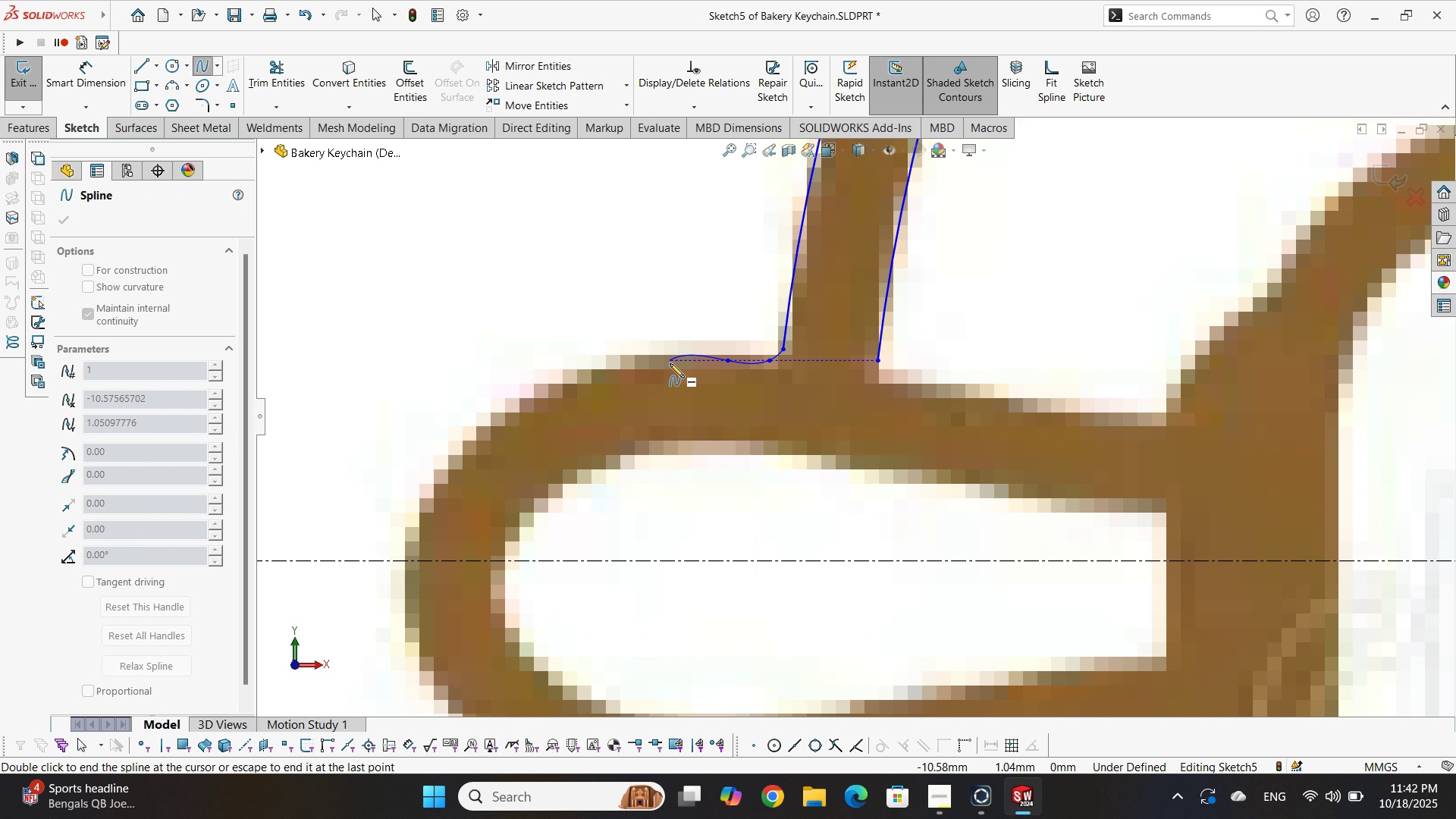 
left_click([669, 362])
 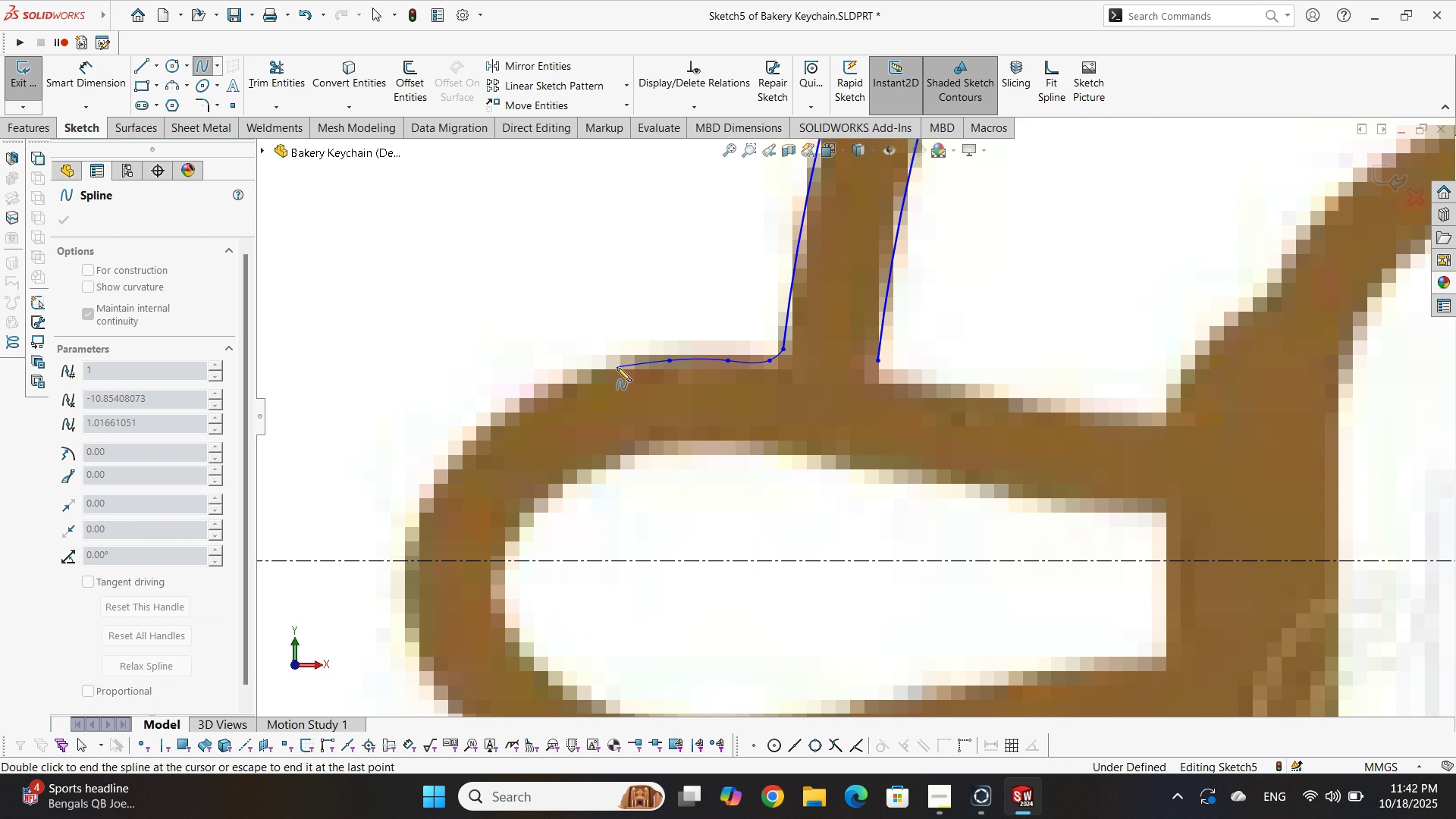 
left_click([617, 367])
 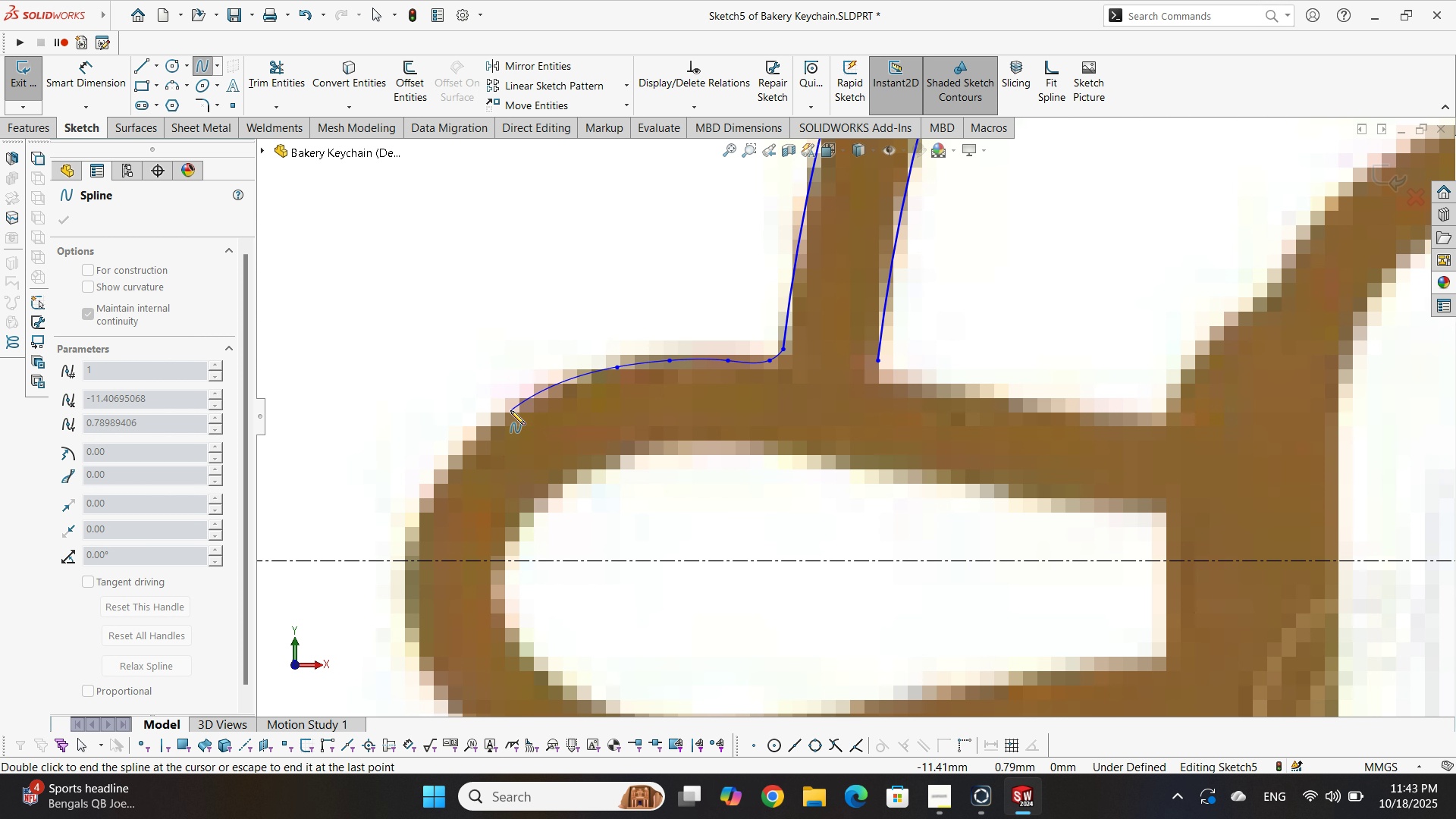 
left_click([503, 413])
 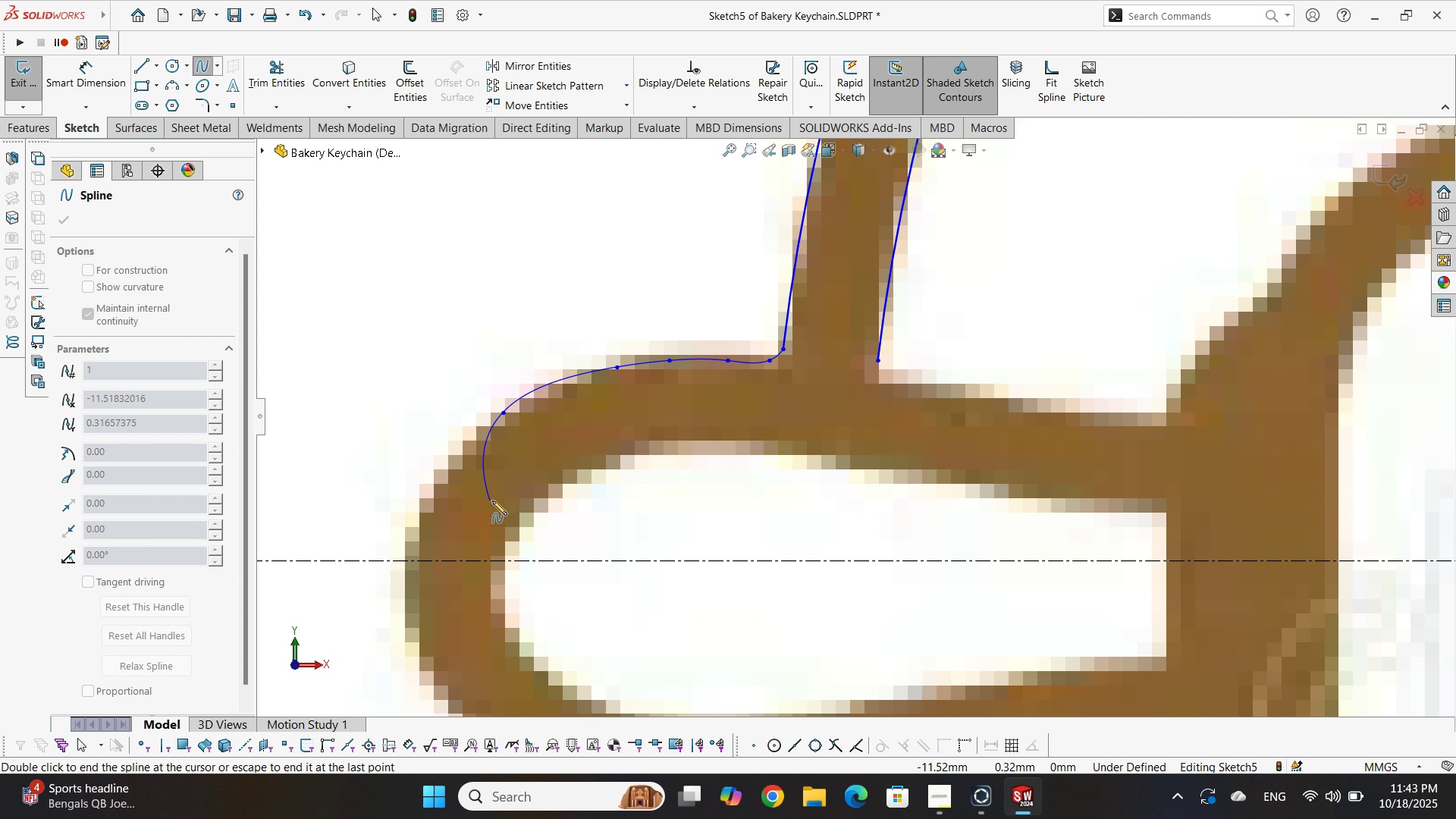 
scroll: coordinate [498, 500], scroll_direction: down, amount: 2.0
 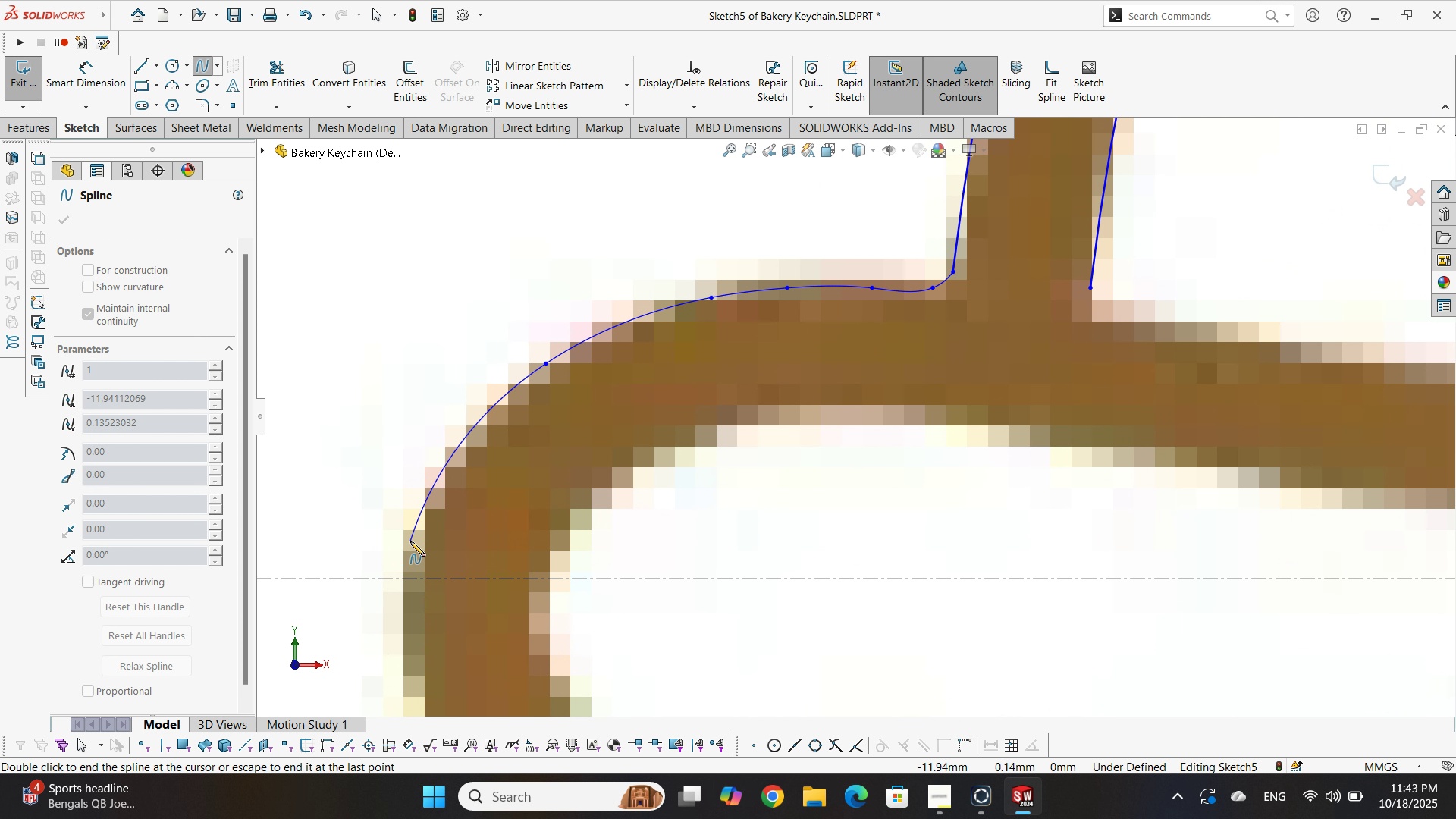 
left_click([410, 541])
 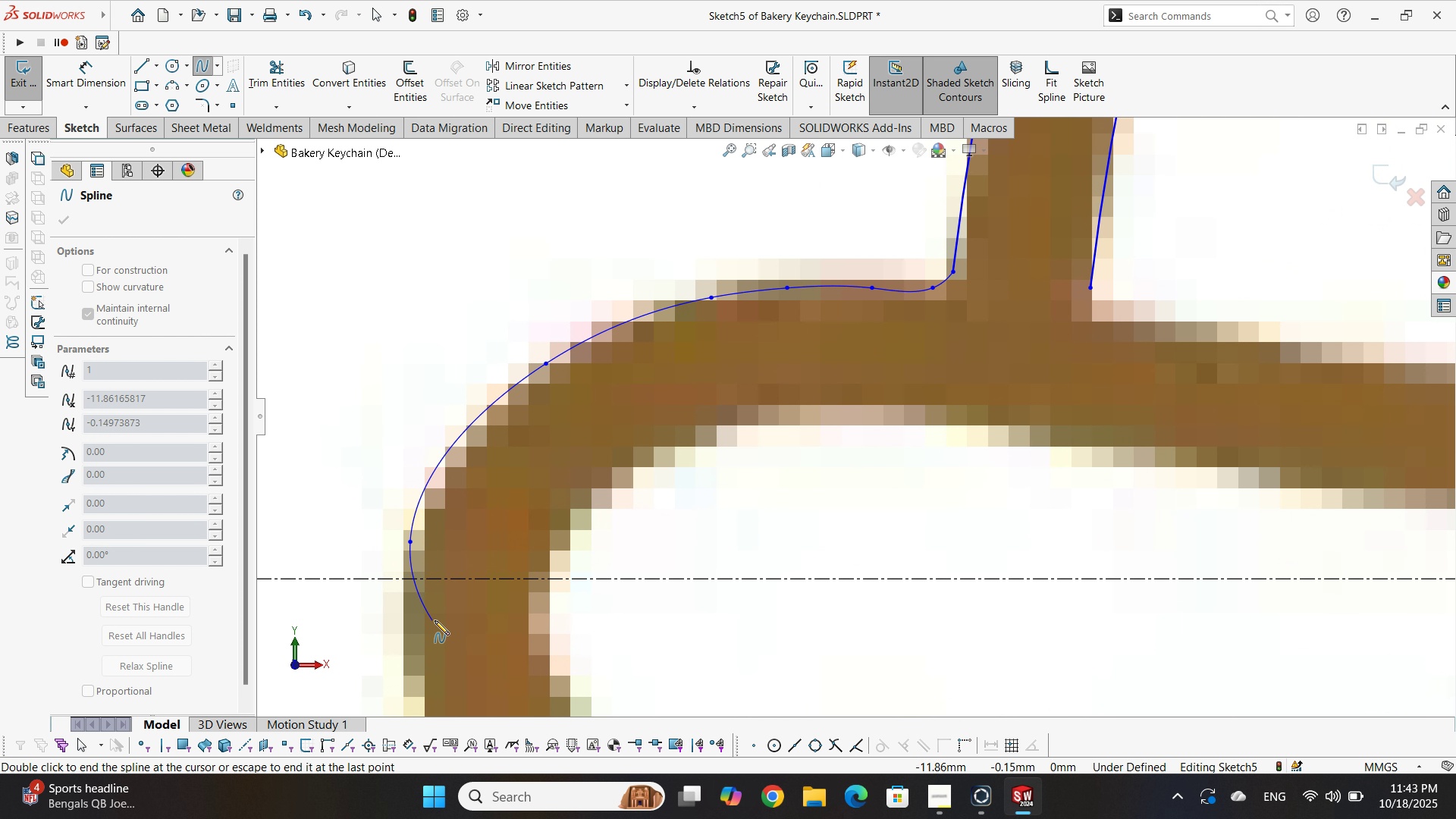 
scroll: coordinate [750, 512], scroll_direction: up, amount: 1.0
 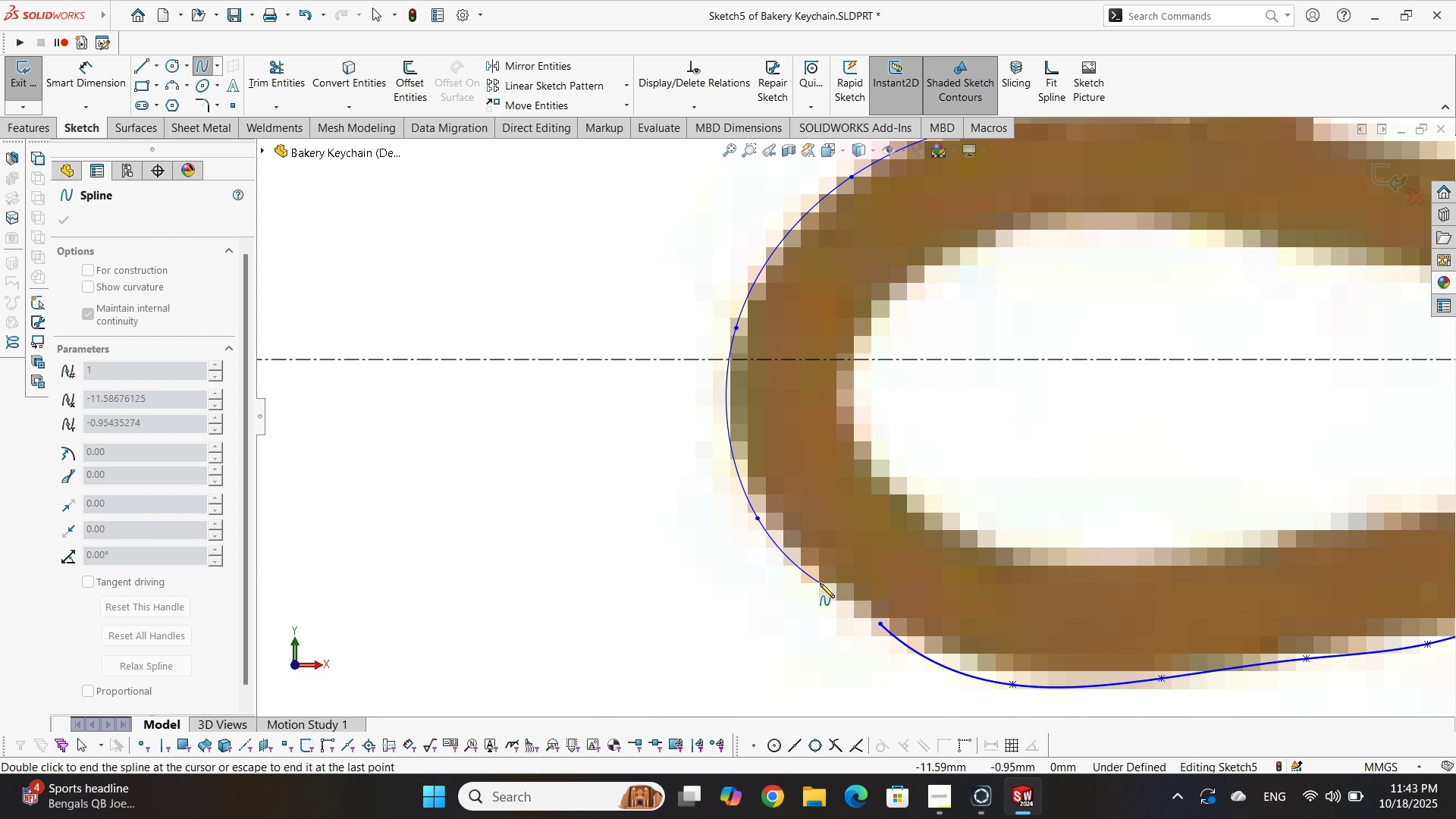 
left_click([822, 583])
 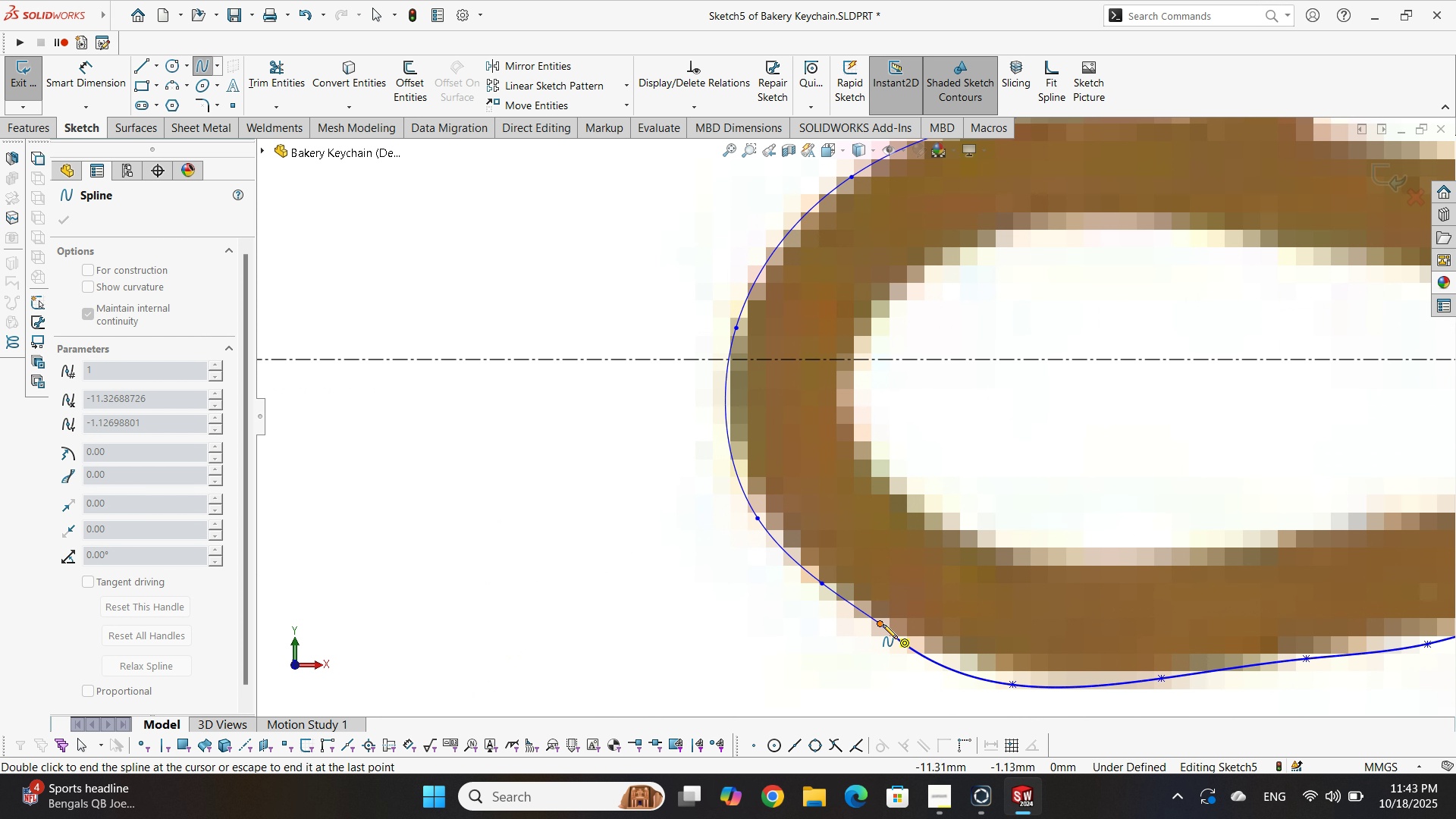 
left_click([880, 624])
 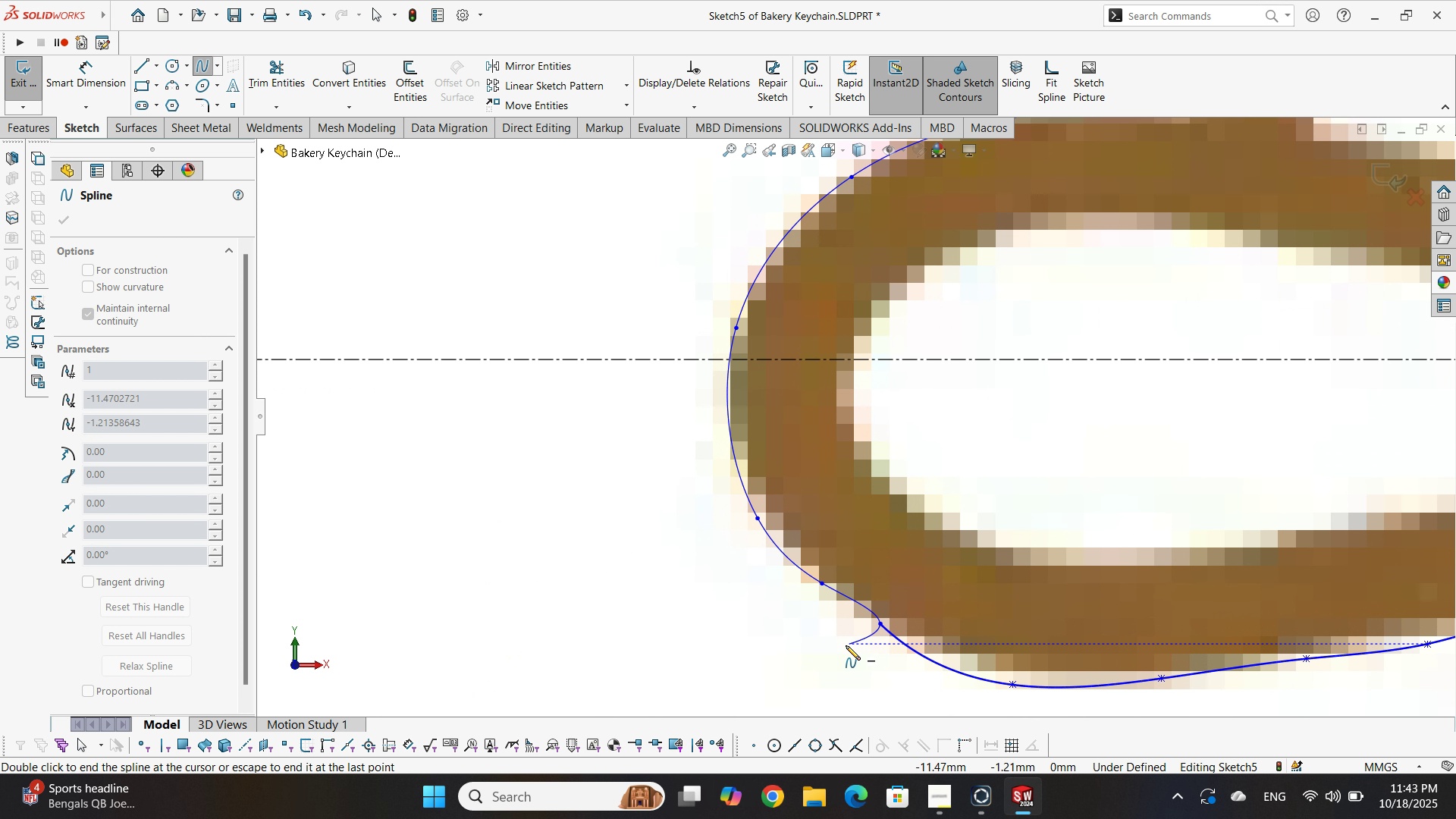 
key(Escape)
 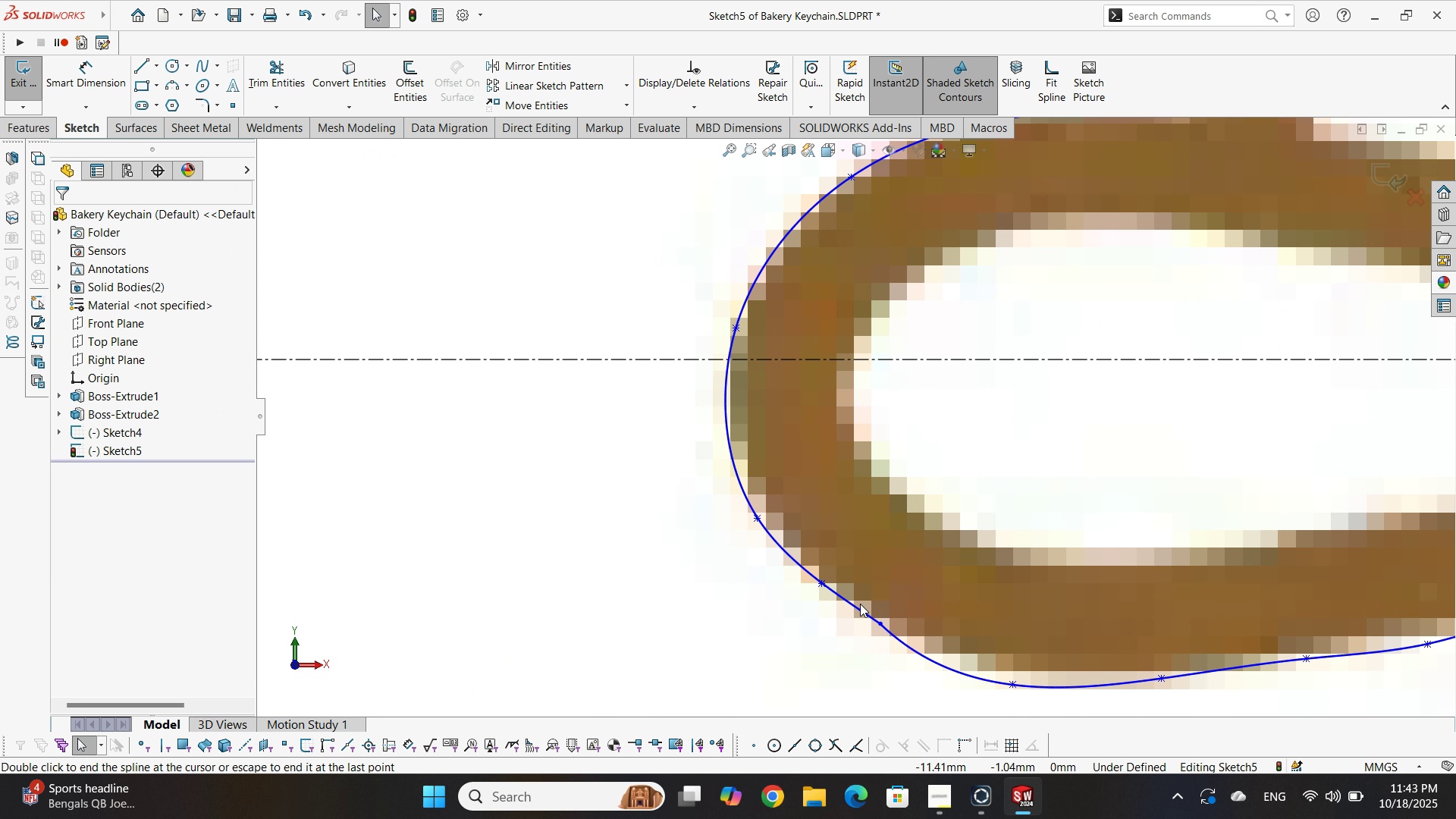 
scroll: coordinate [801, 488], scroll_direction: up, amount: 3.0
 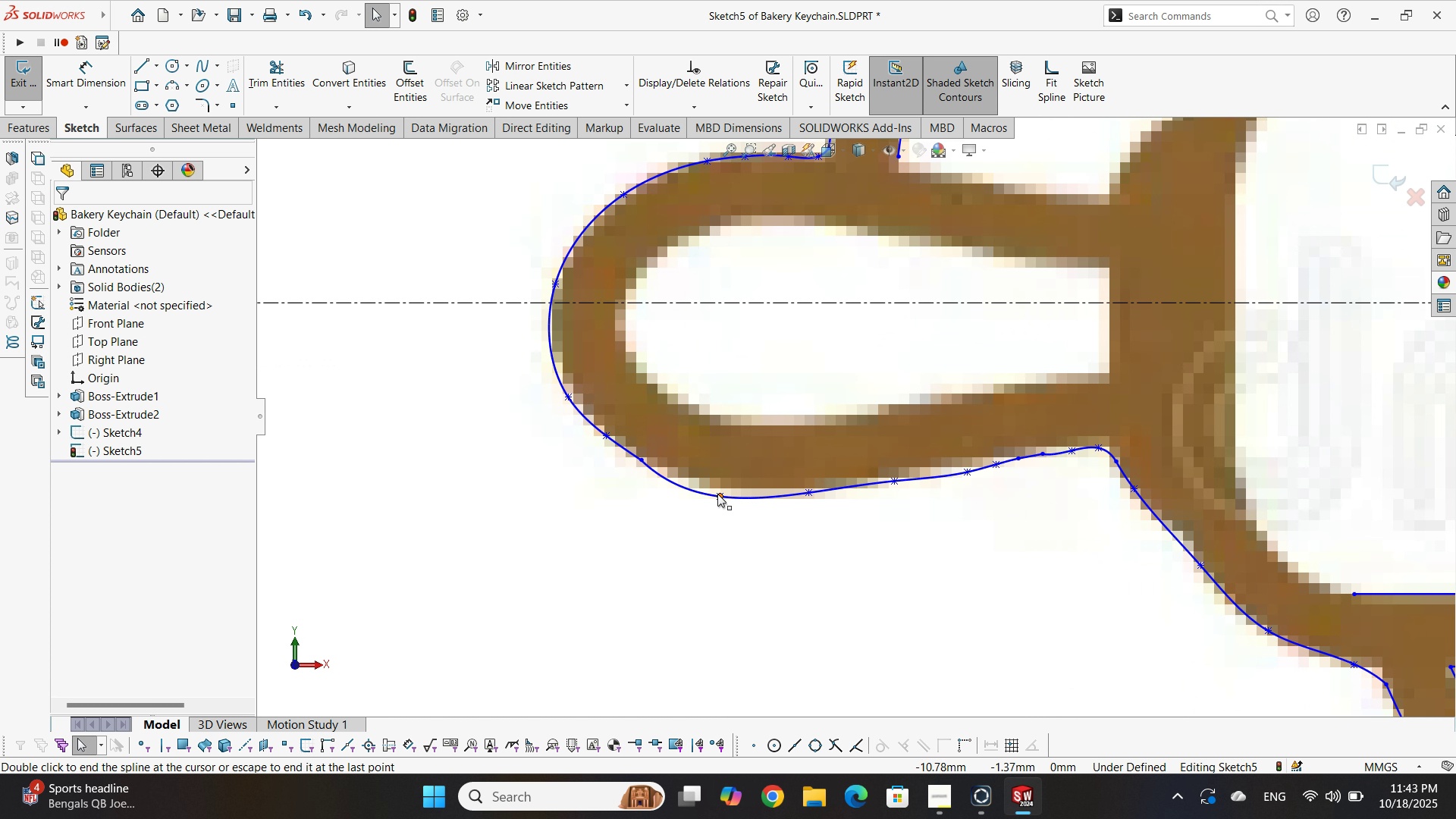 
left_click([718, 494])
 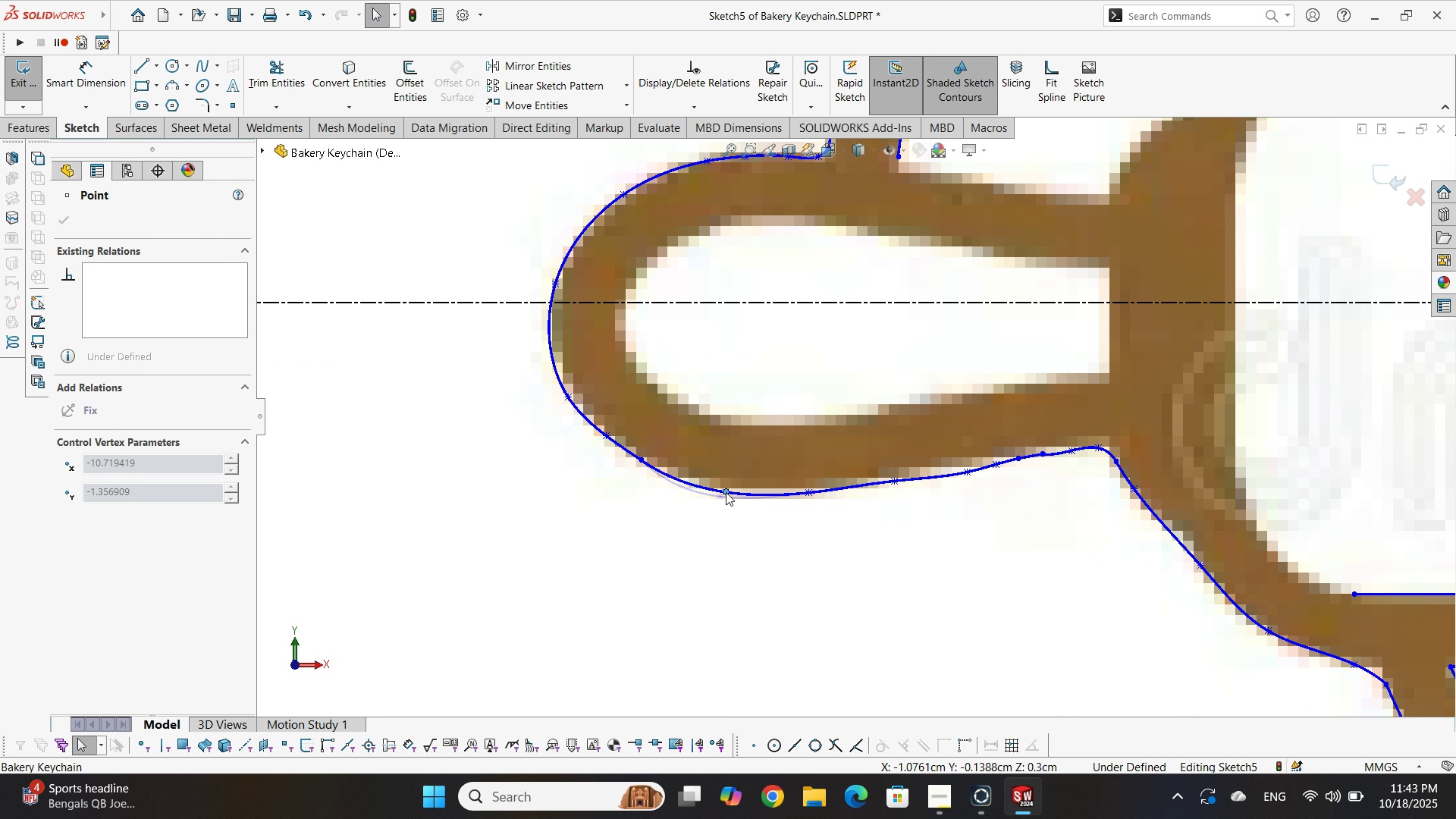 
key(Escape)
 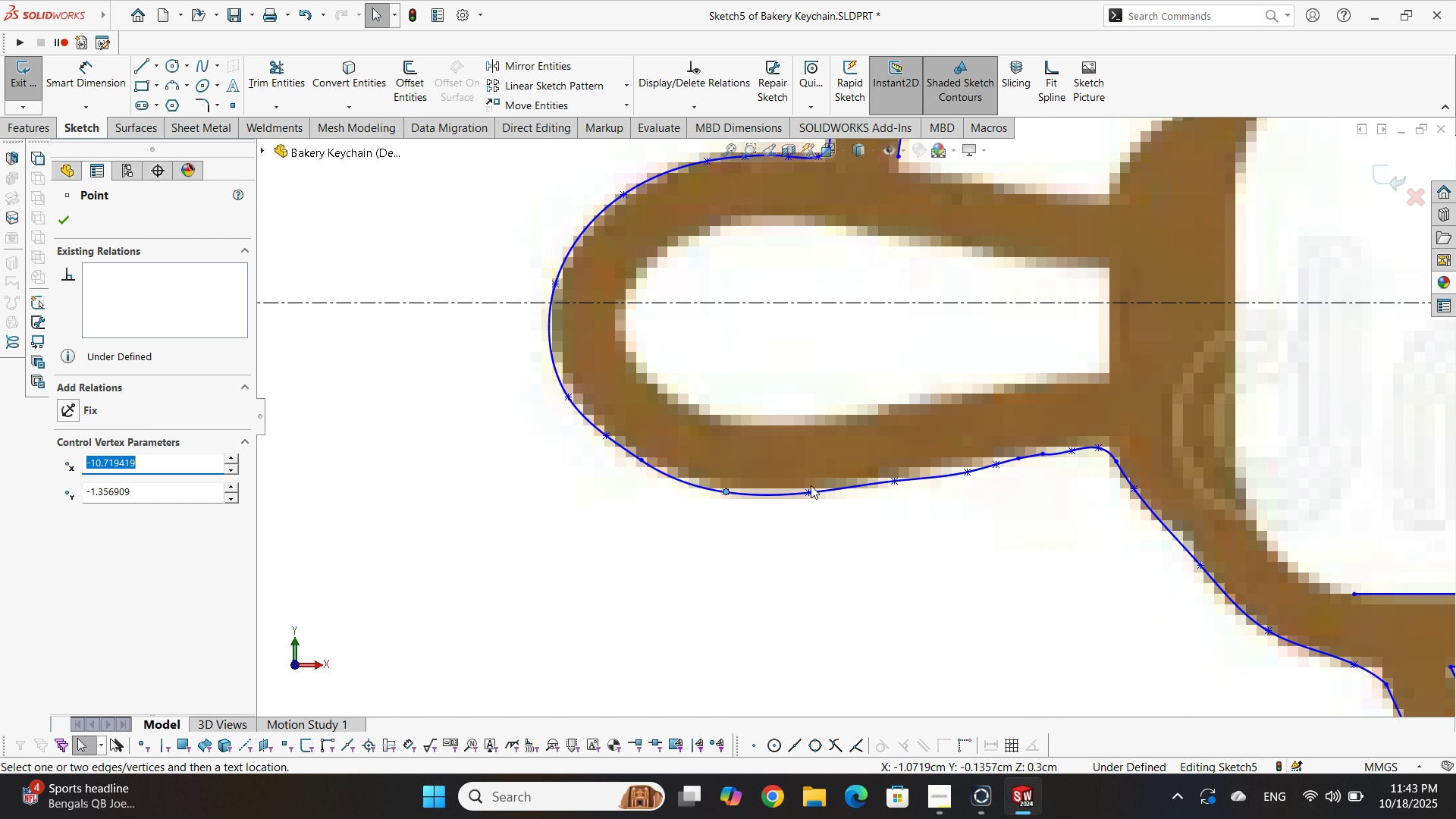 
scroll: coordinate [1055, 276], scroll_direction: up, amount: 6.0
 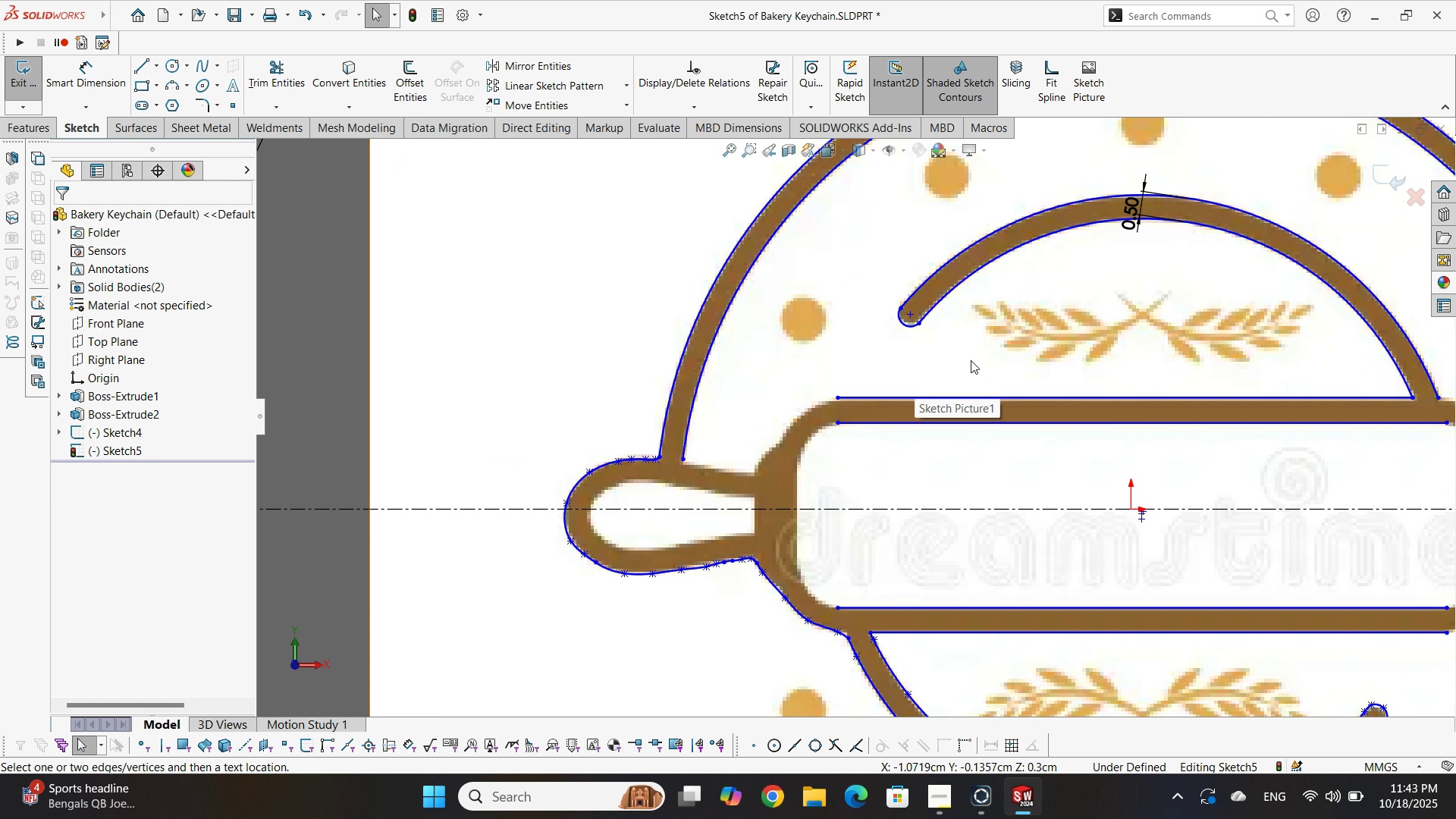 
key(Escape)
 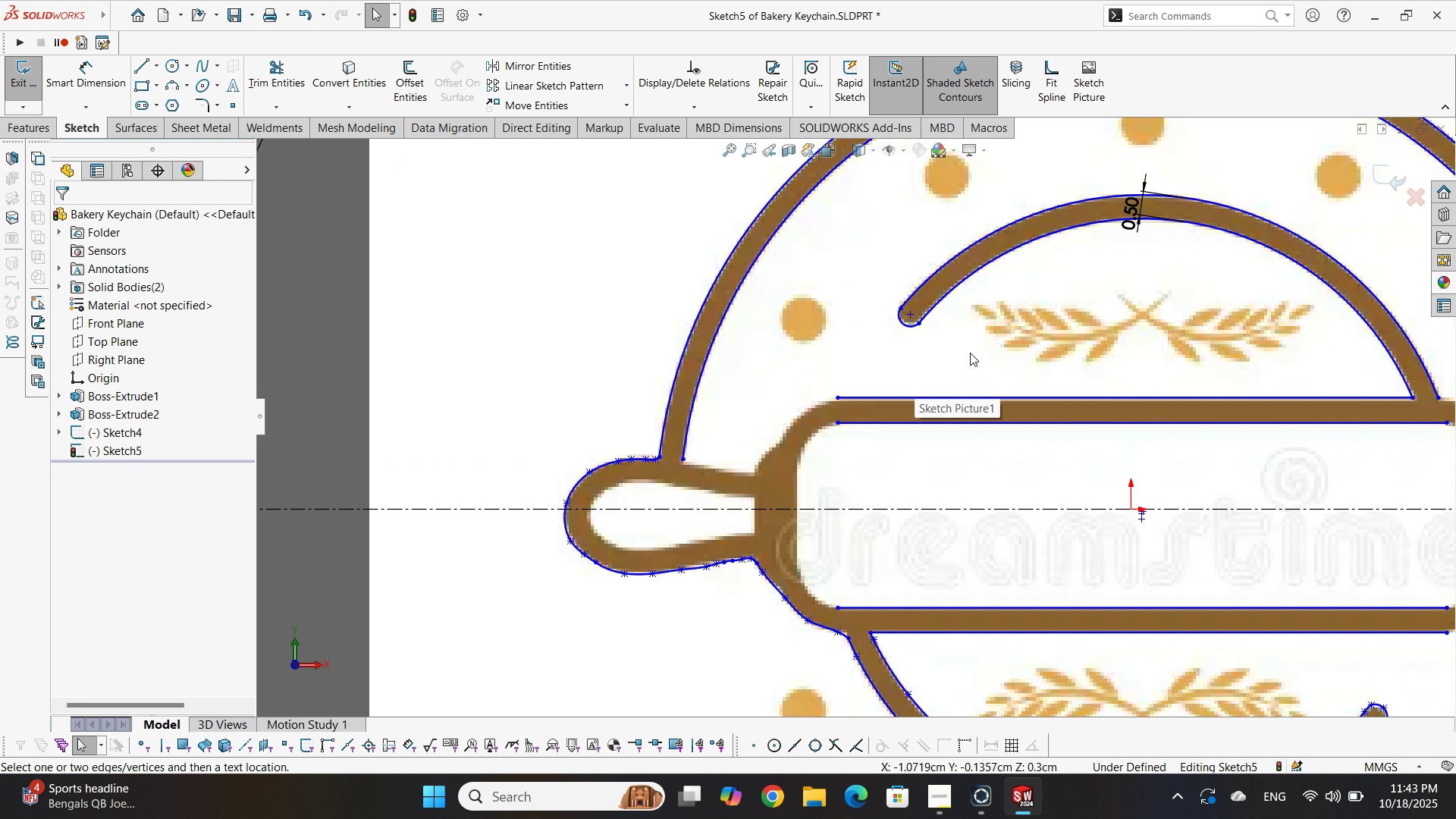 
scroll: coordinate [1062, 413], scroll_direction: up, amount: 2.0
 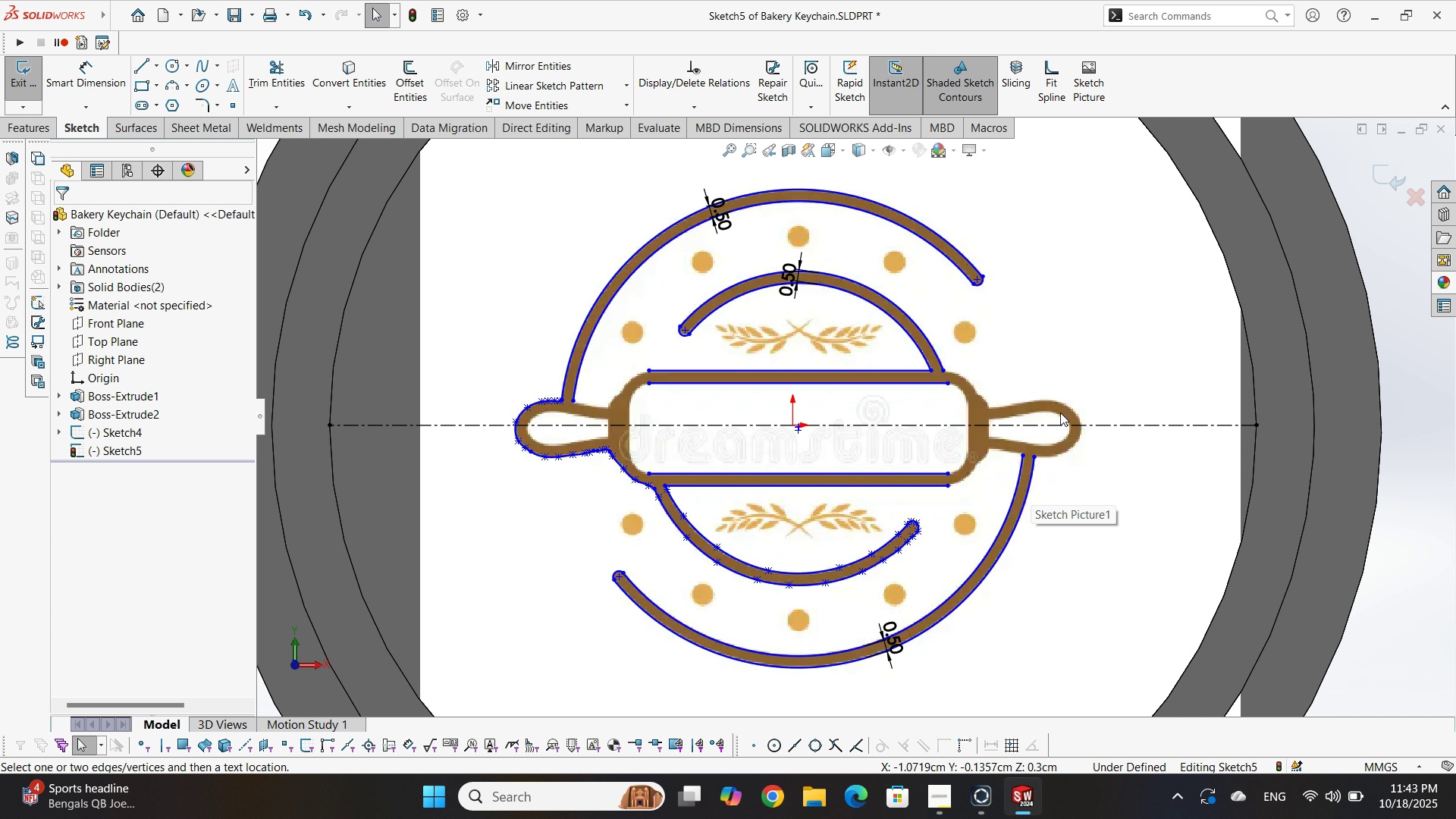 
scroll: coordinate [856, 412], scroll_direction: none, amount: 0.0
 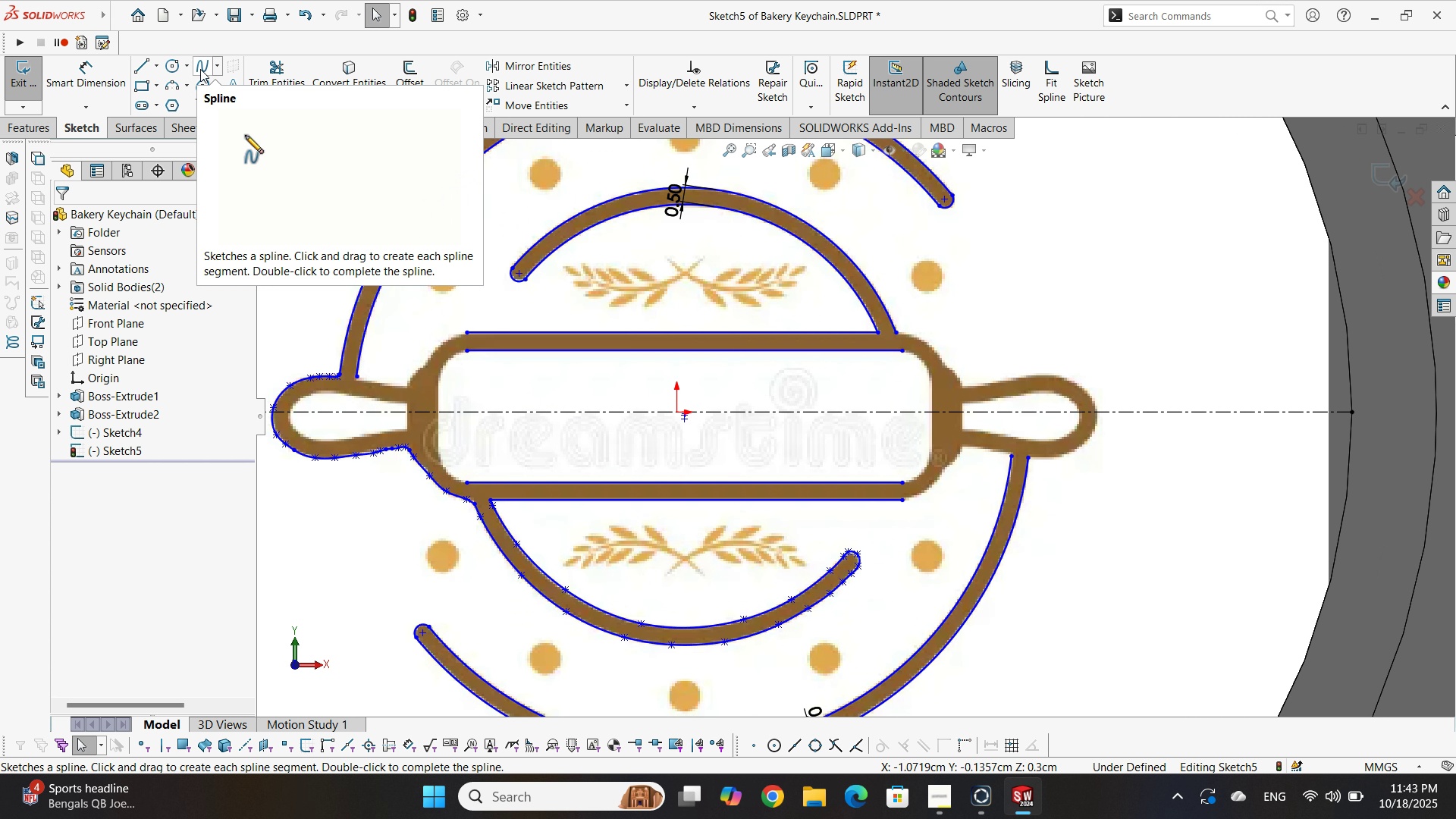 
left_click([200, 69])
 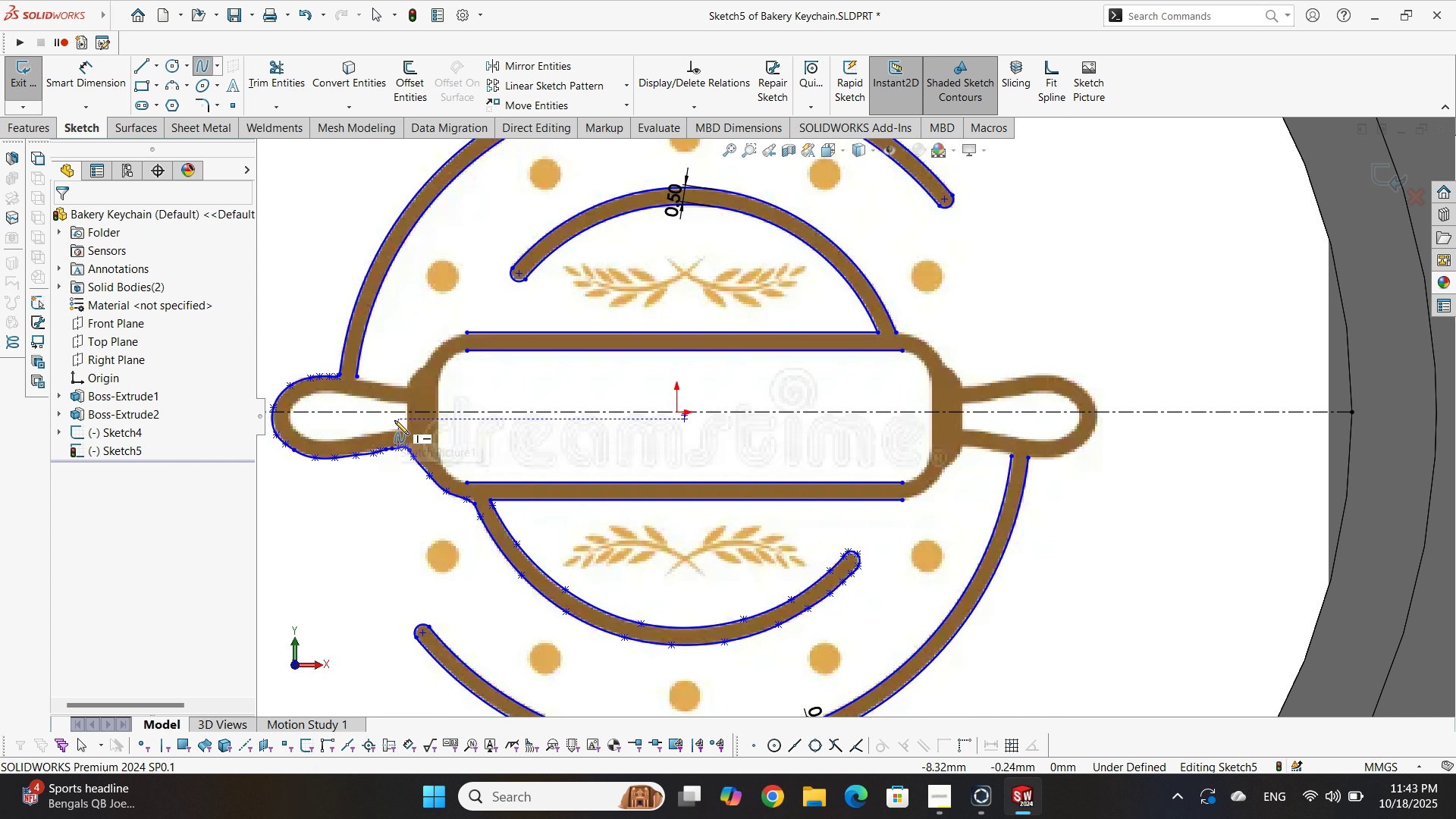 
scroll: coordinate [431, 373], scroll_direction: down, amount: 9.0
 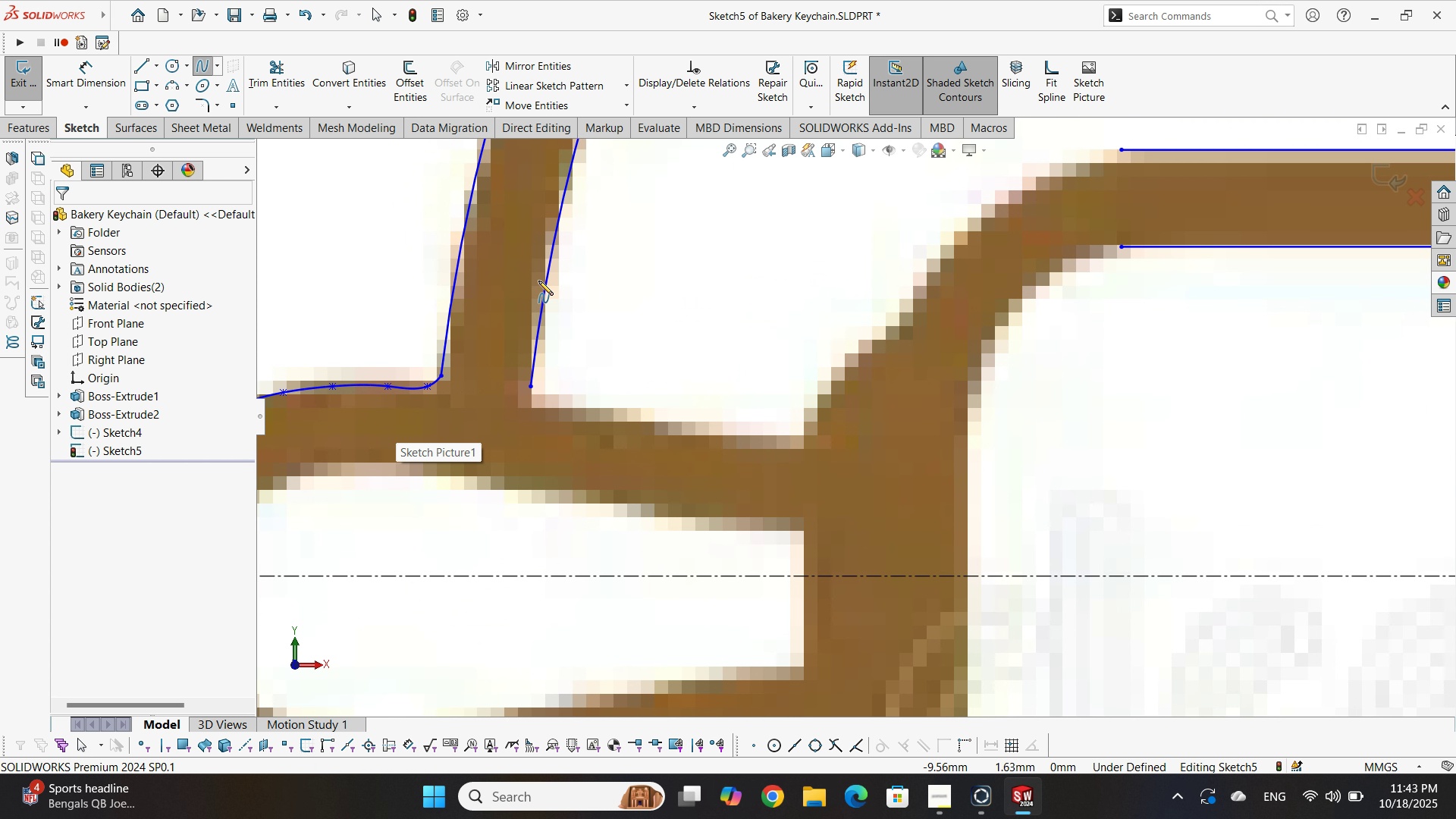 
scroll: coordinate [1007, 232], scroll_direction: none, amount: 0.0
 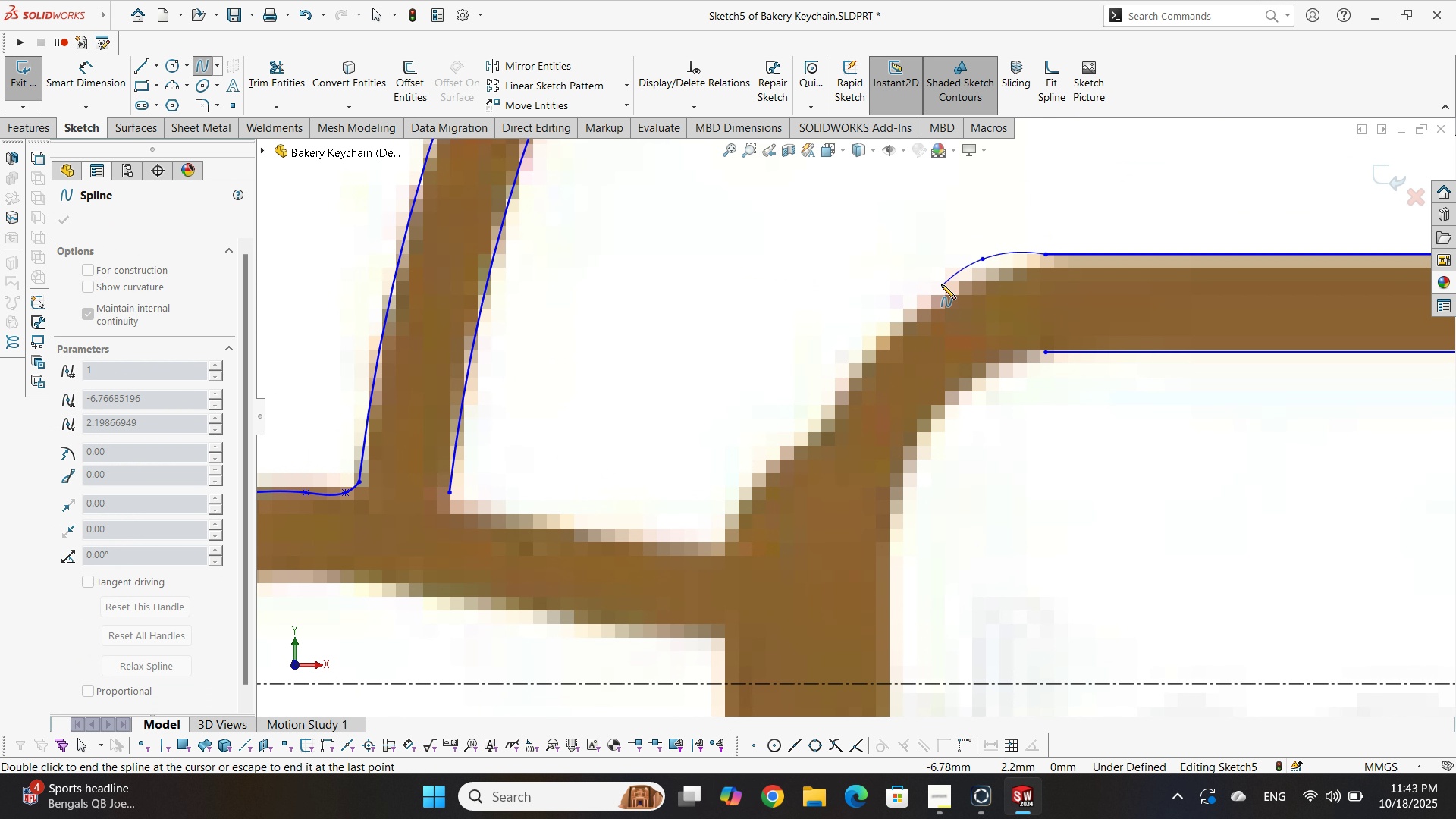 
left_click([915, 306])
 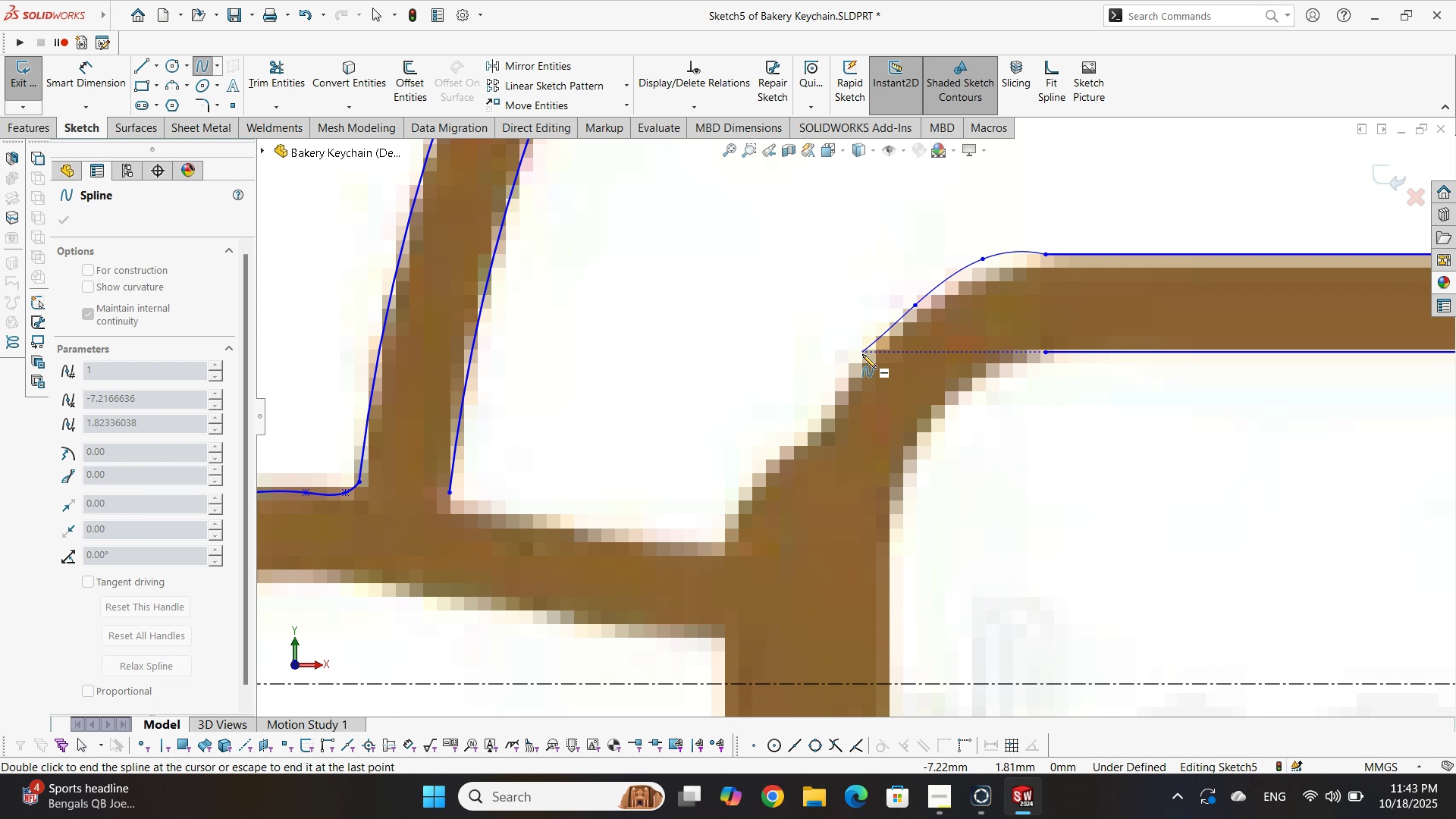 
left_click([862, 355])
 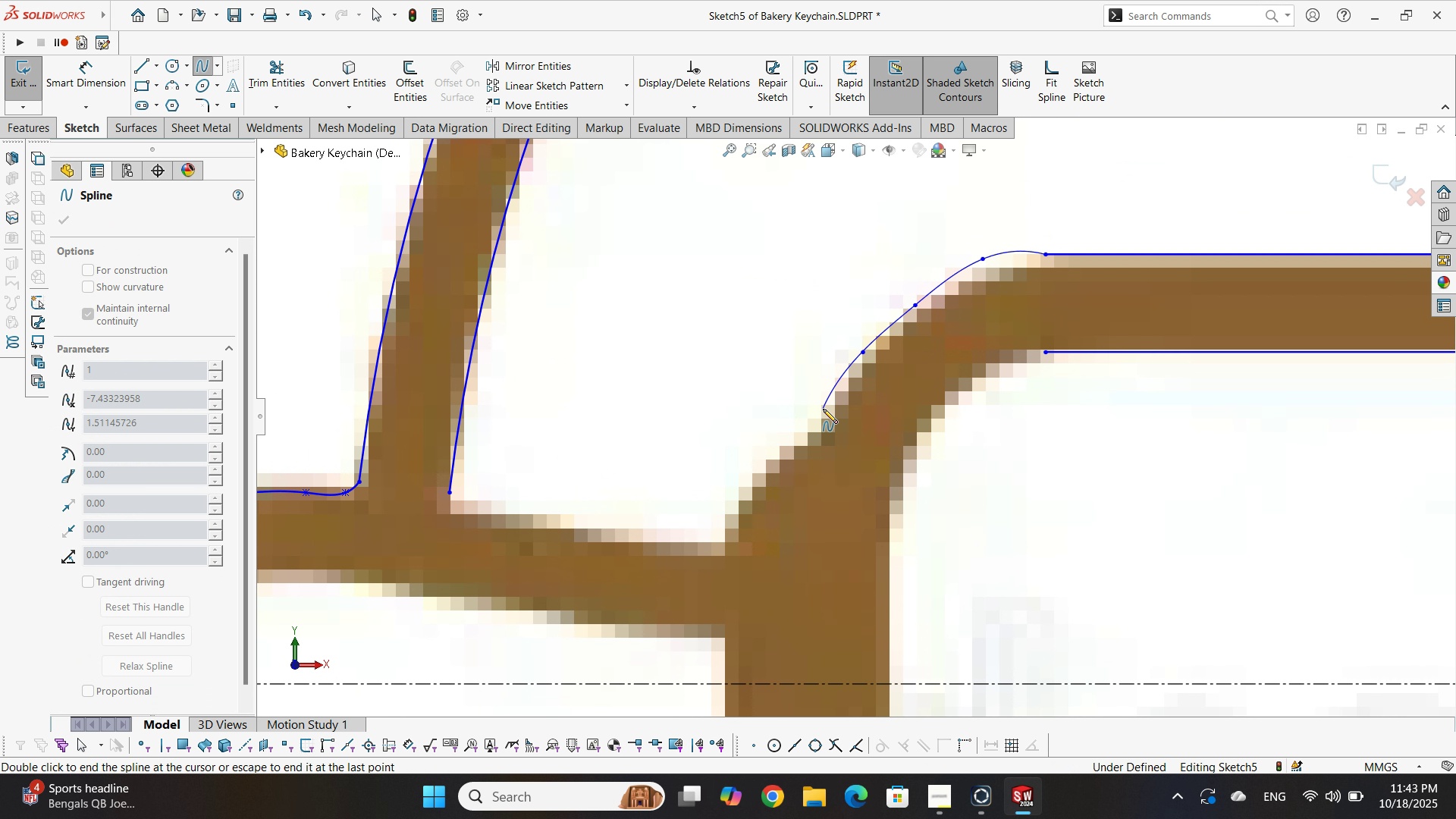 
left_click([823, 409])
 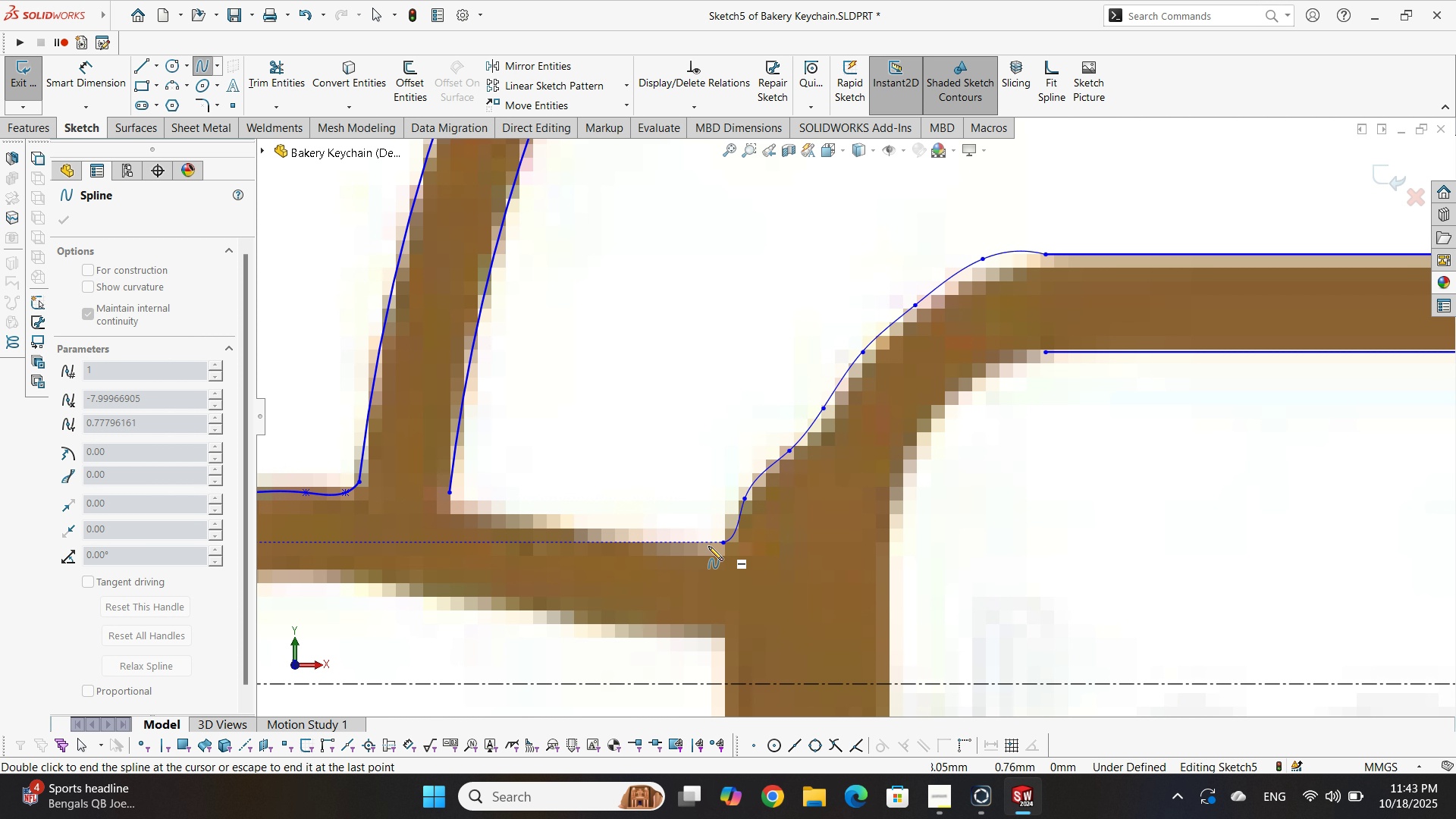 
wait(5.77)
 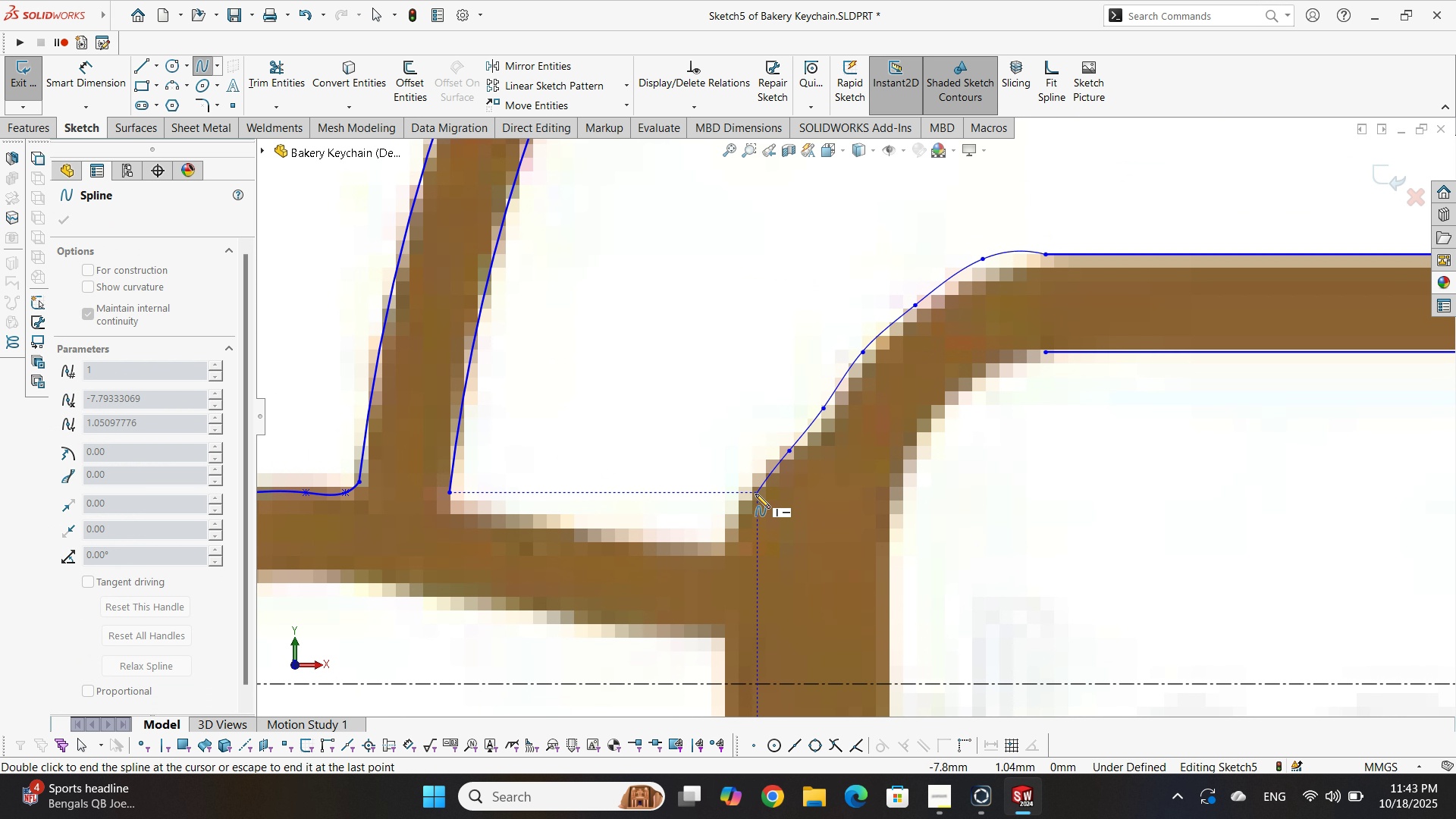 
left_click([693, 549])
 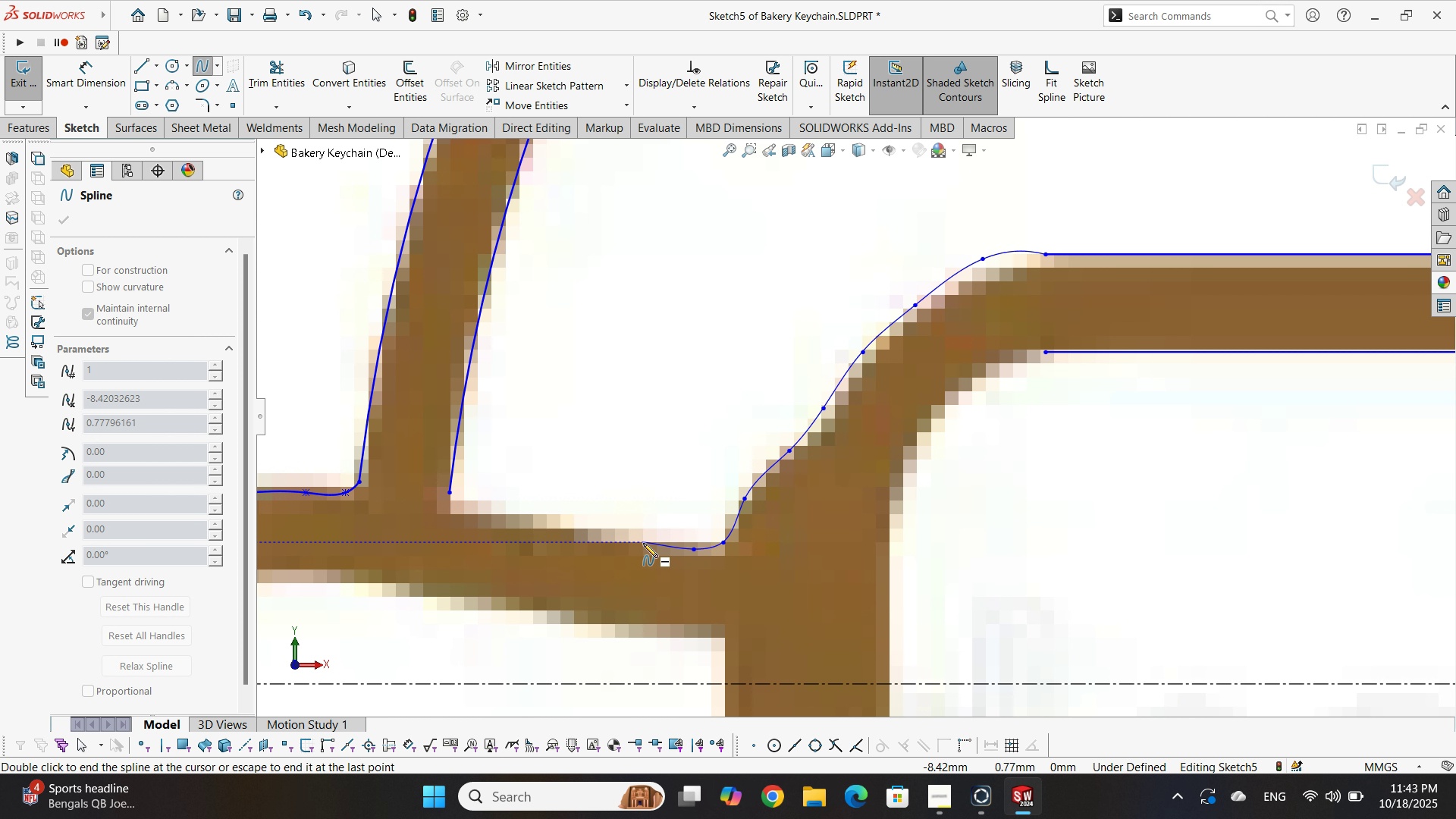 
left_click([643, 543])
 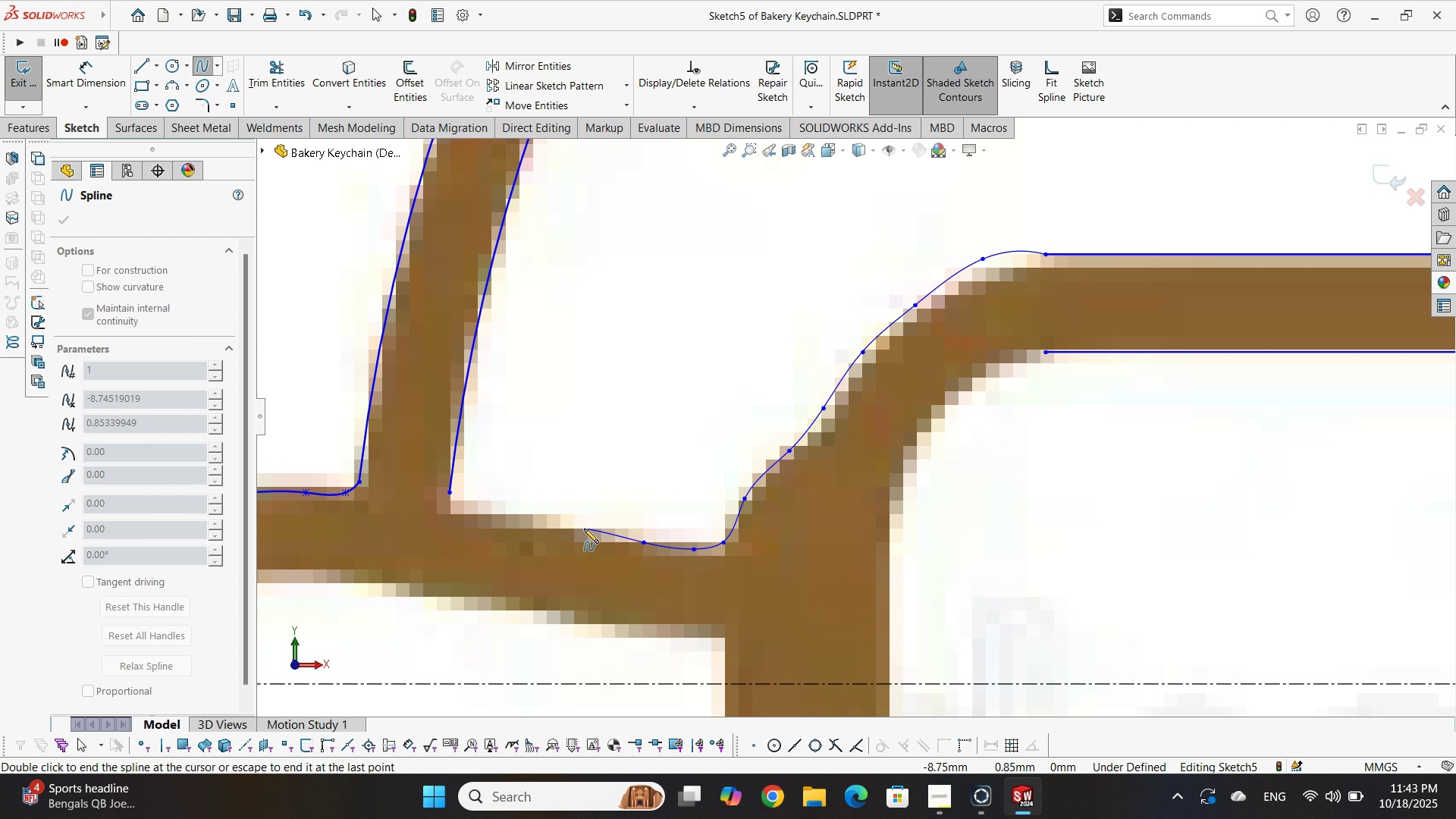 
left_click([584, 529])
 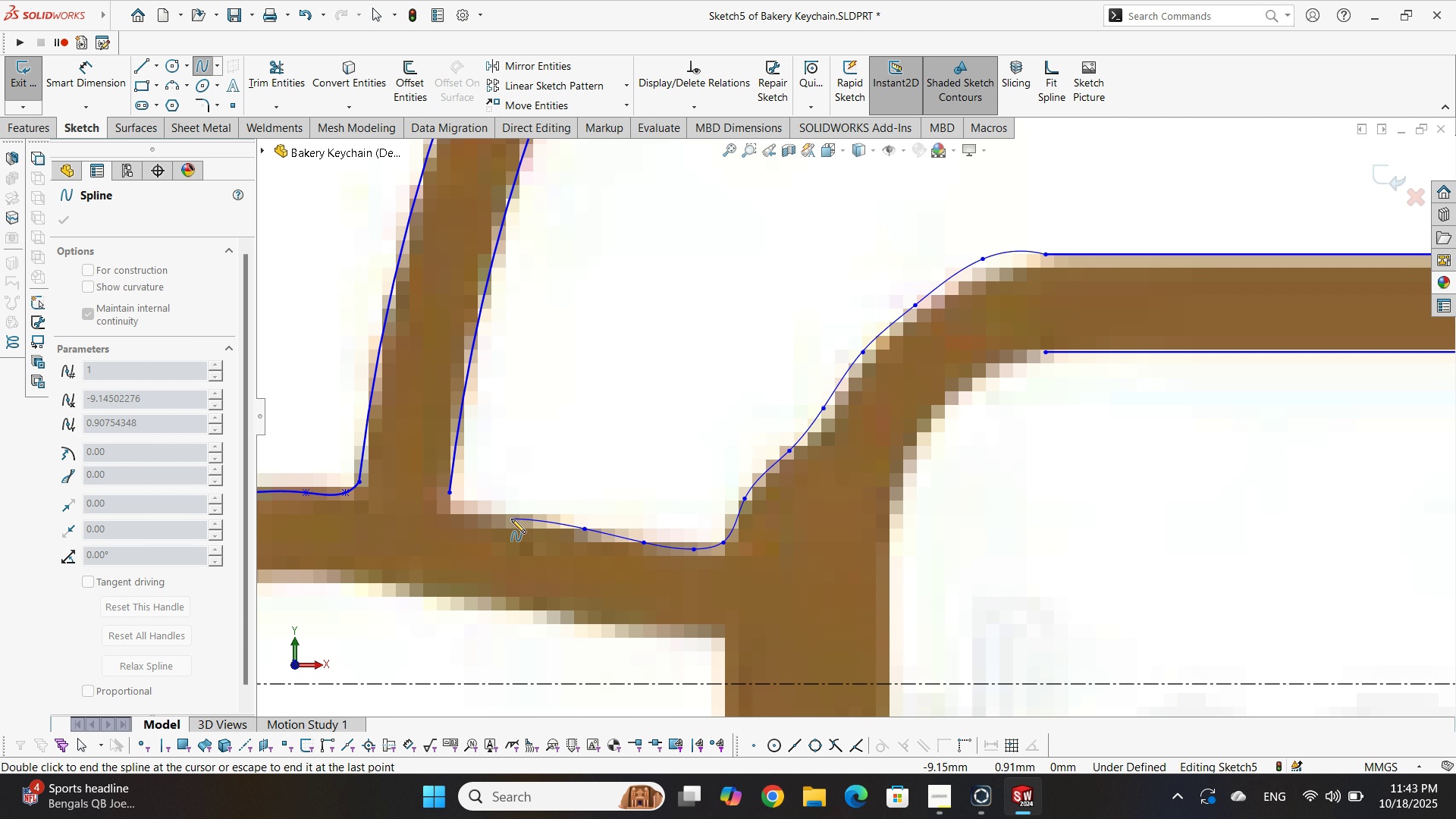 
left_click([511, 519])
 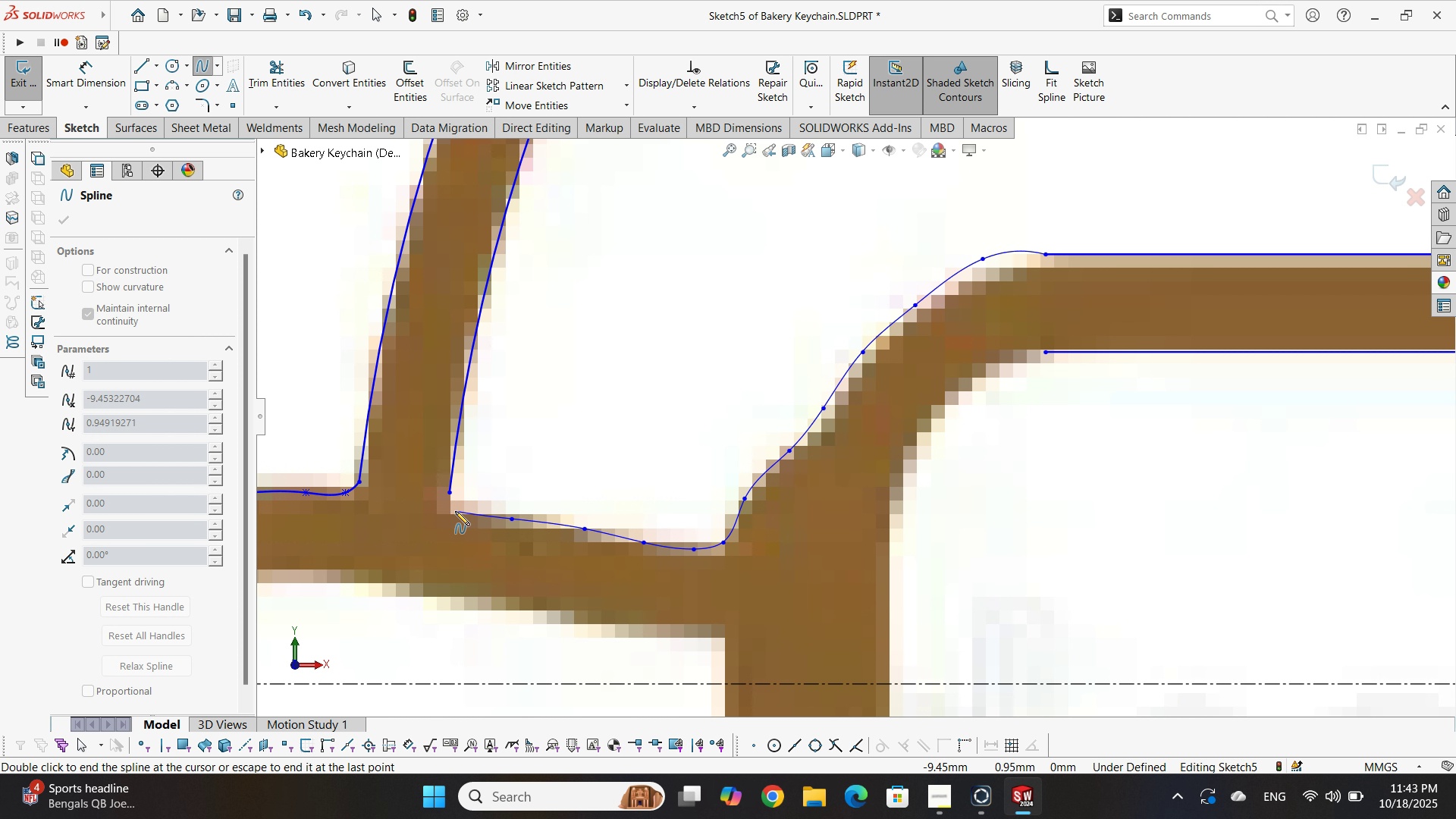 
left_click([455, 511])
 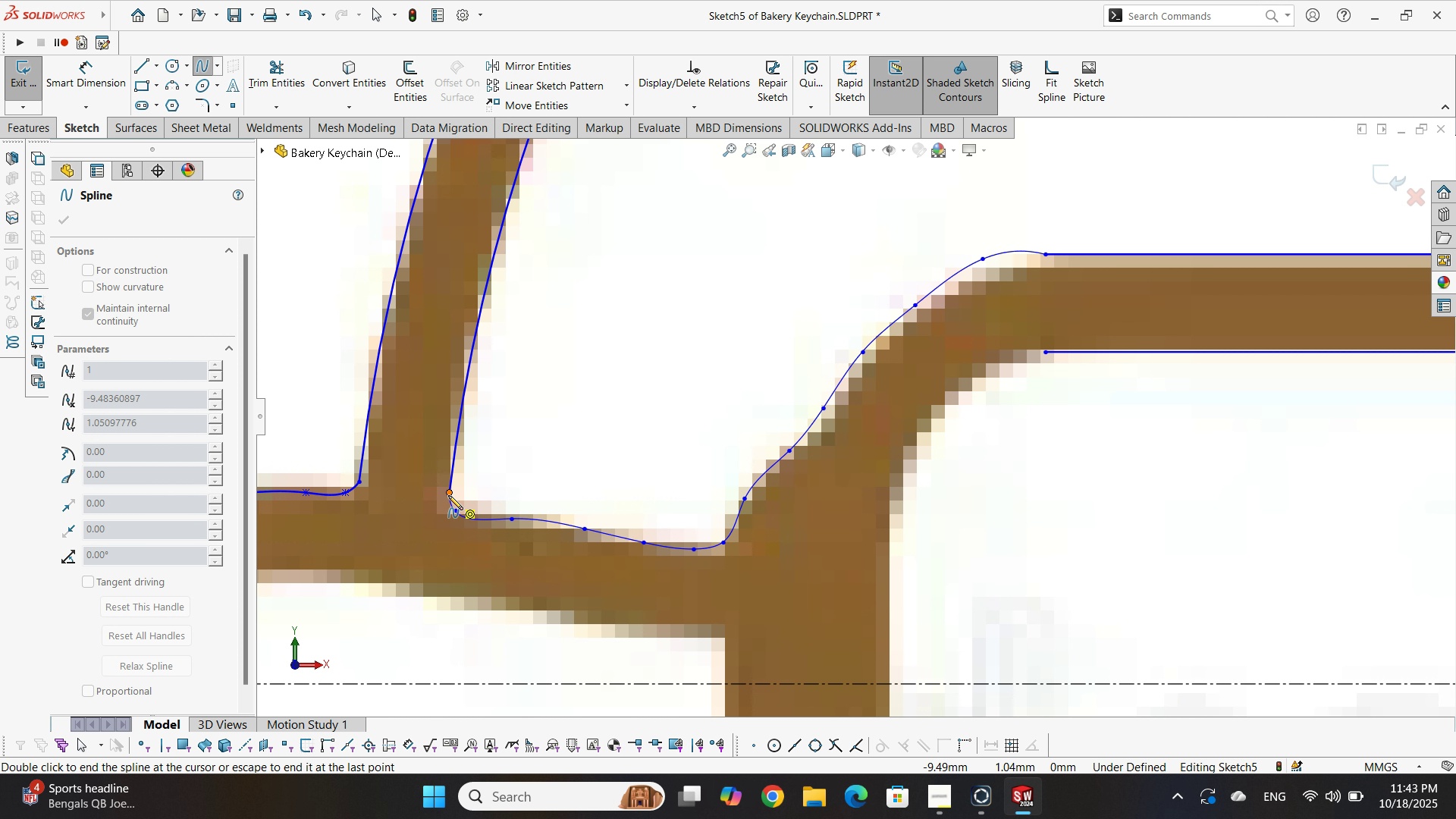 
left_click([448, 495])
 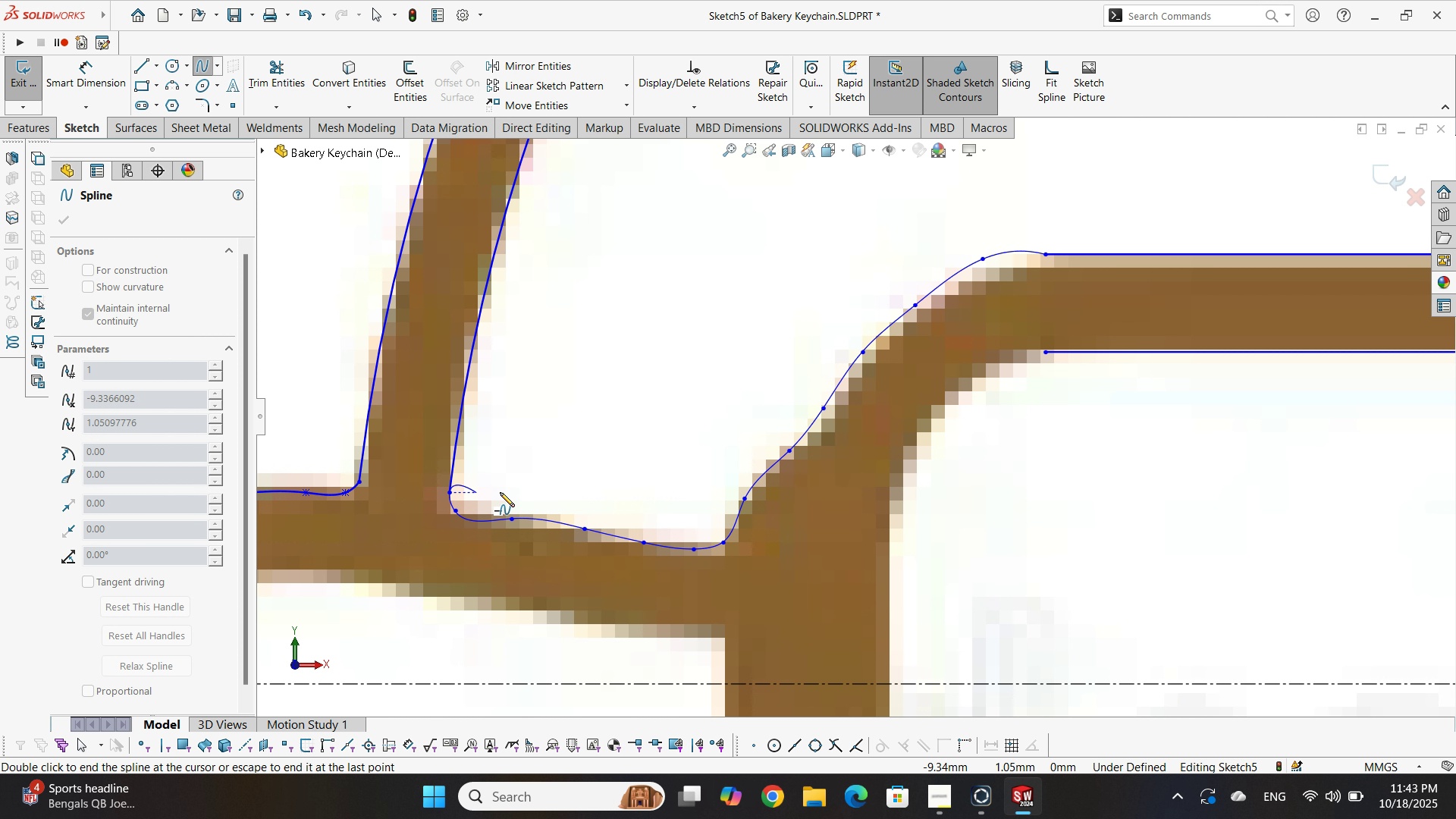 
key(Escape)
 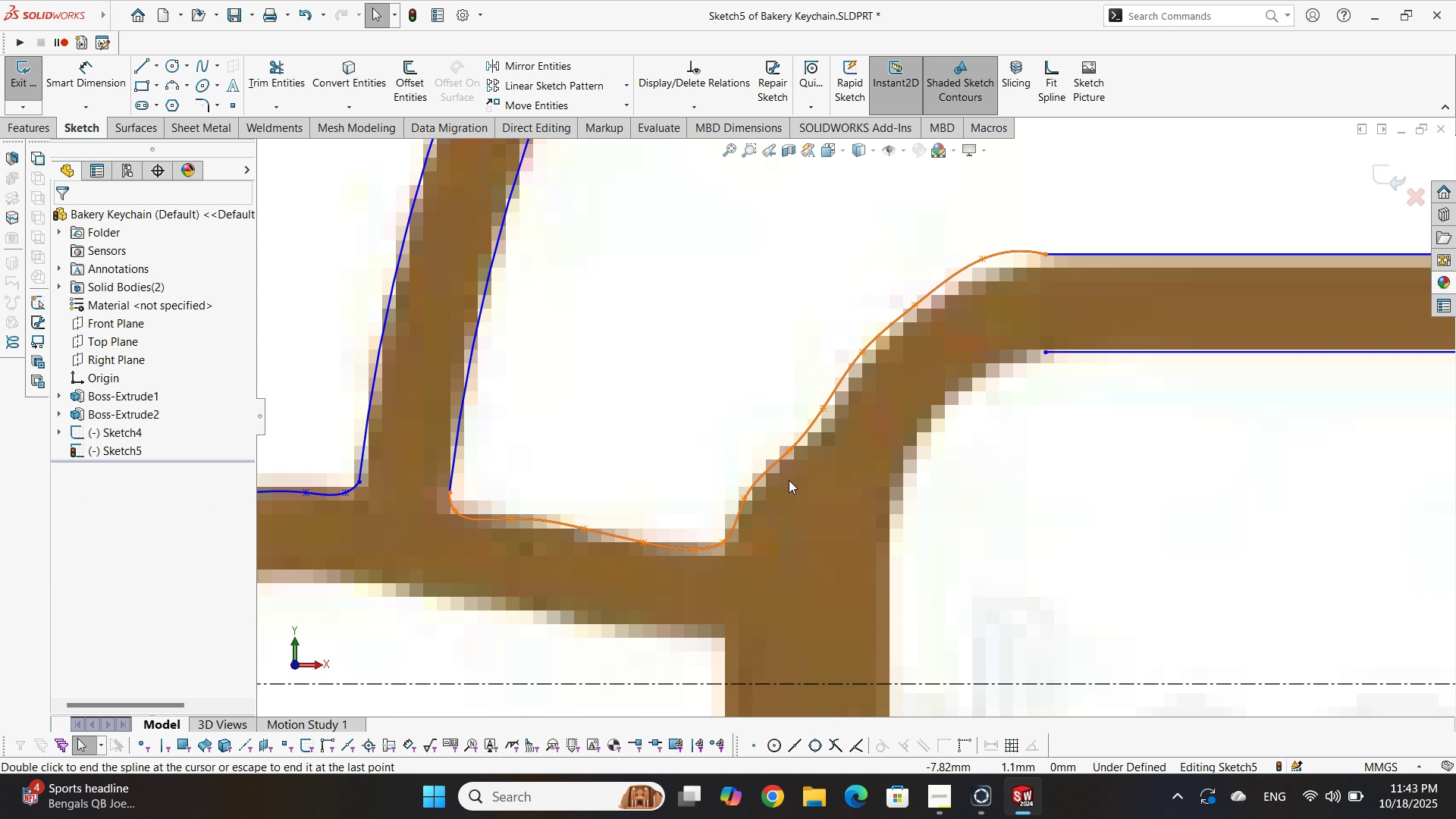 
scroll: coordinate [1125, 402], scroll_direction: up, amount: 9.0
 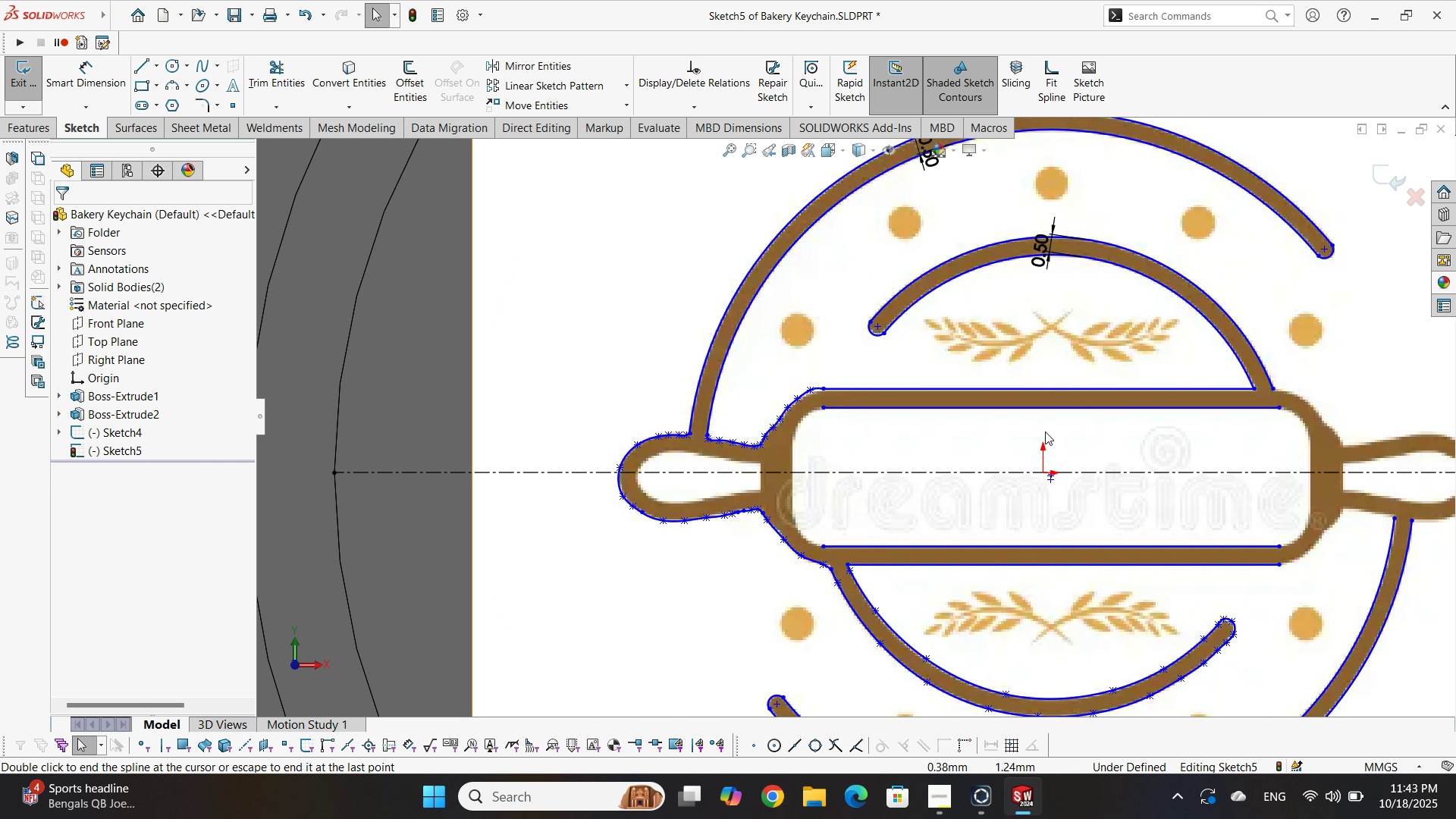 
scroll: coordinate [1006, 450], scroll_direction: down, amount: 2.0
 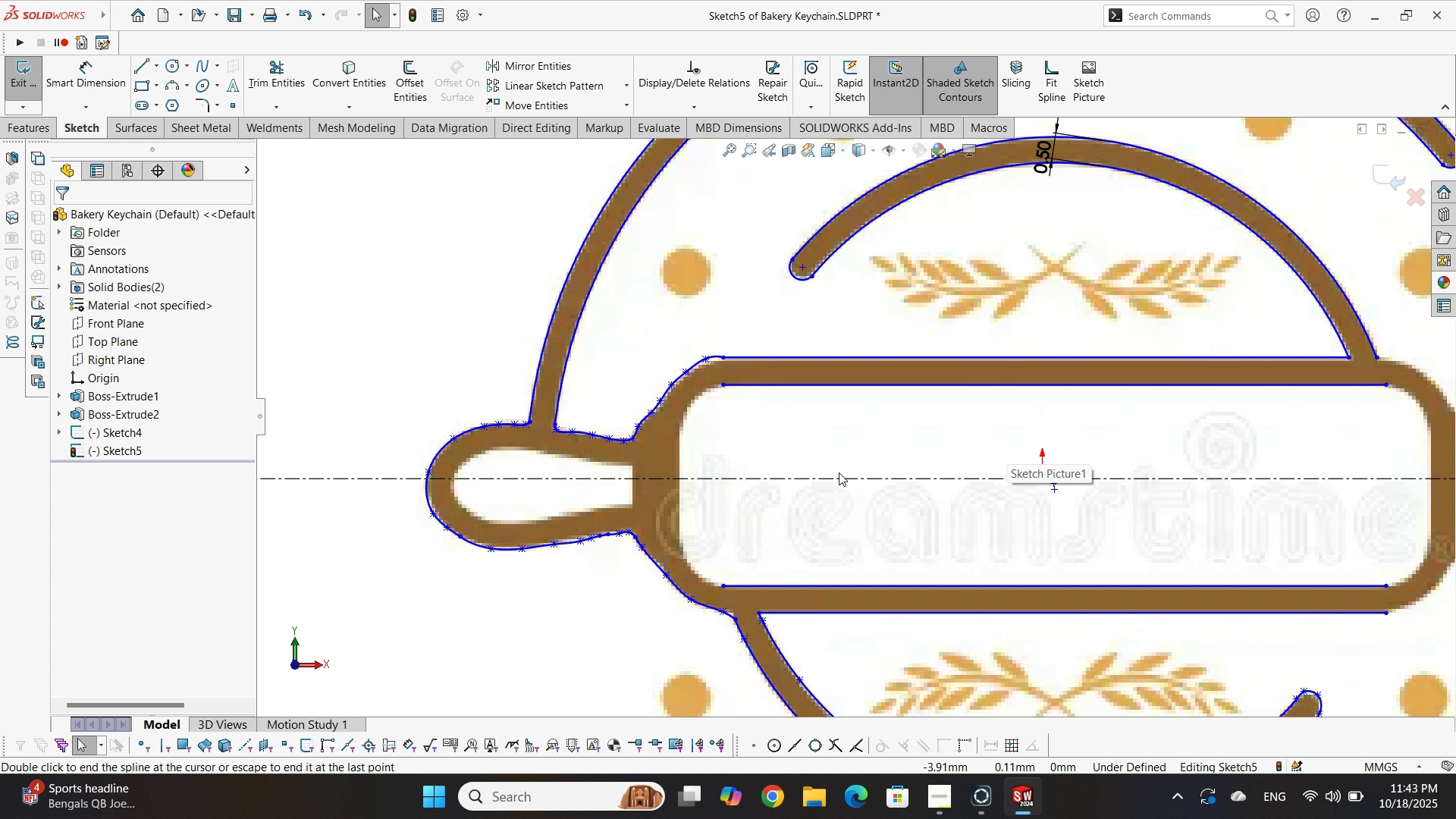 
key(Escape)
 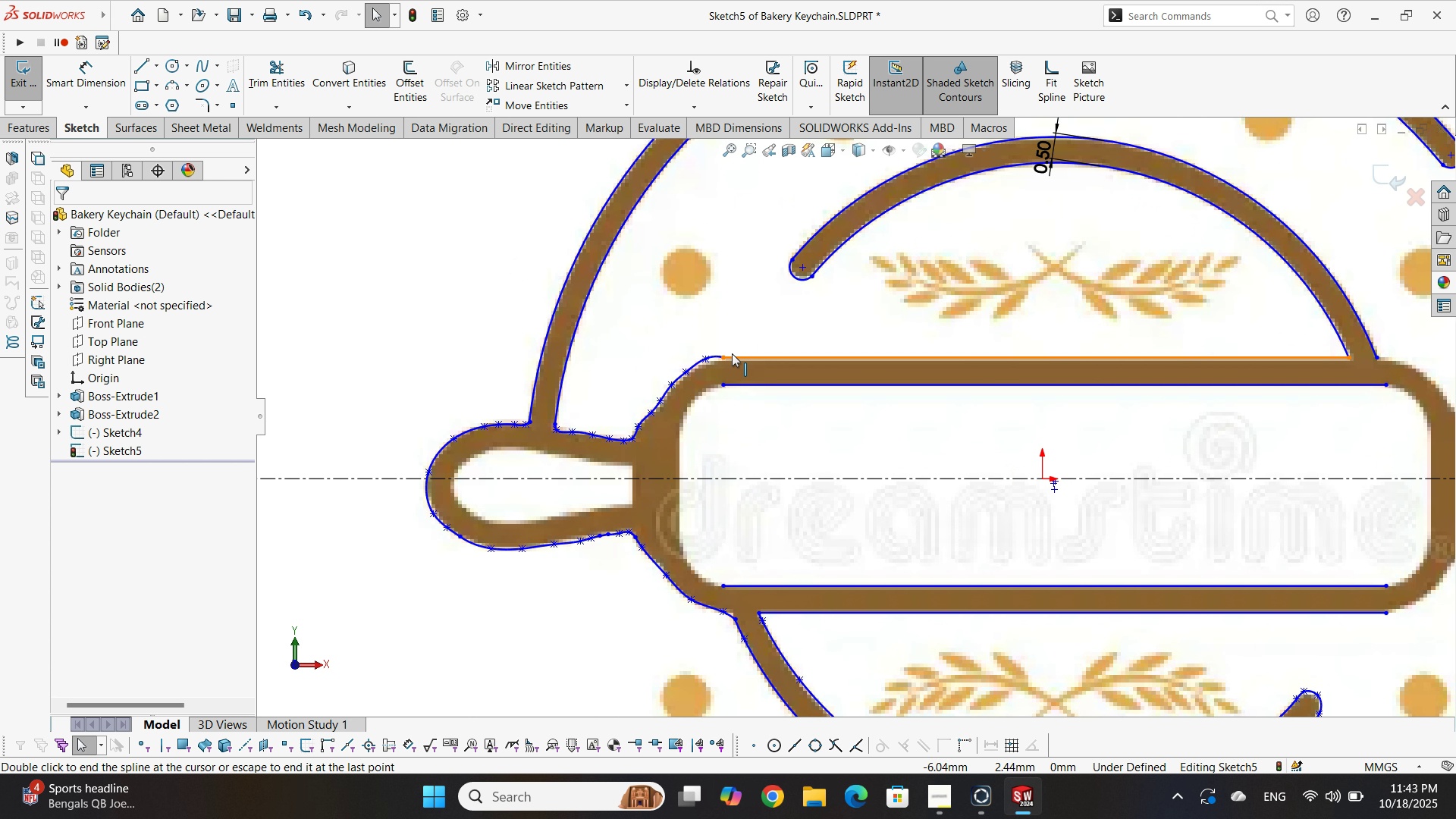 
scroll: coordinate [719, 388], scroll_direction: down, amount: 8.0
 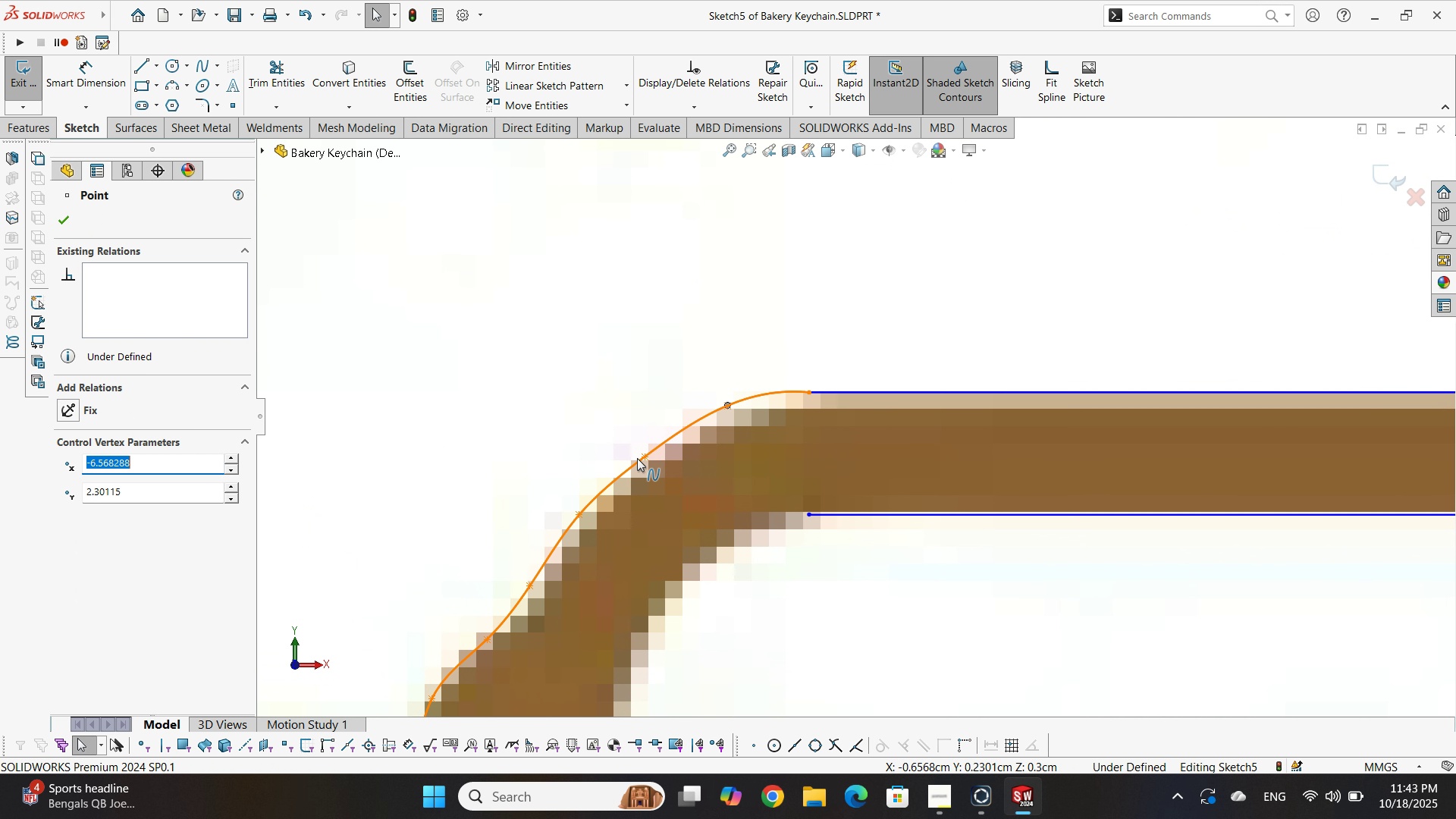 
scroll: coordinate [600, 525], scroll_direction: none, amount: 0.0
 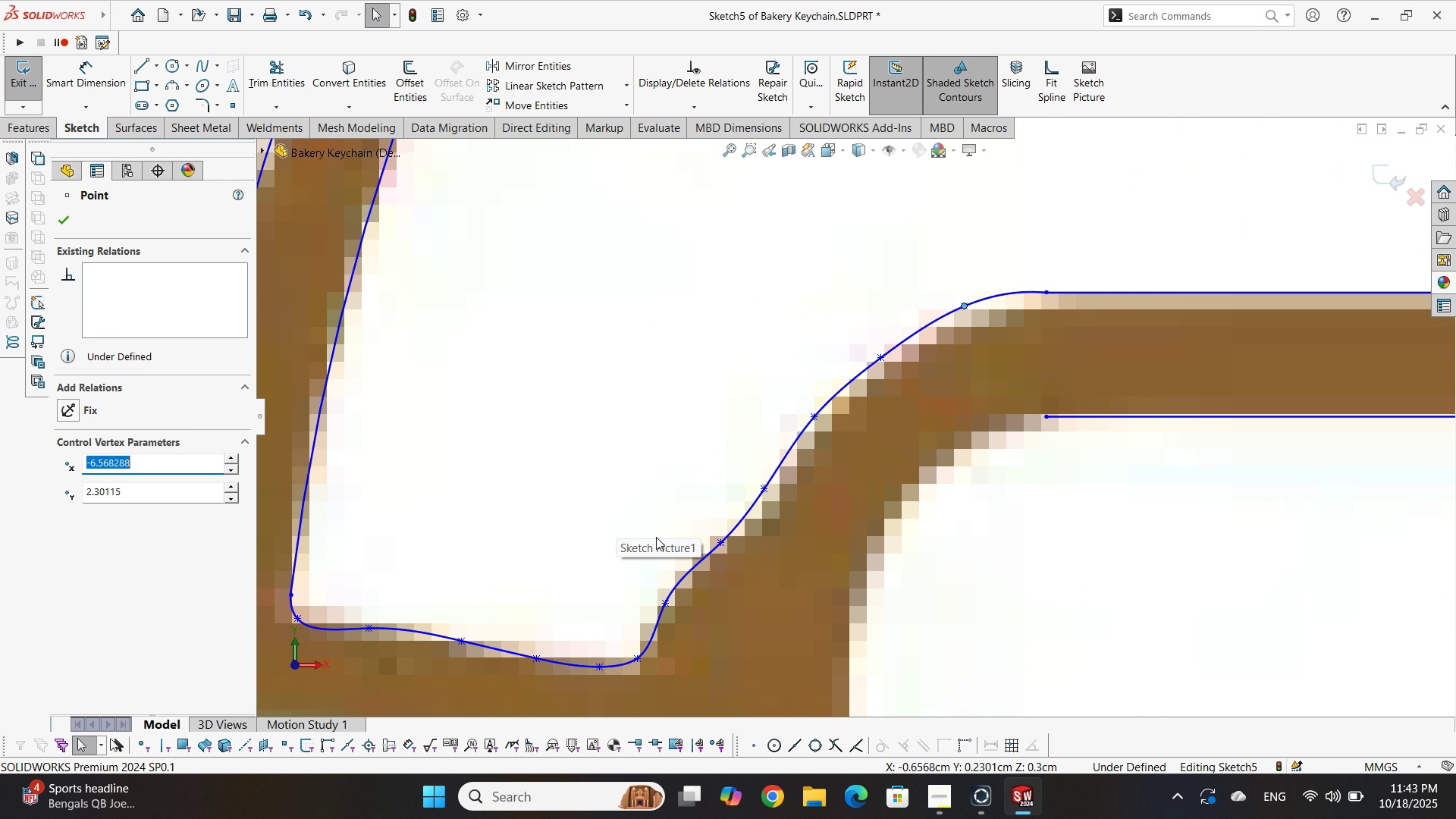 
scroll: coordinate [868, 435], scroll_direction: up, amount: 8.0
 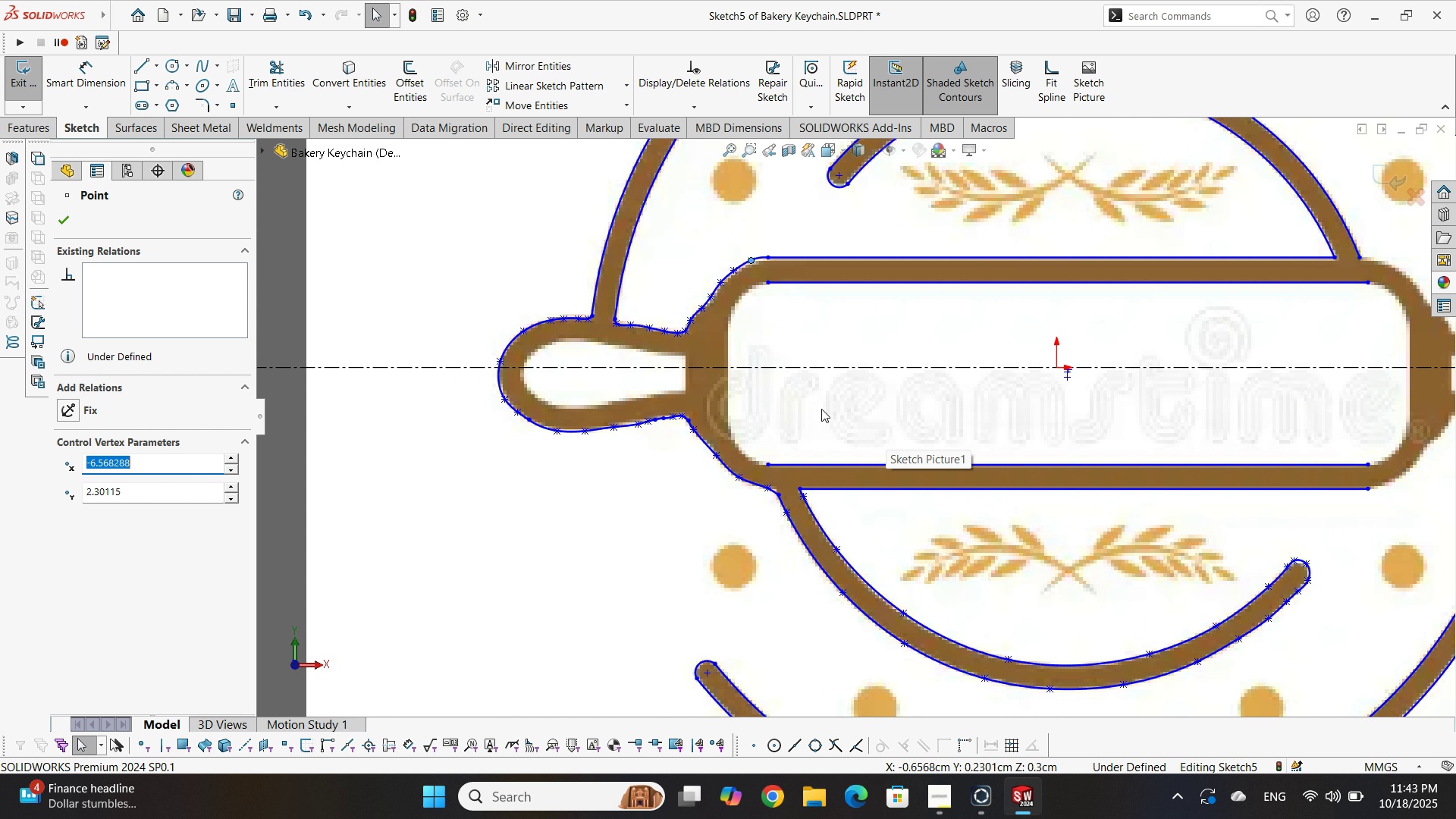 
scroll: coordinate [894, 315], scroll_direction: down, amount: 4.0
 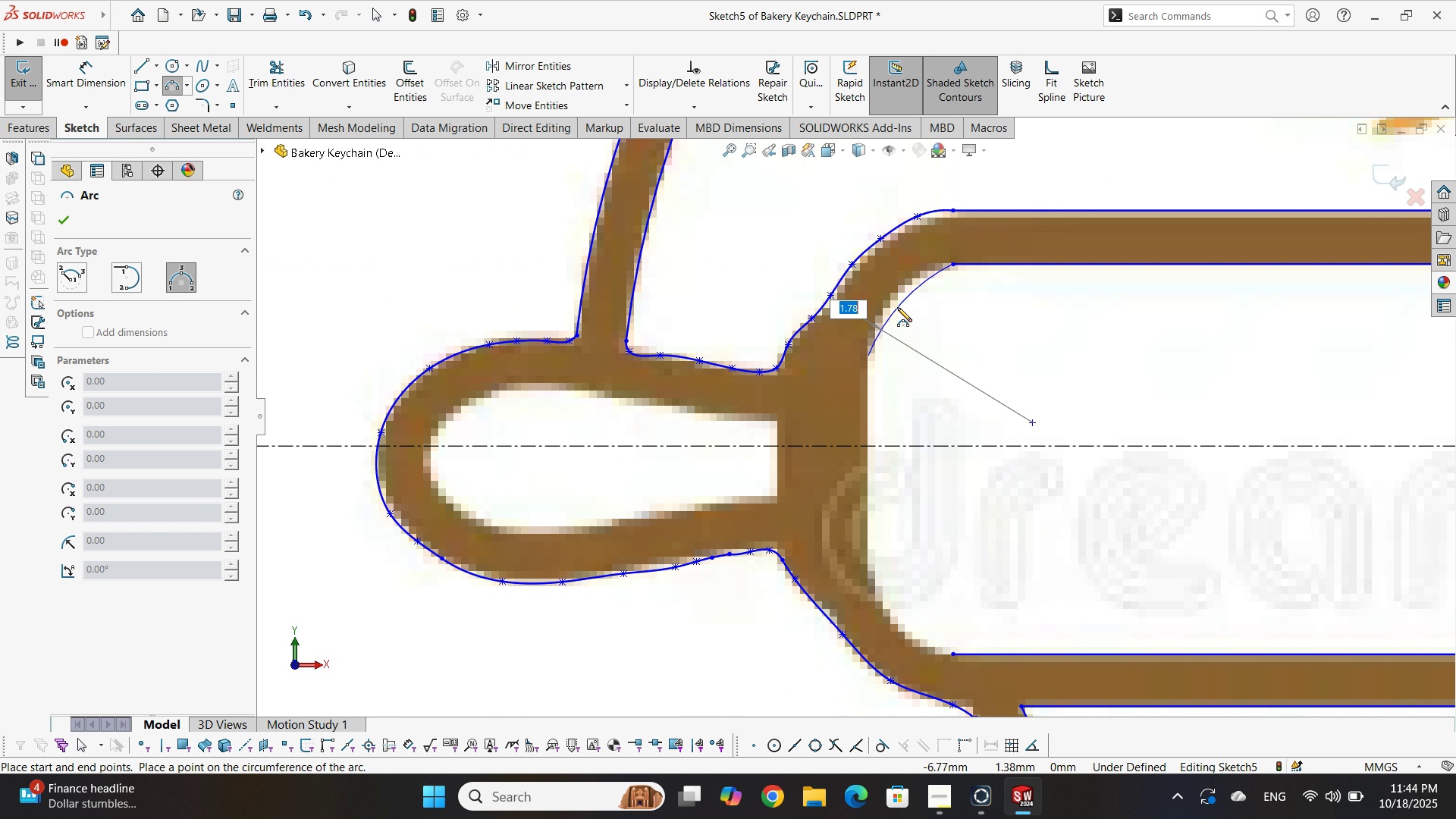 
wait(7.1)
 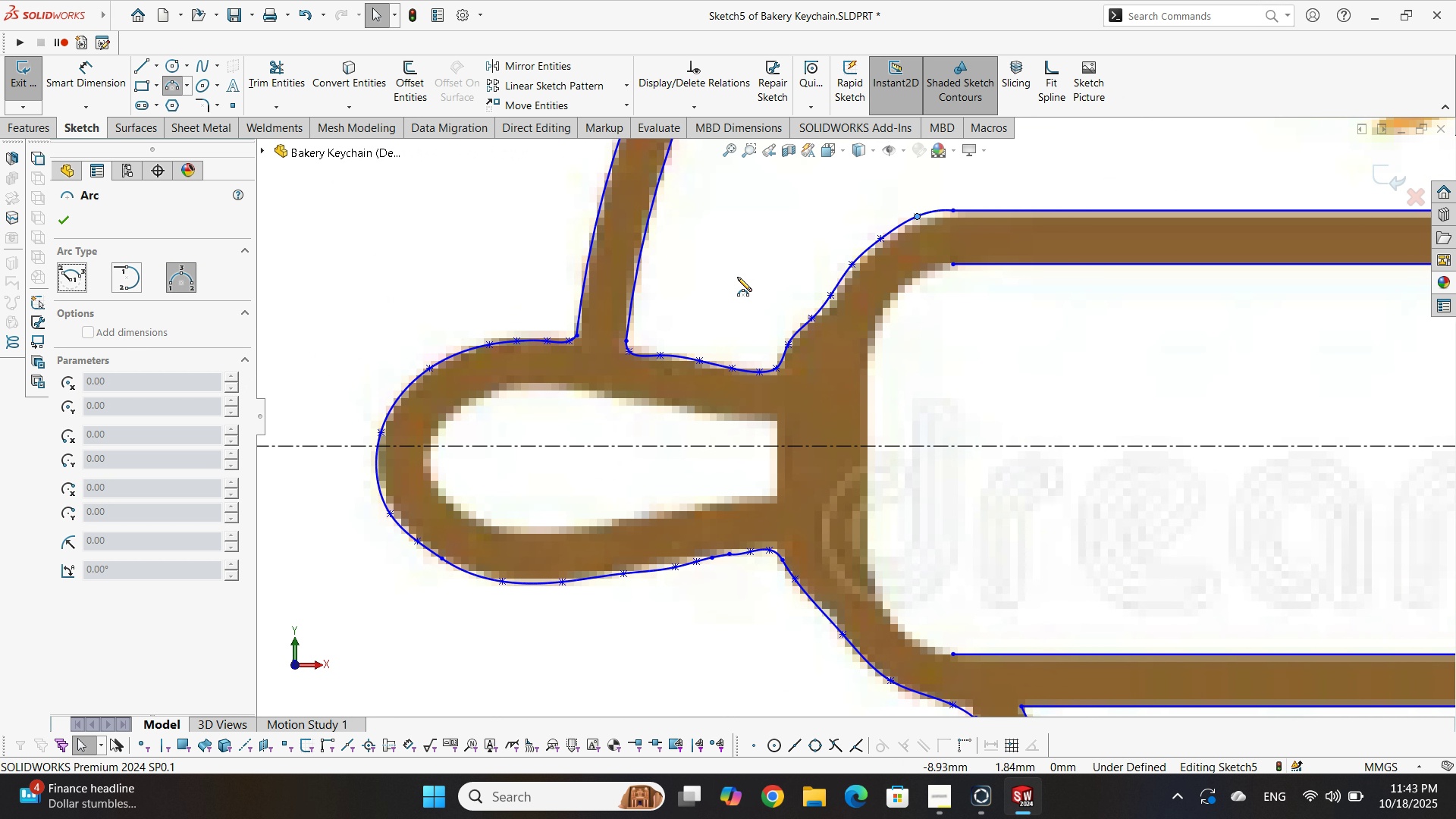 
left_click([886, 303])
 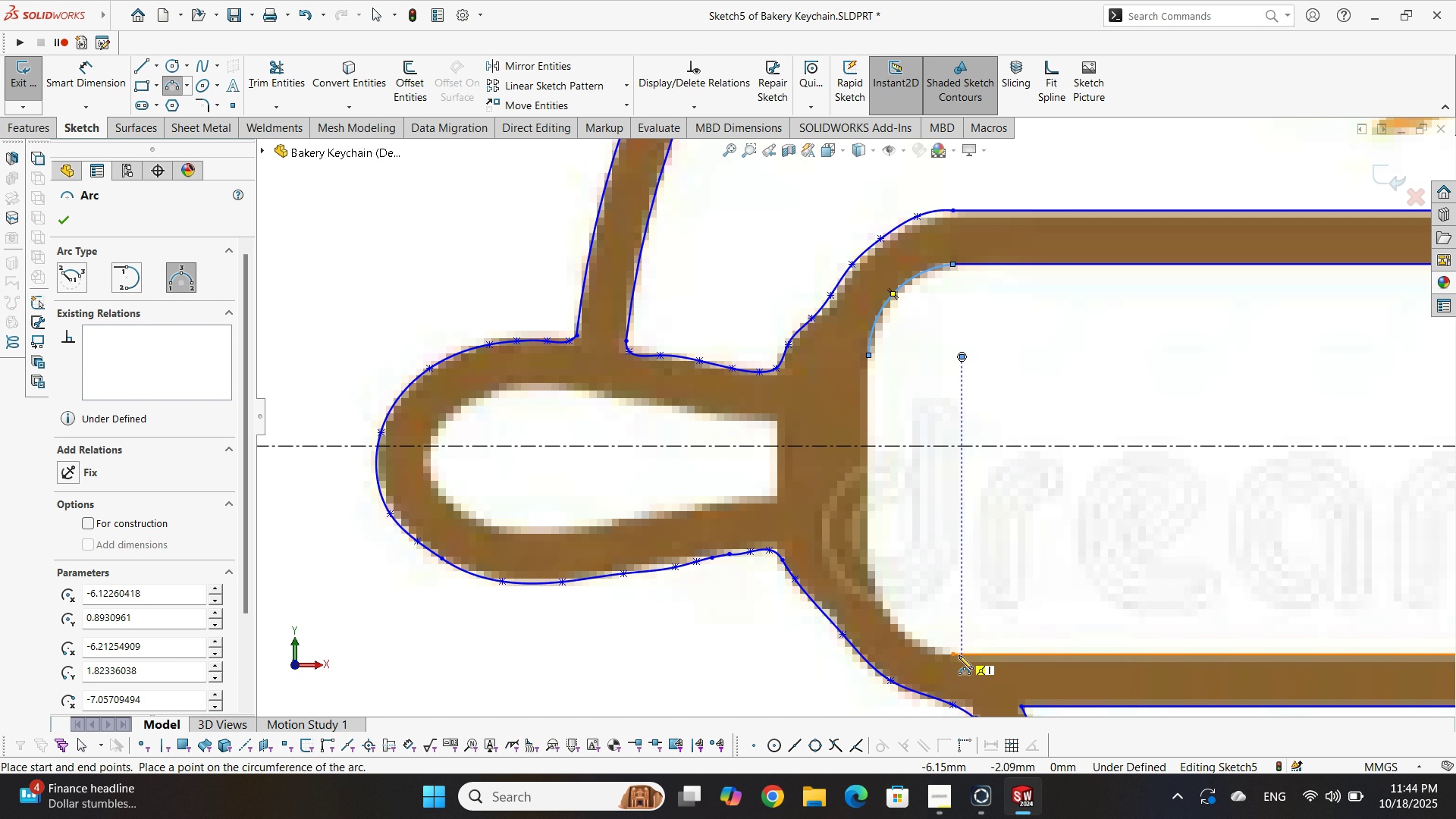 
left_click([956, 656])
 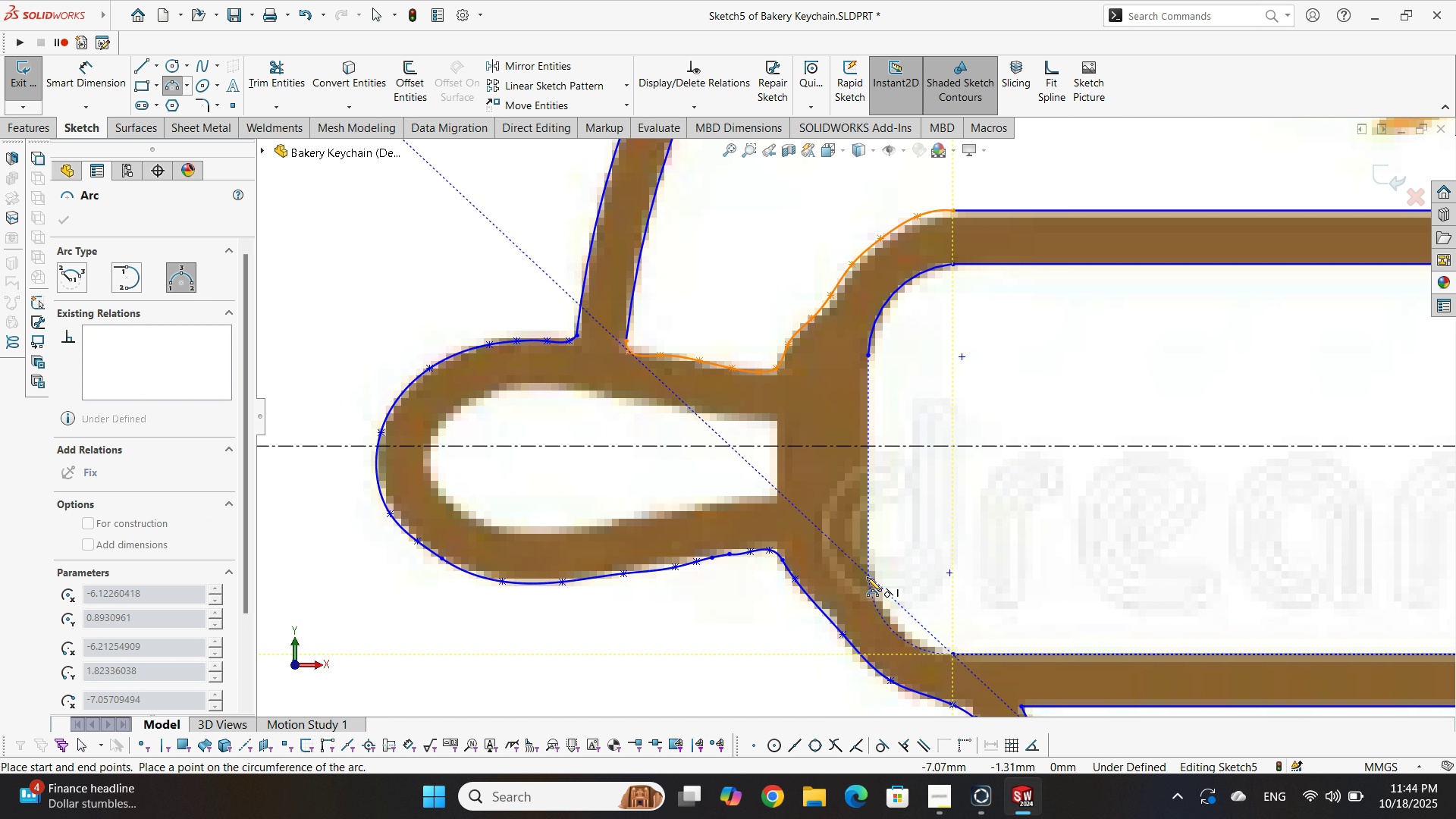 
left_click([867, 577])
 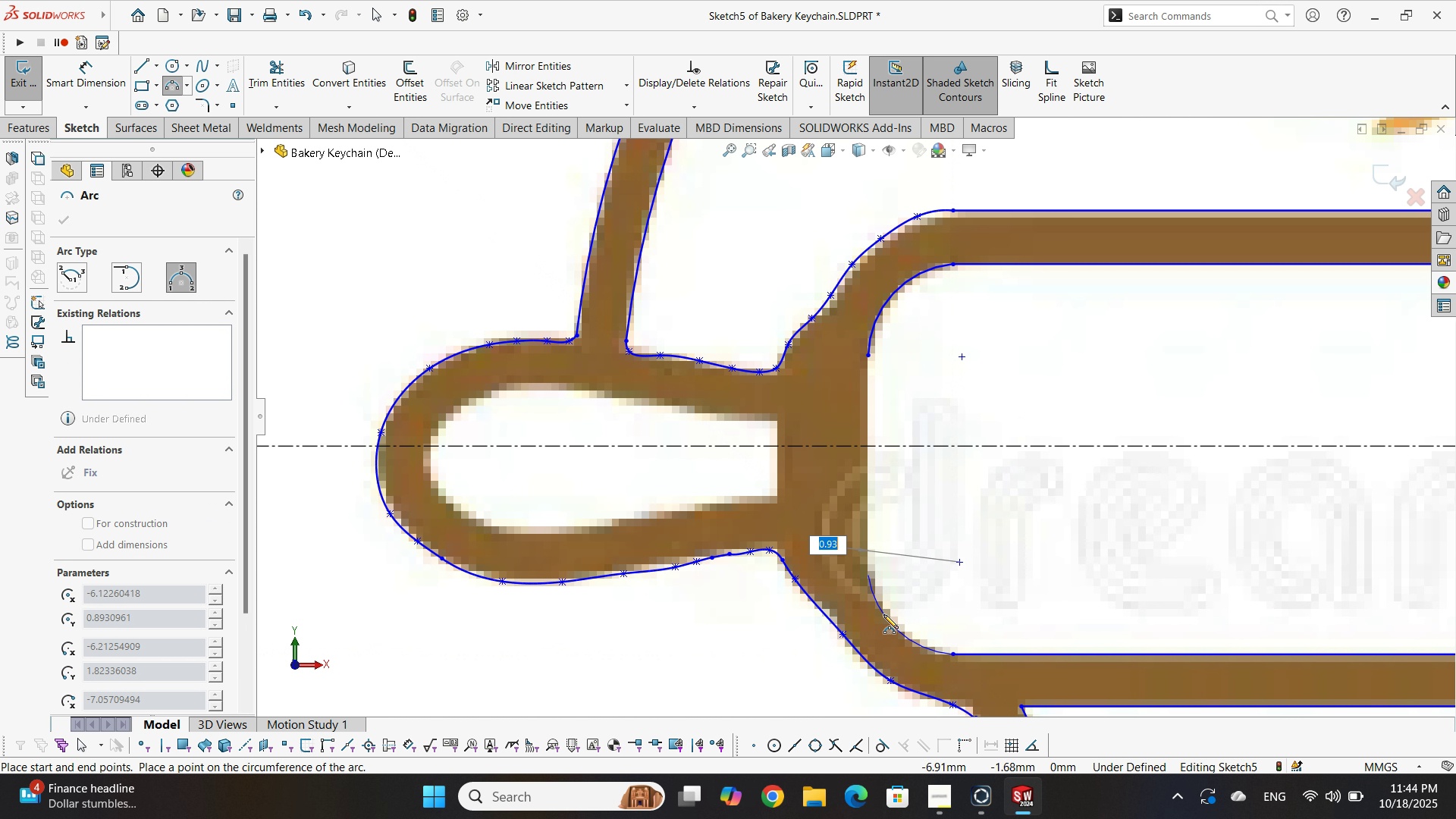 
left_click([883, 615])
 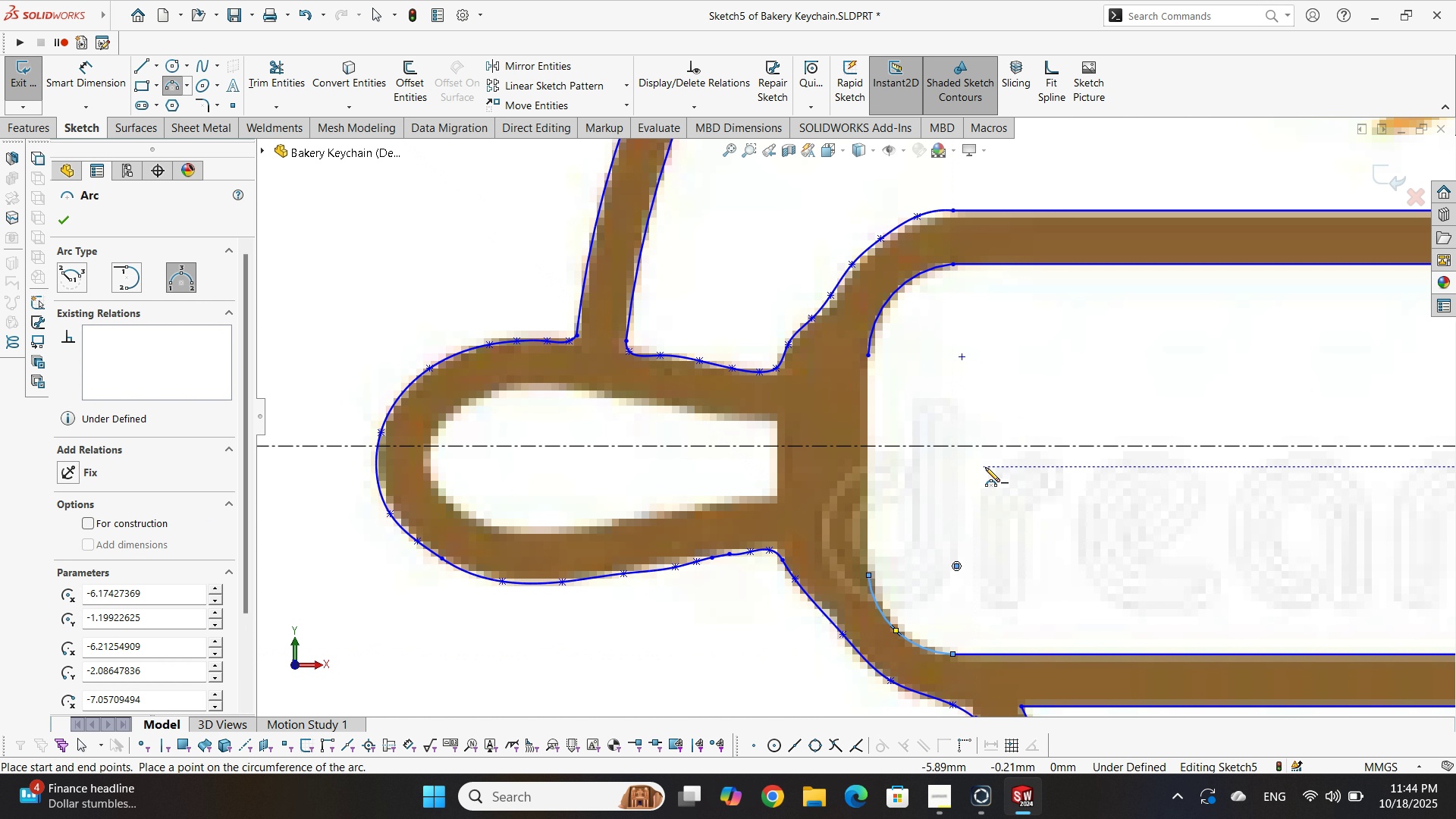 
scroll: coordinate [1033, 505], scroll_direction: down, amount: 2.0
 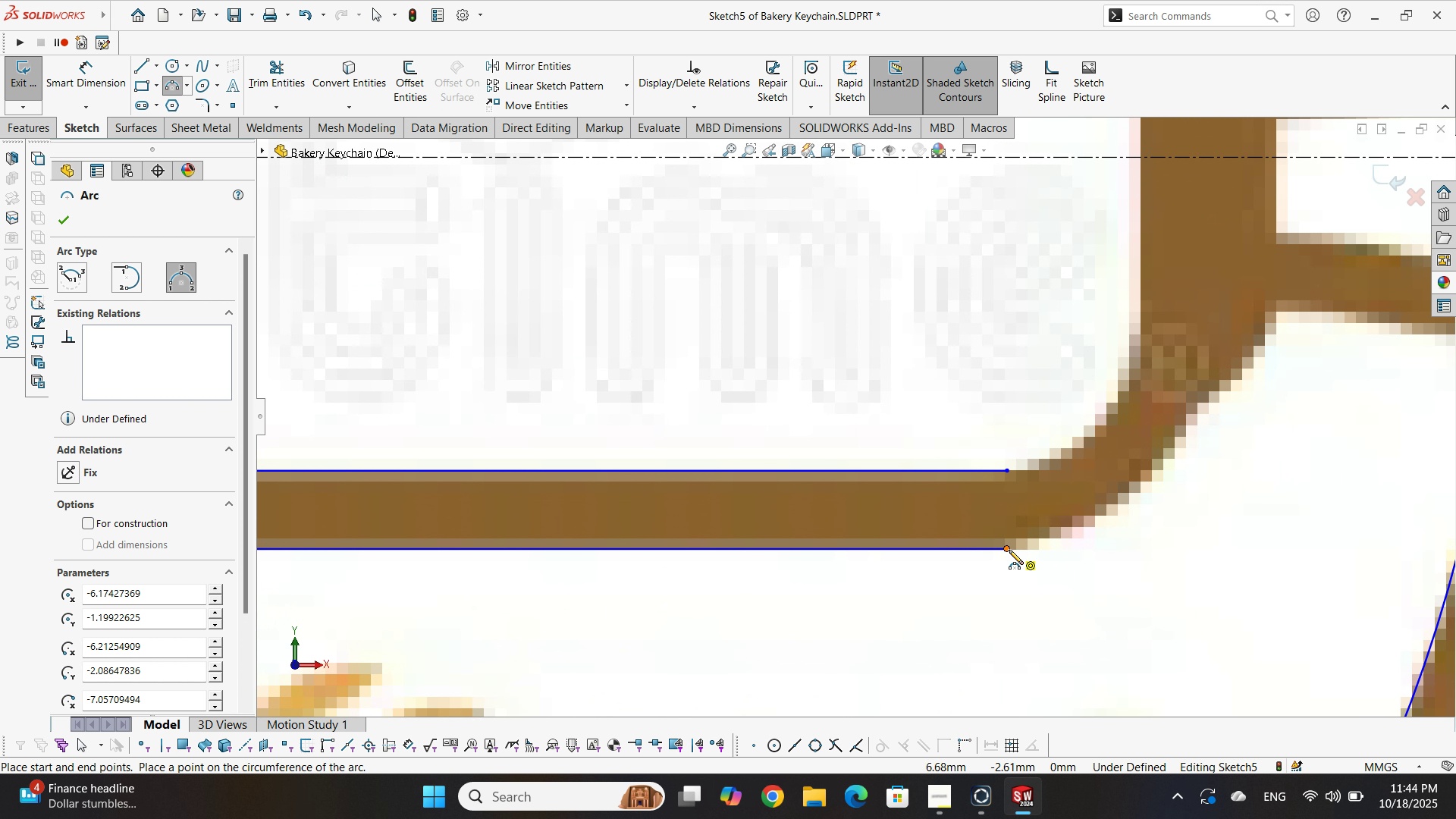 
left_click([1009, 550])
 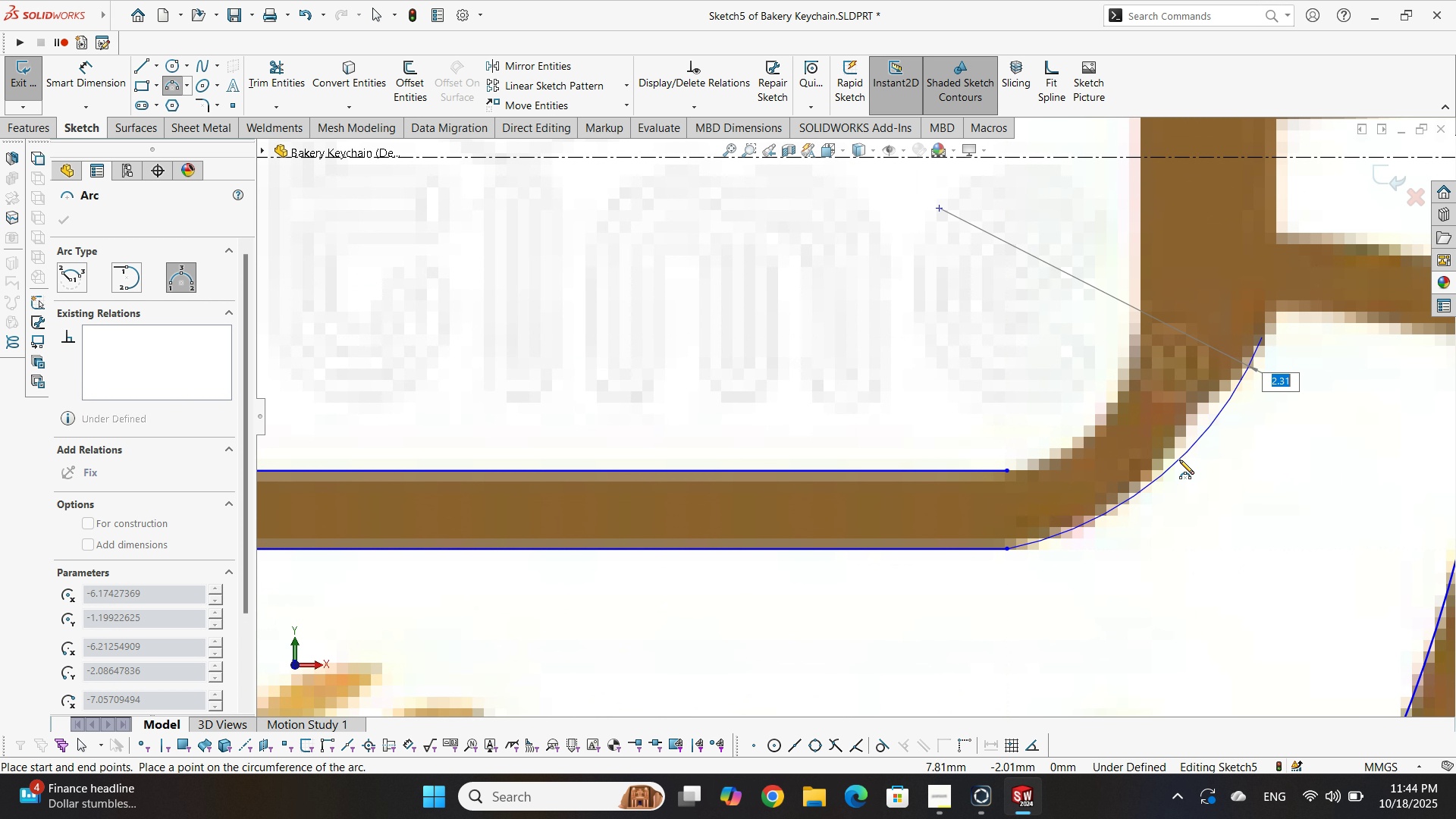 
left_click([1183, 458])
 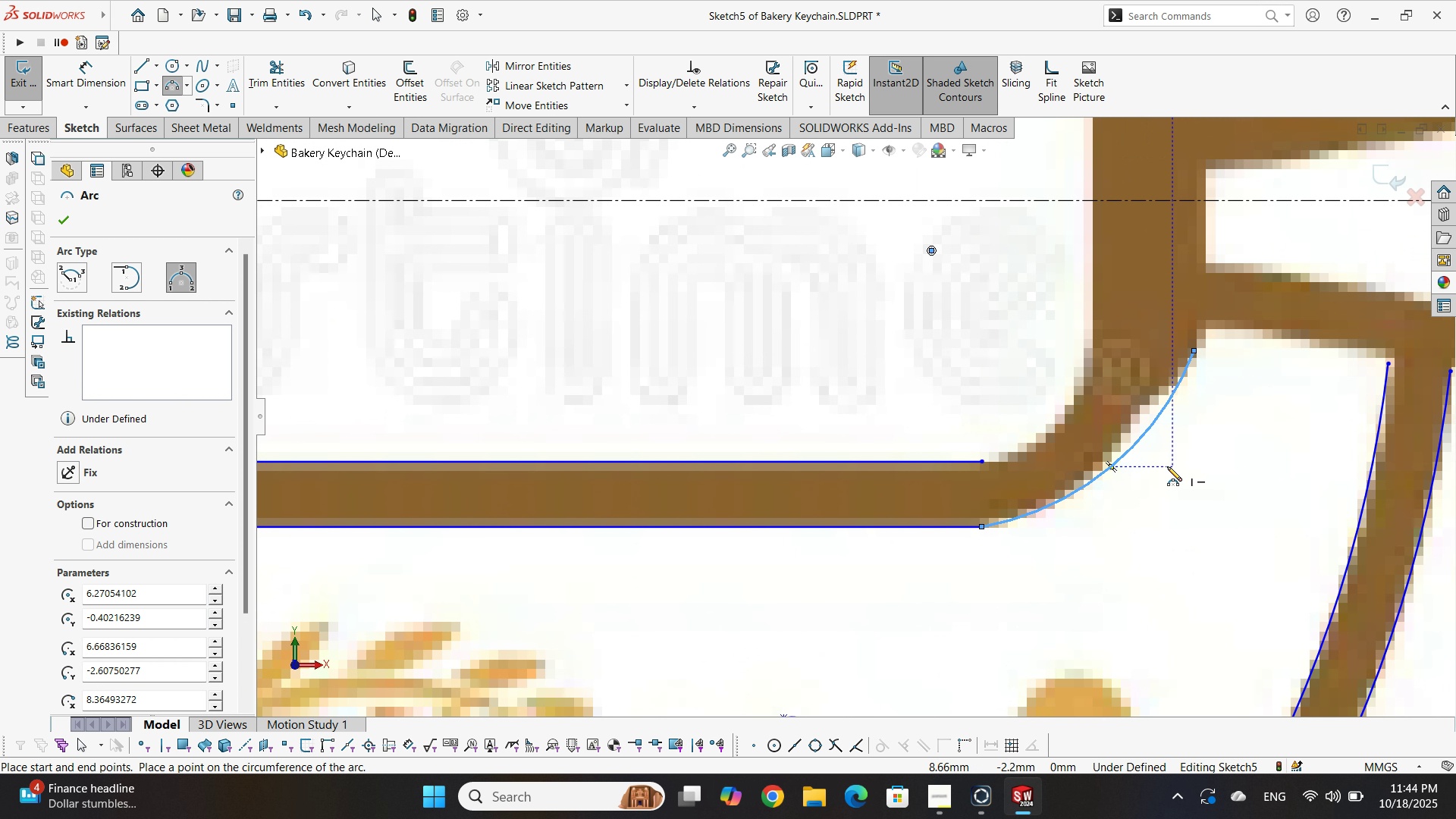 
scroll: coordinate [948, 297], scroll_direction: up, amount: 2.0
 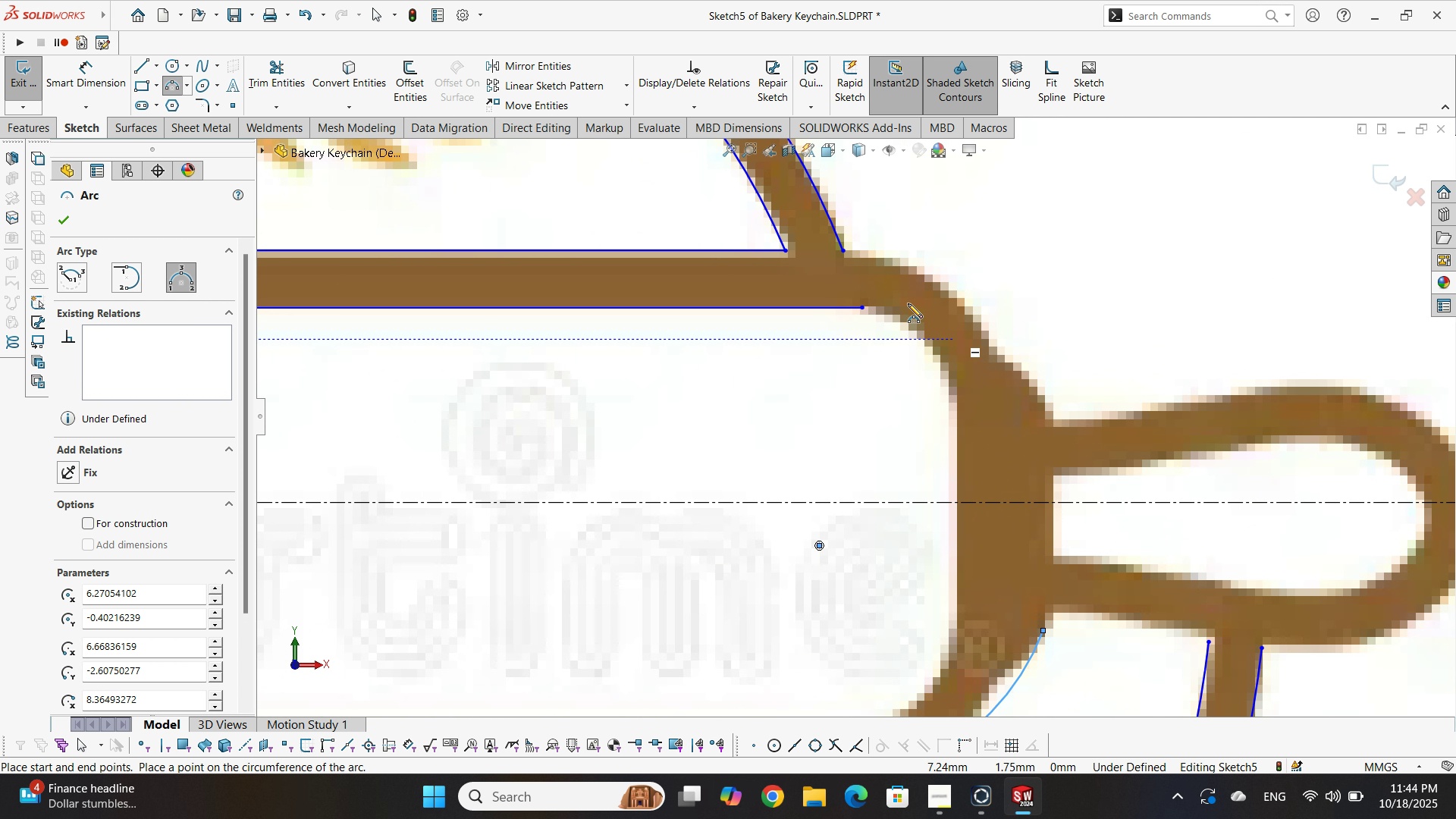 
scroll: coordinate [904, 427], scroll_direction: down, amount: 1.0
 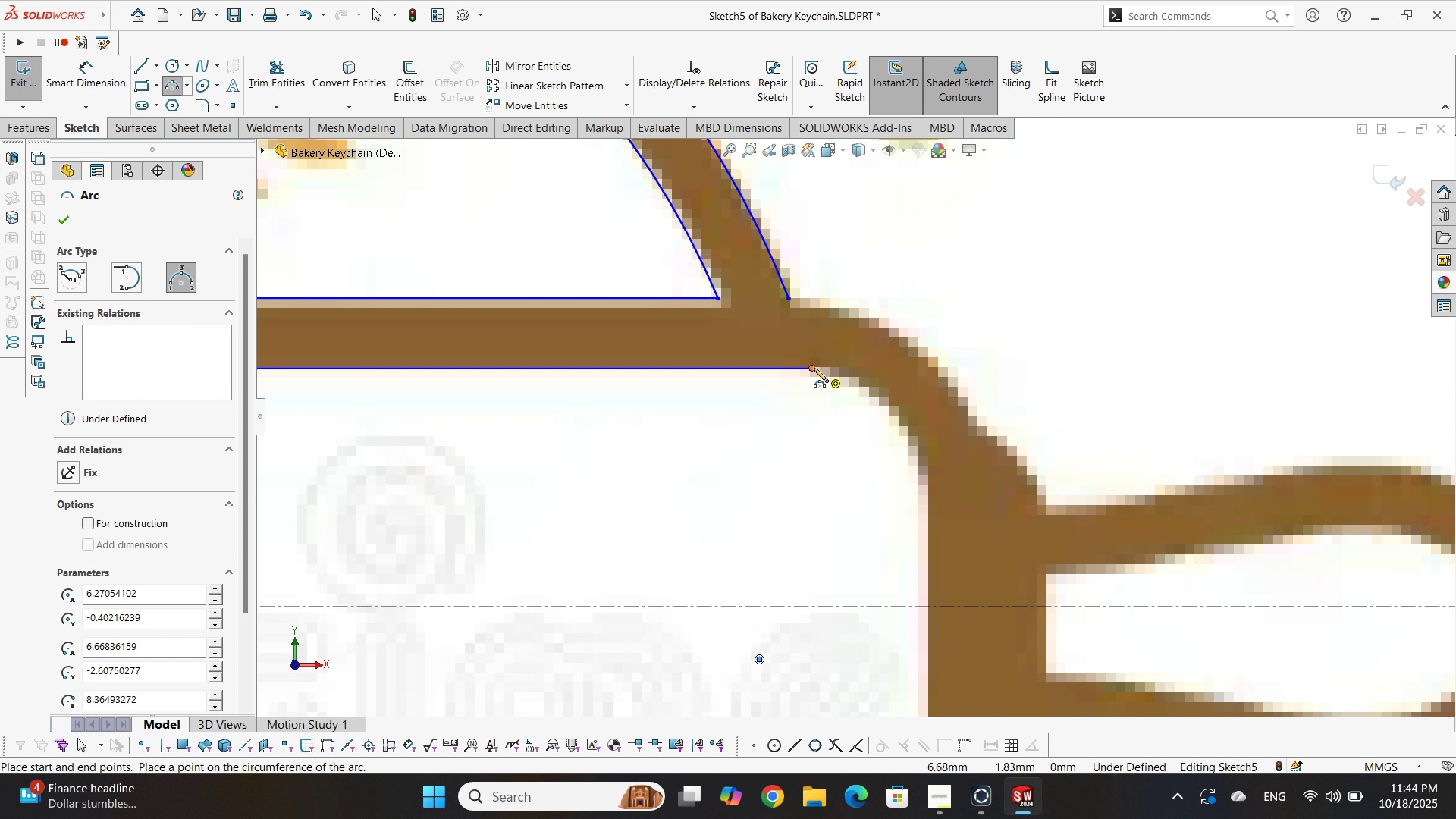 
left_click([814, 368])
 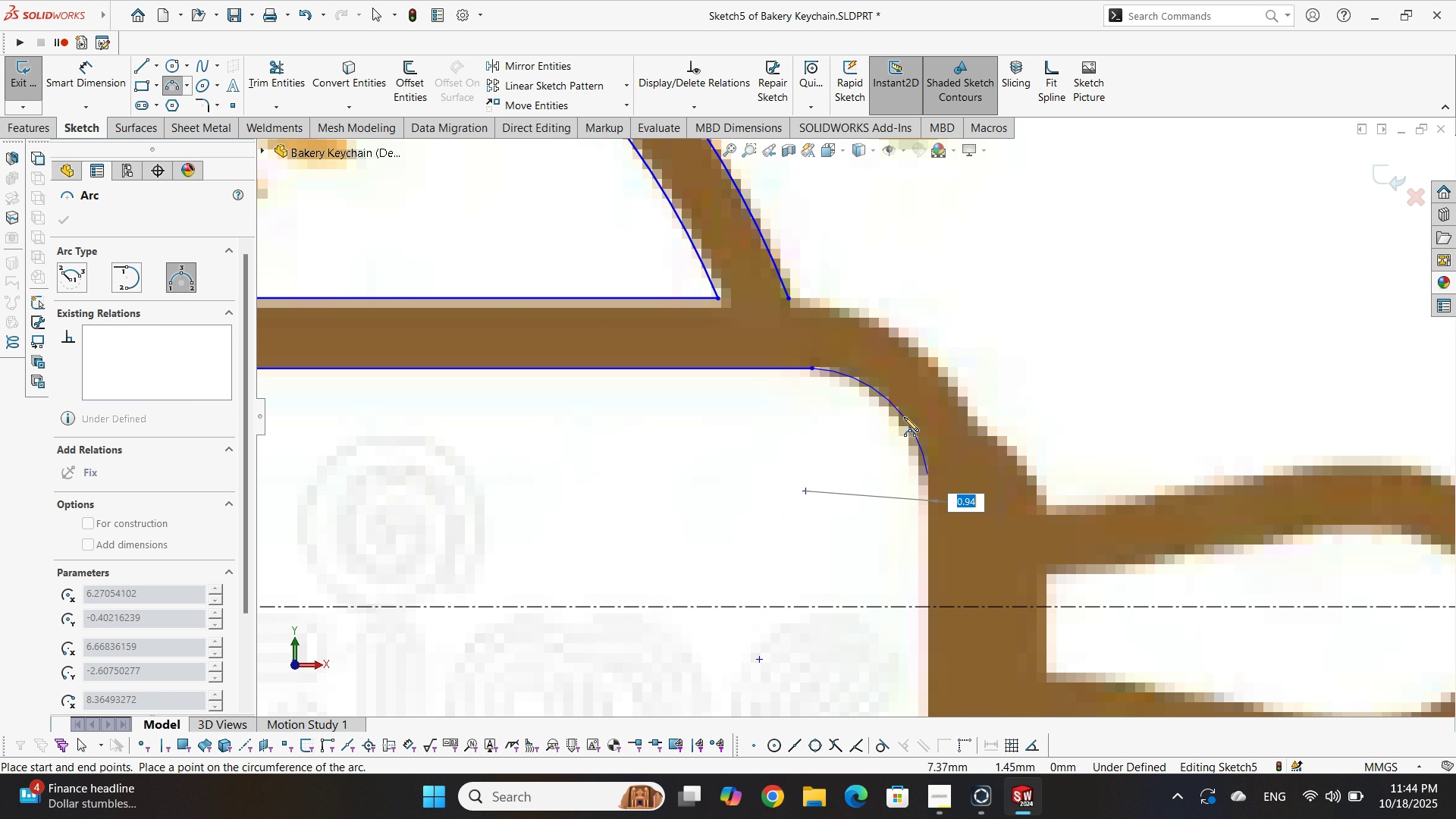 
scroll: coordinate [847, 466], scroll_direction: down, amount: 1.0
 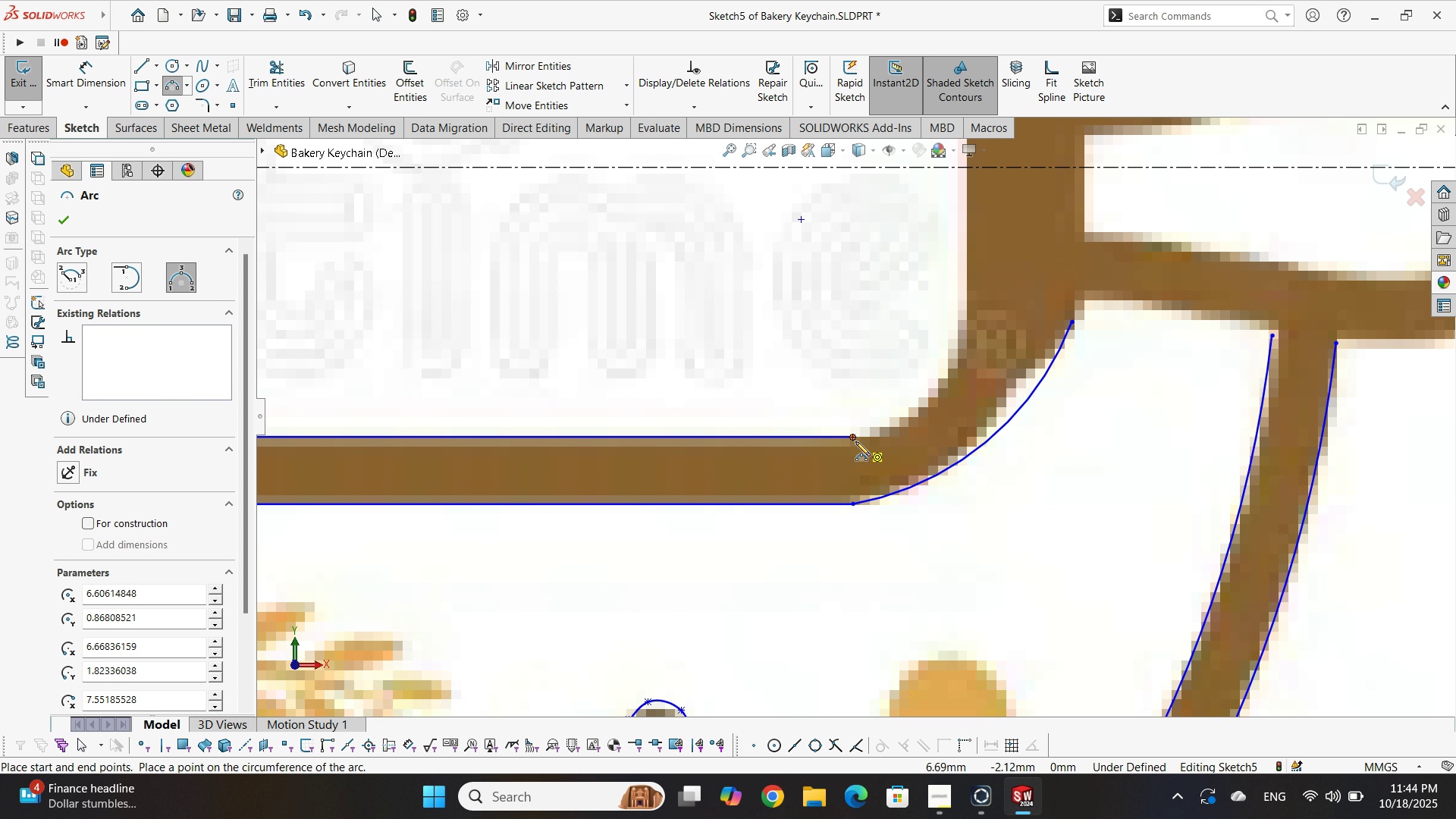 
left_click([855, 441])
 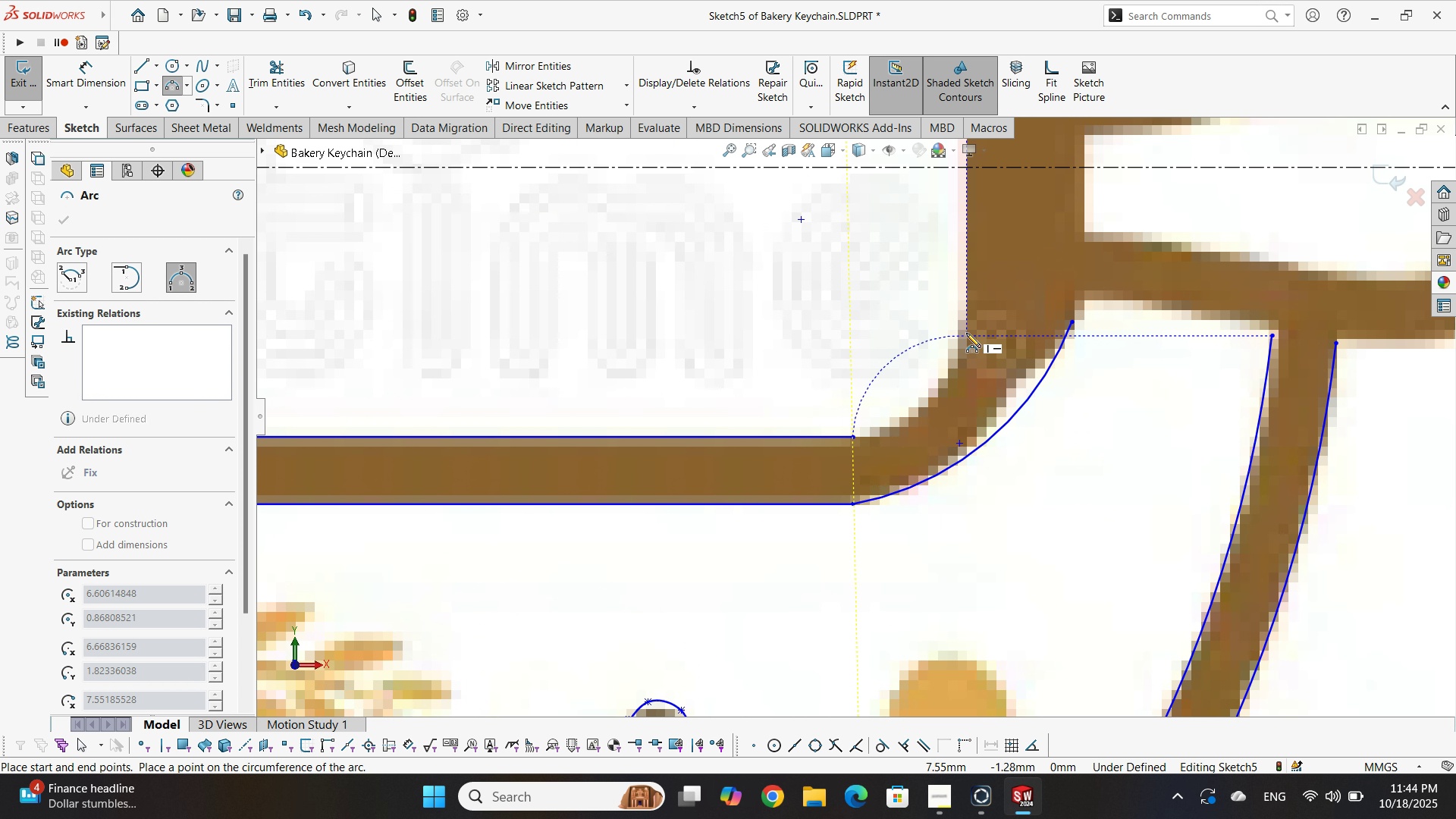 
left_click([966, 333])
 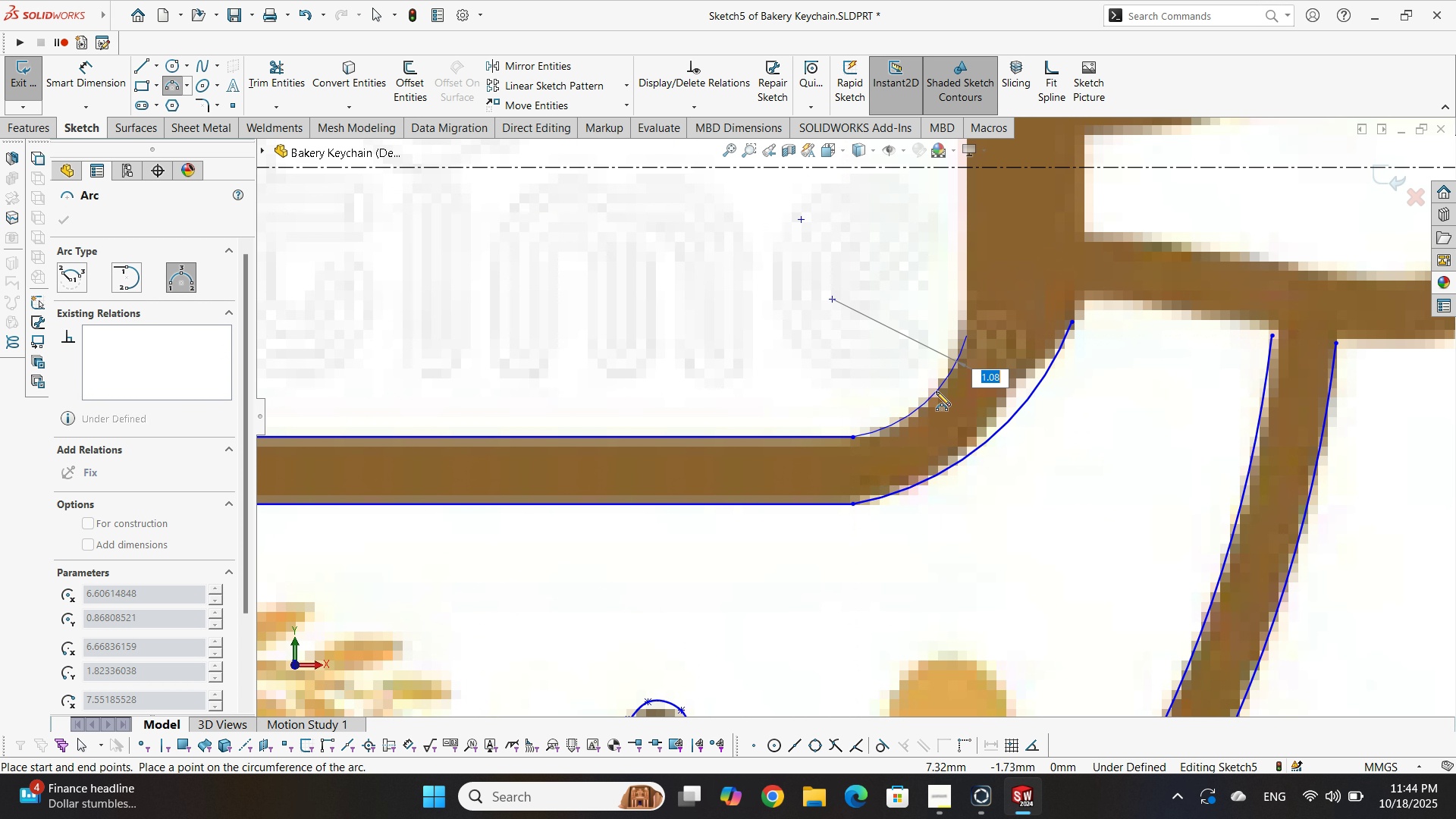 
left_click([934, 391])
 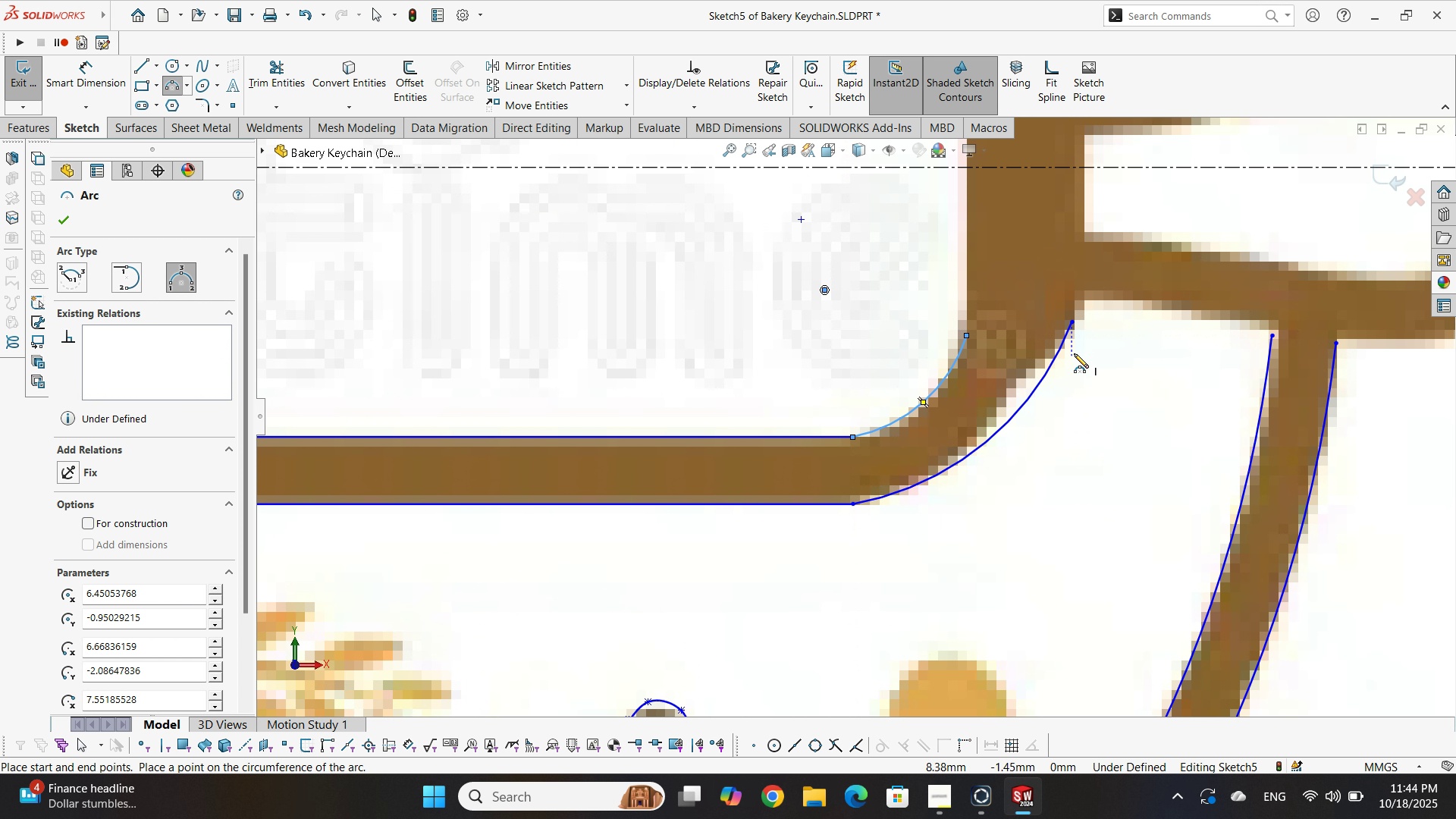 
key(Escape)
 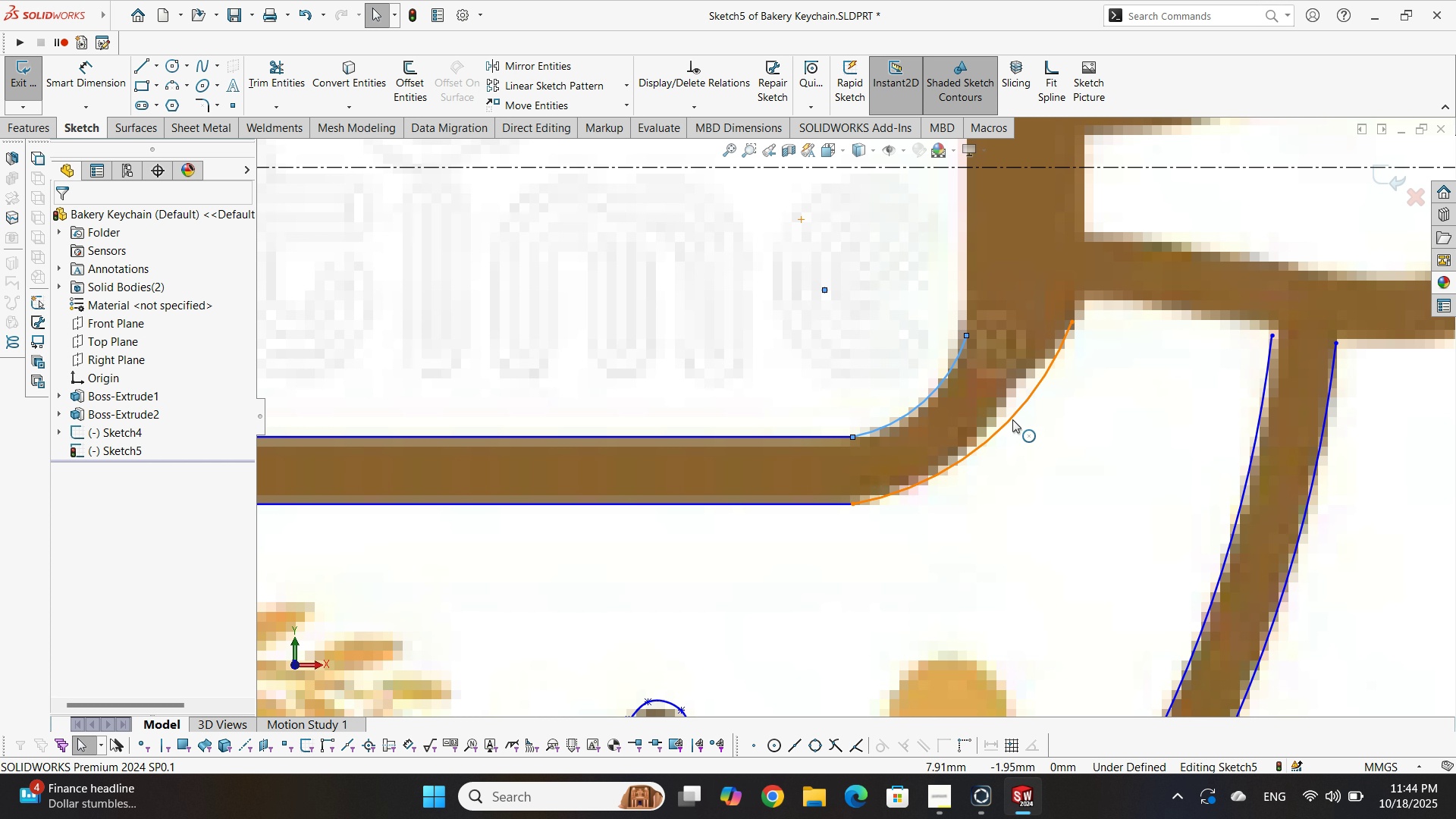 
left_click([1012, 419])
 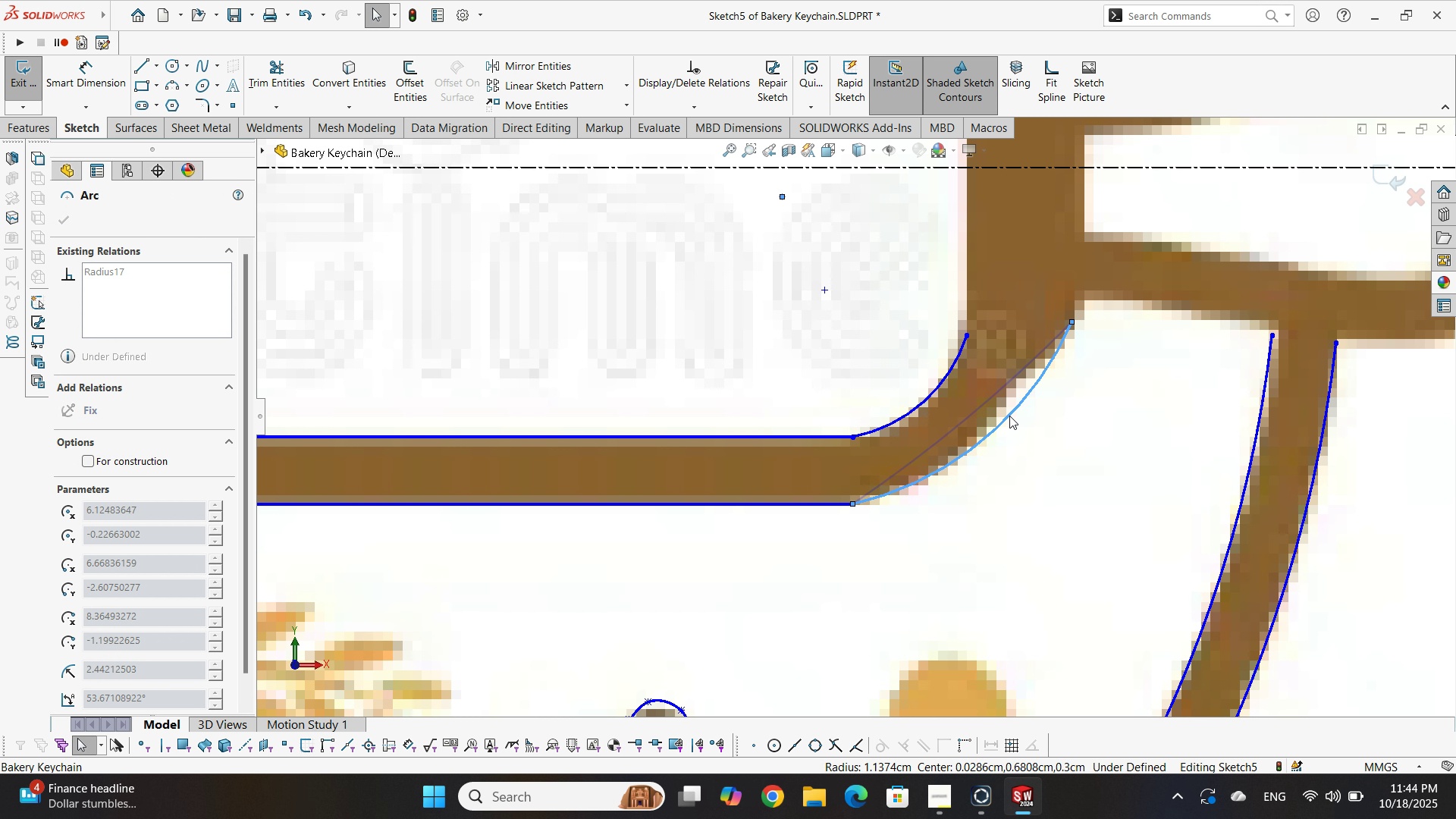 
key(Escape)
 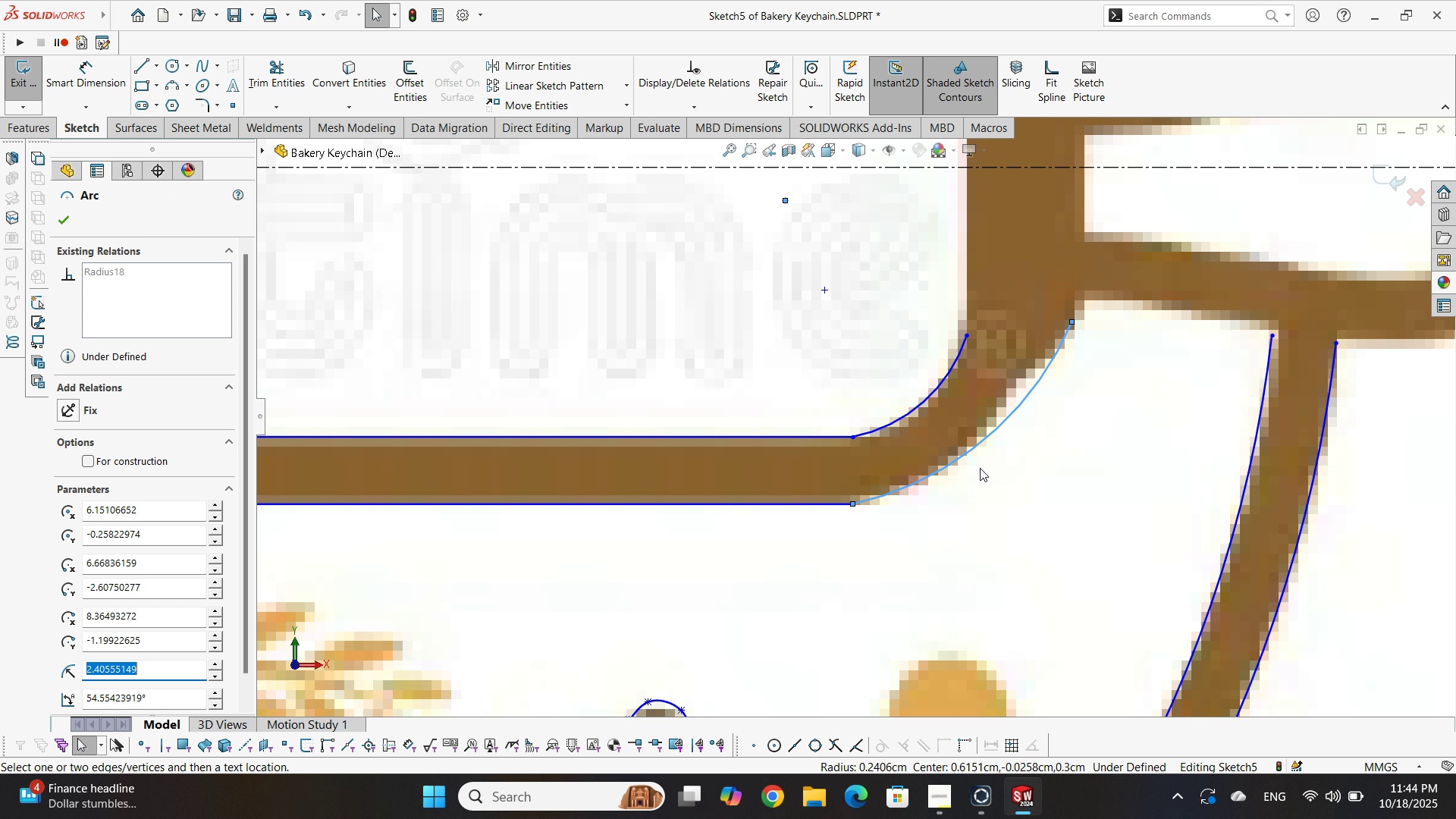 
key(Escape)
 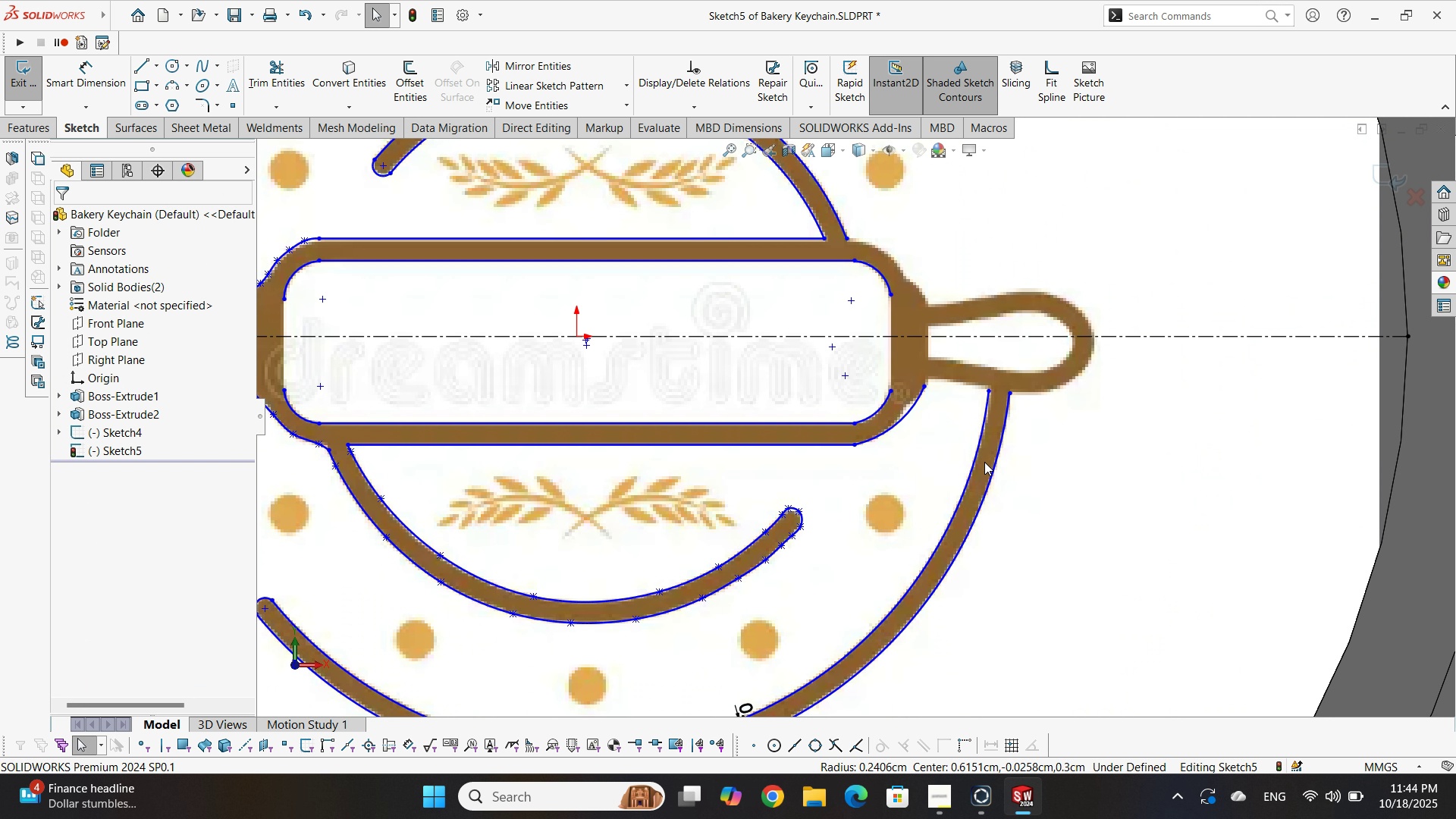 
scroll: coordinate [884, 391], scroll_direction: up, amount: 2.0
 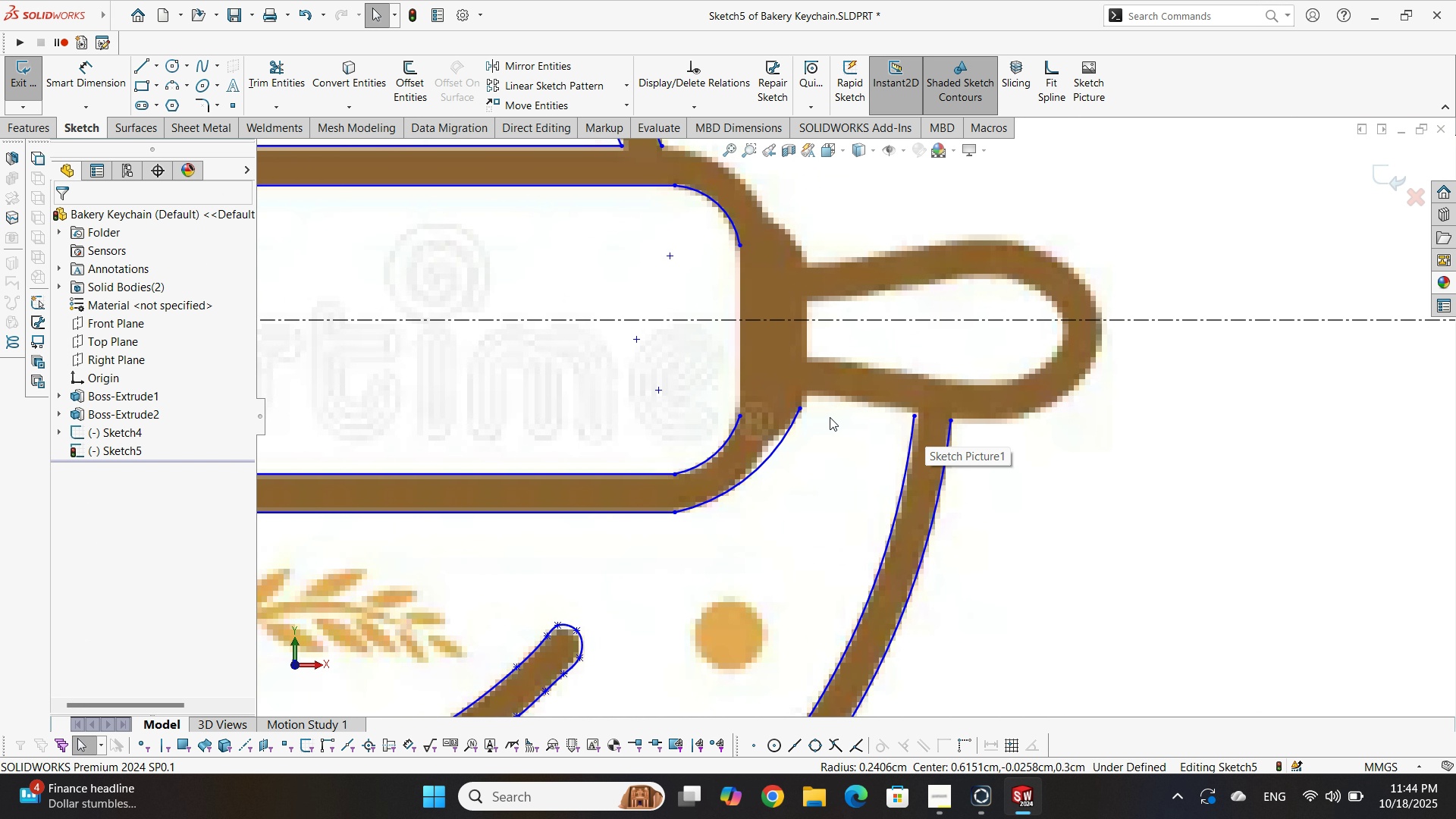 
key(Escape)
 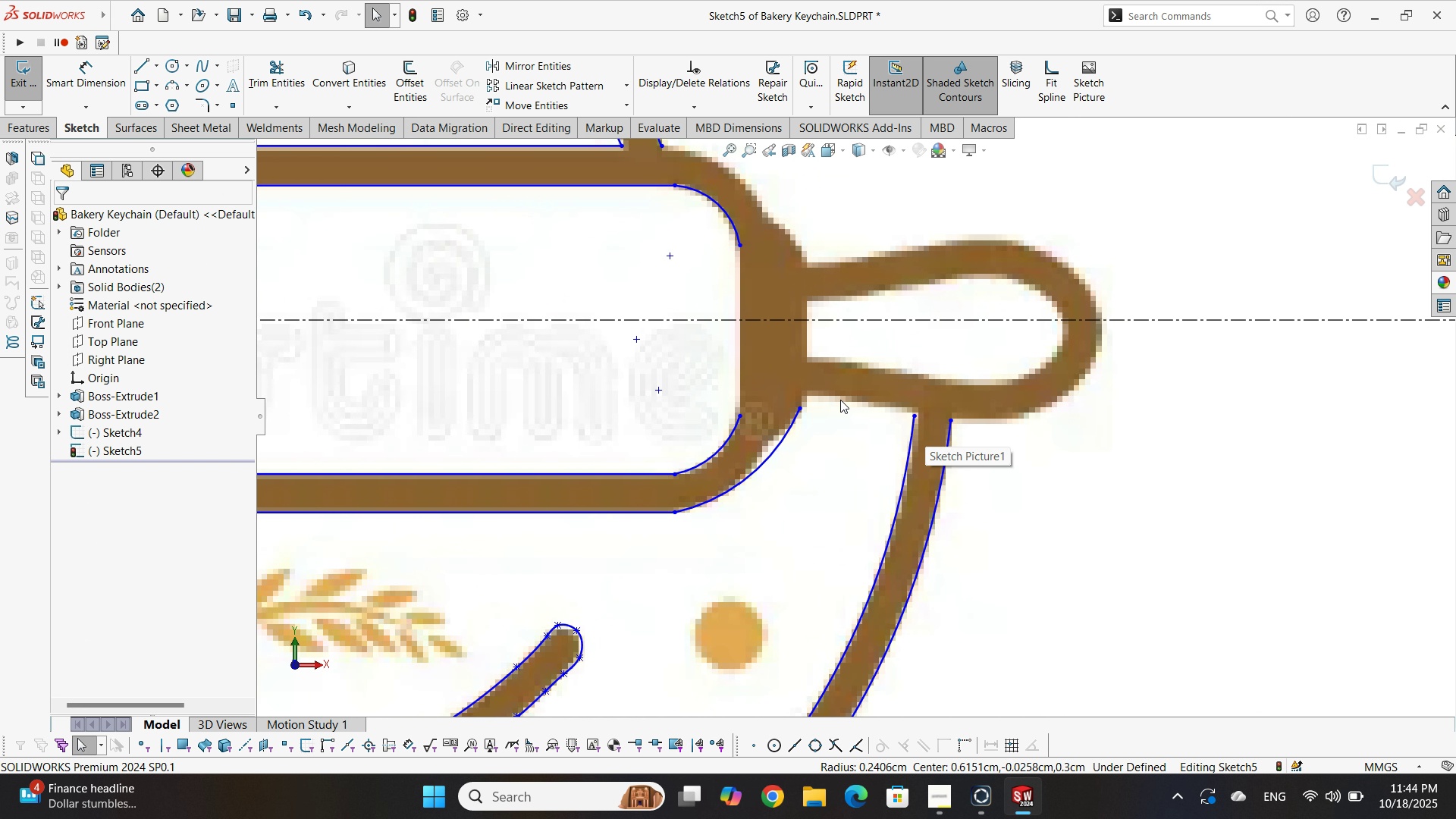 
scroll: coordinate [662, 362], scroll_direction: up, amount: 6.0
 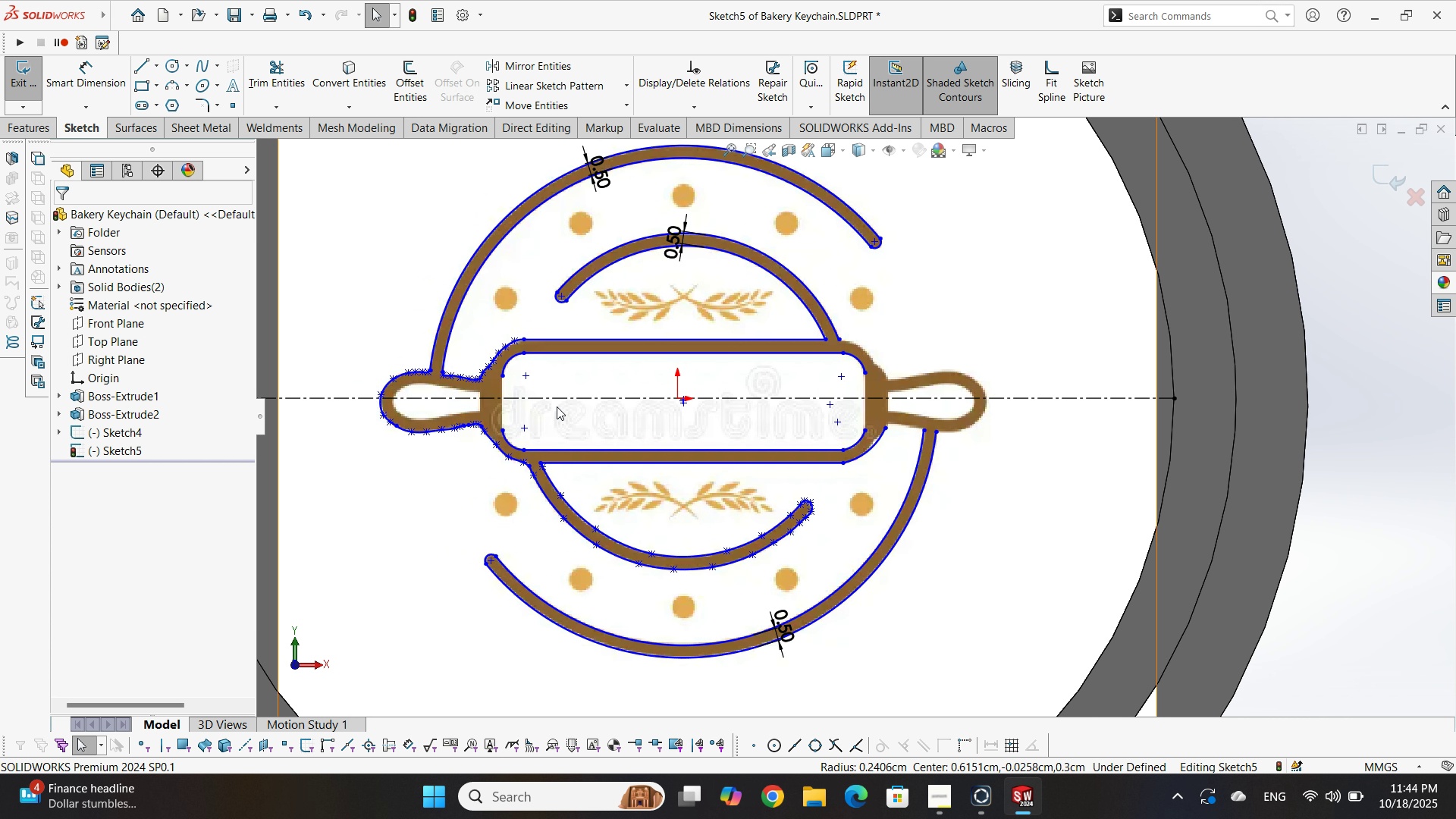 
scroll: coordinate [496, 416], scroll_direction: down, amount: 4.0
 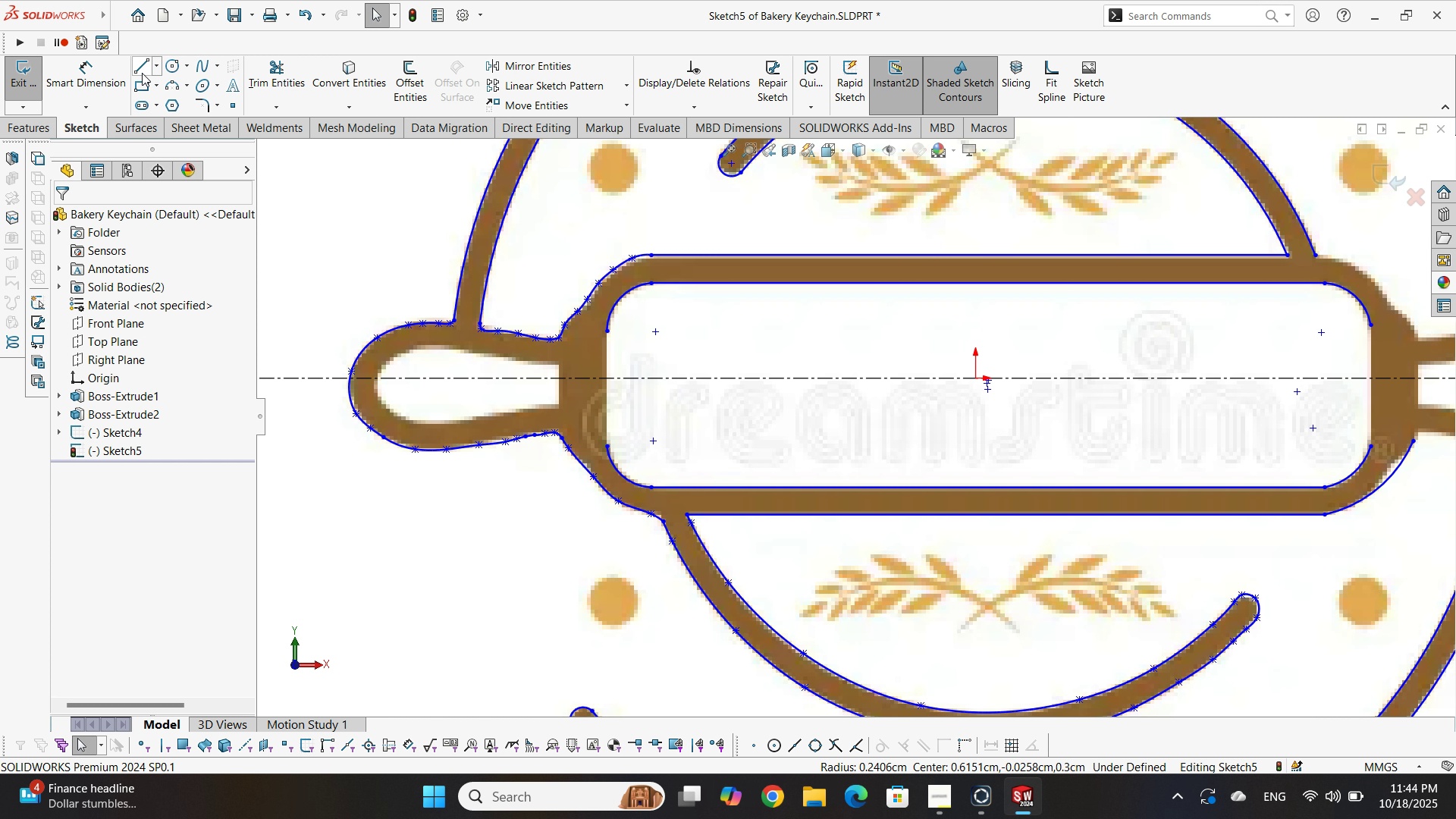 
left_click([142, 73])
 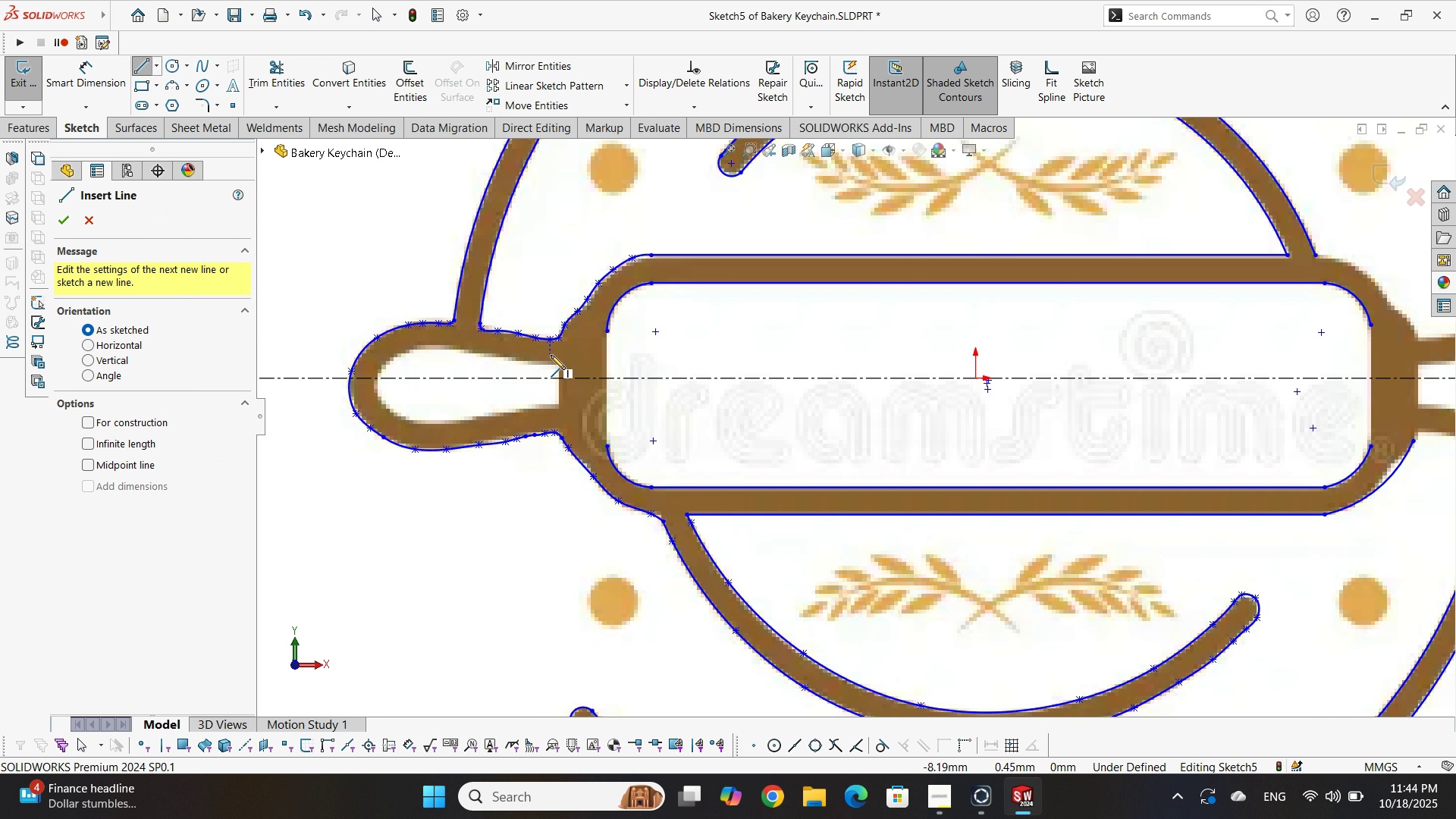 
scroll: coordinate [811, 405], scroll_direction: up, amount: 6.0
 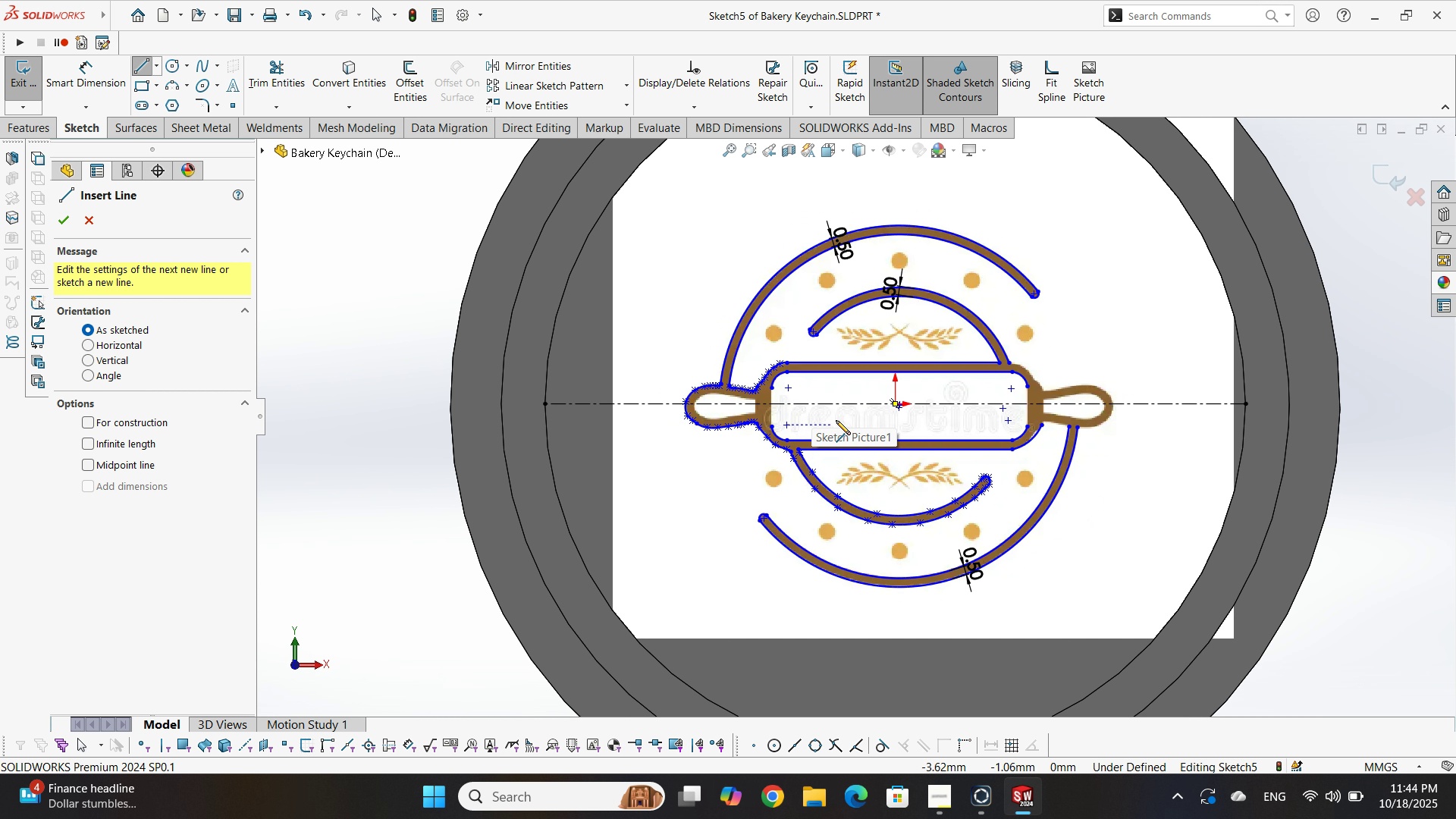 
scroll: coordinate [709, 364], scroll_direction: down, amount: 10.0
 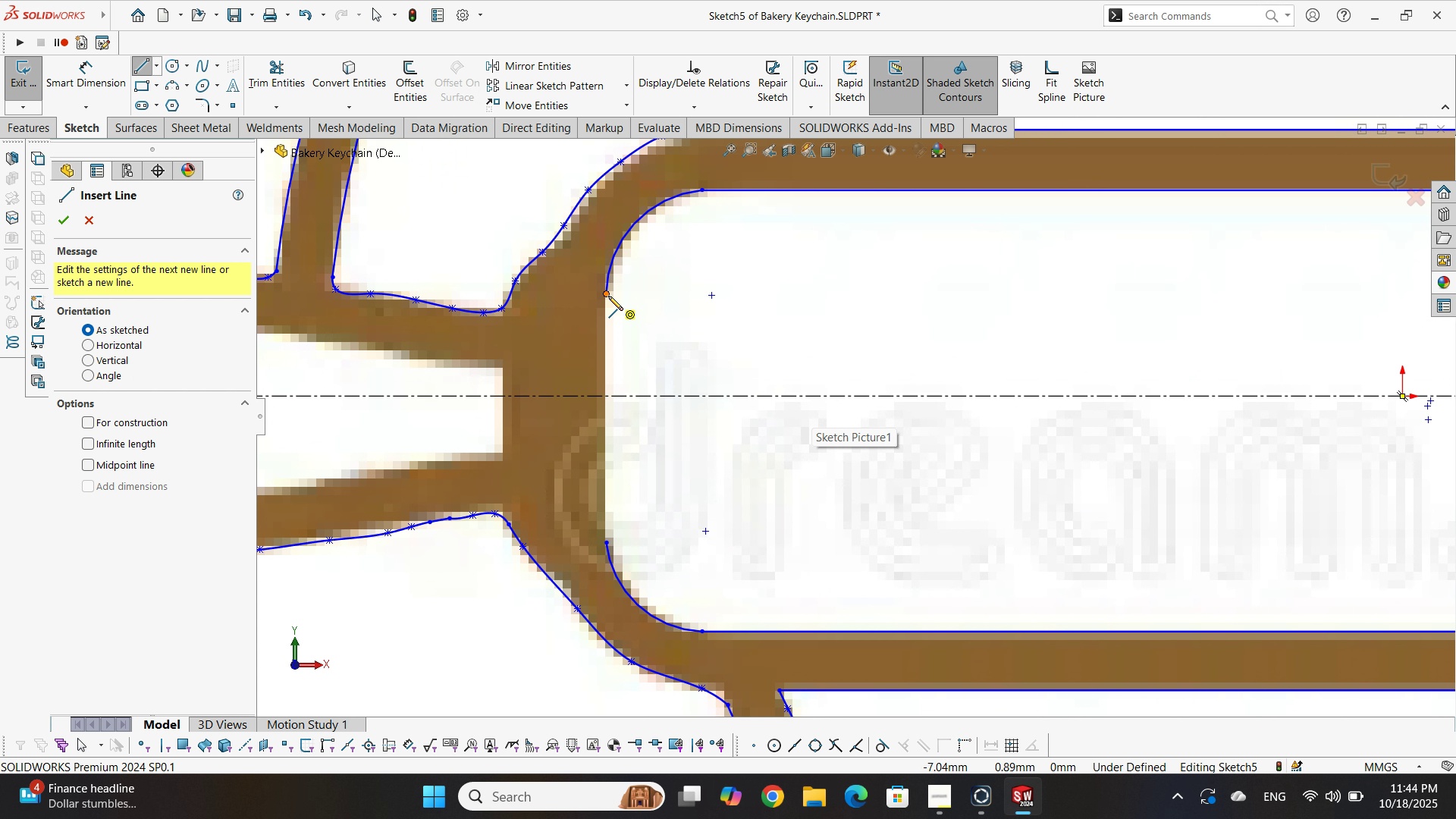 
left_click([608, 296])
 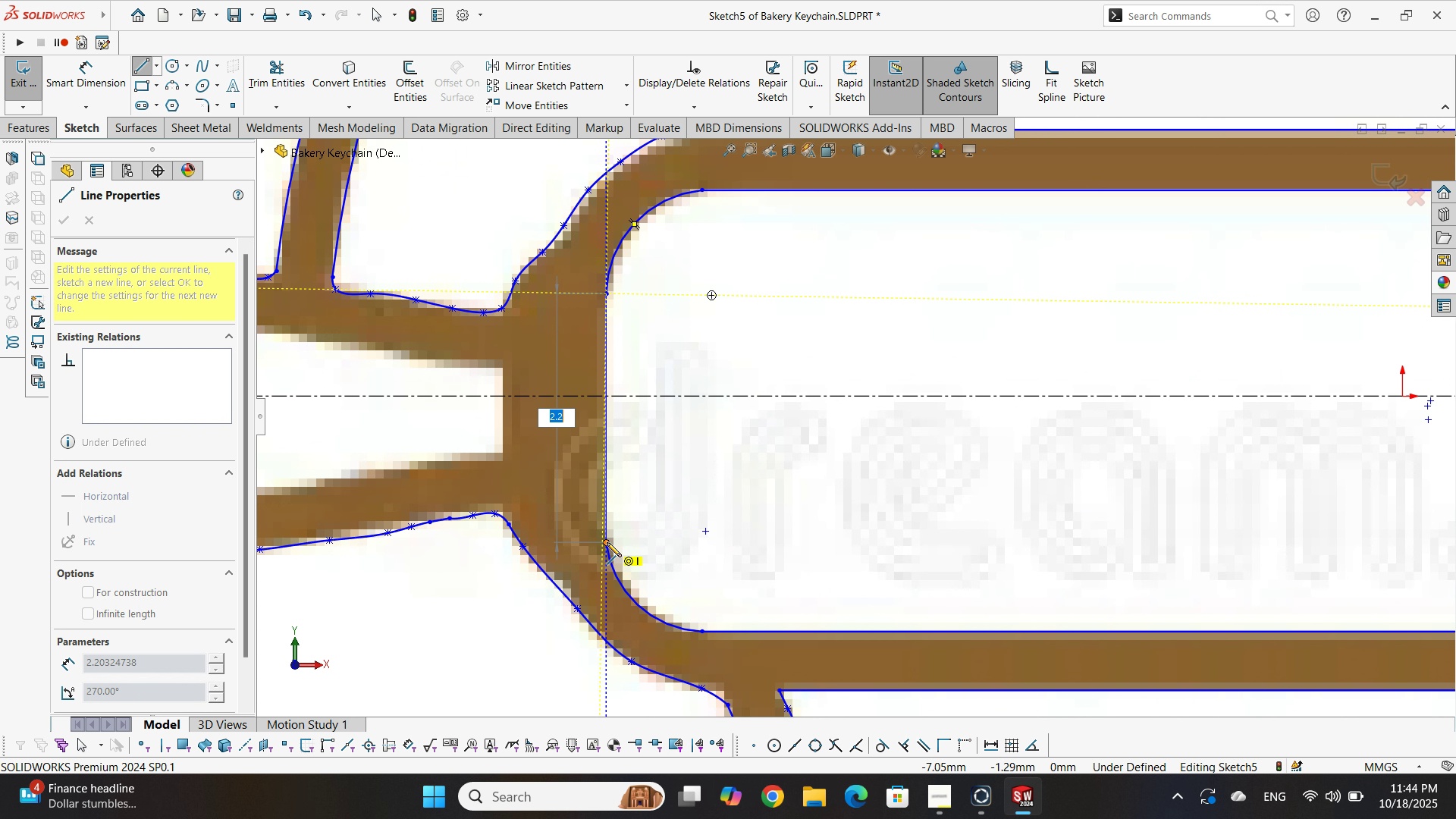 
left_click([607, 542])
 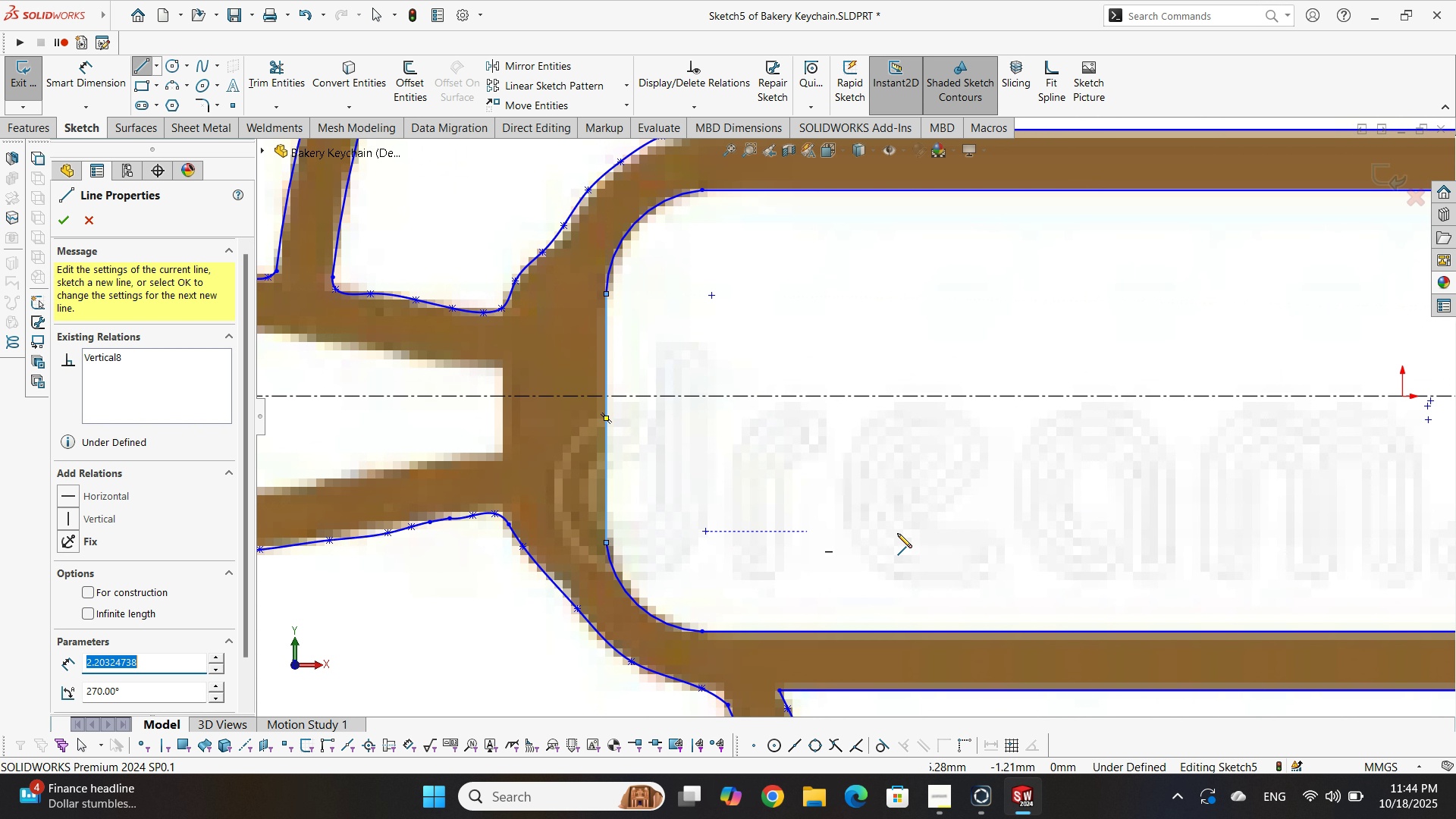 
key(Escape)
 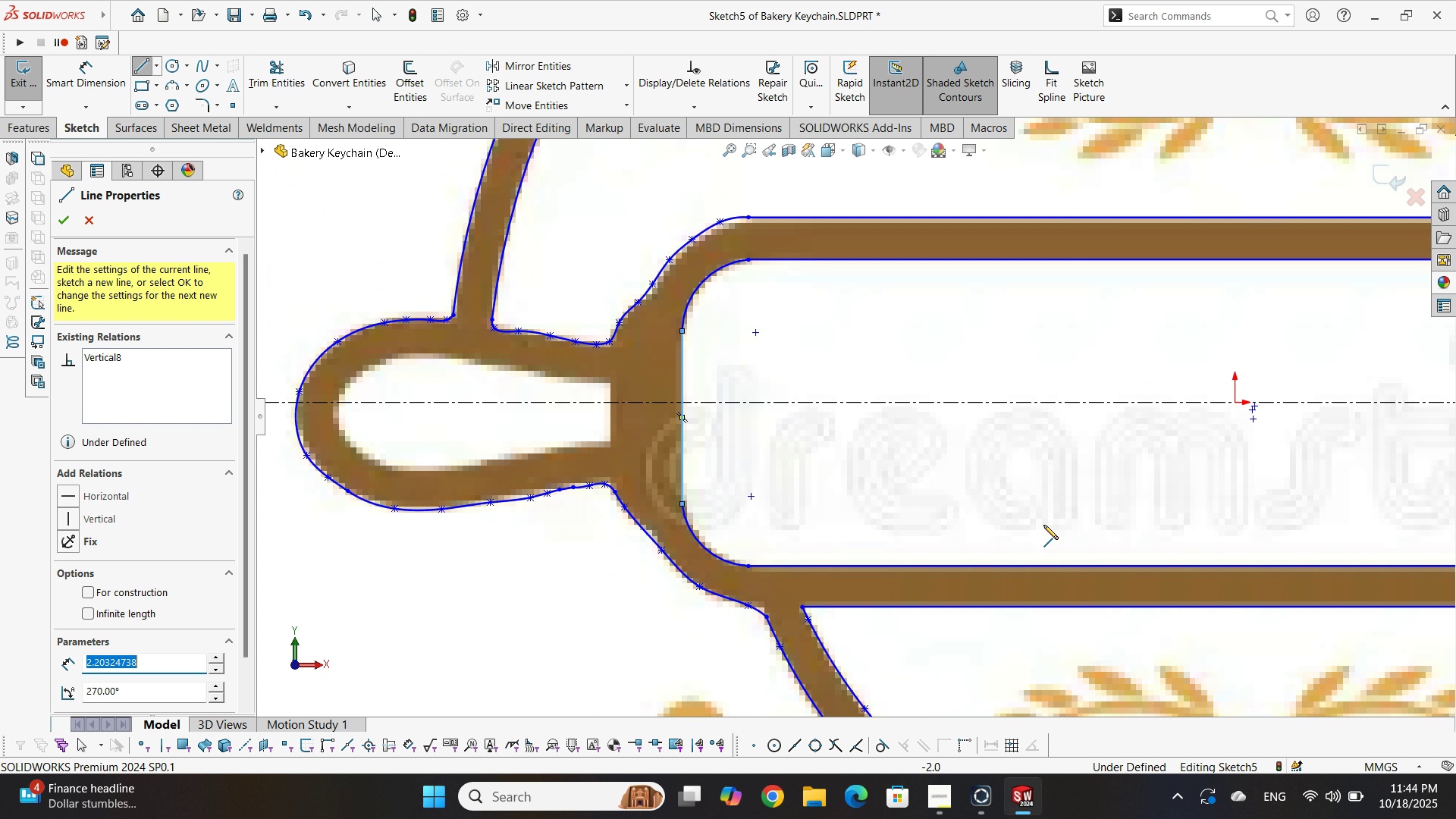 
scroll: coordinate [1087, 354], scroll_direction: up, amount: 6.0
 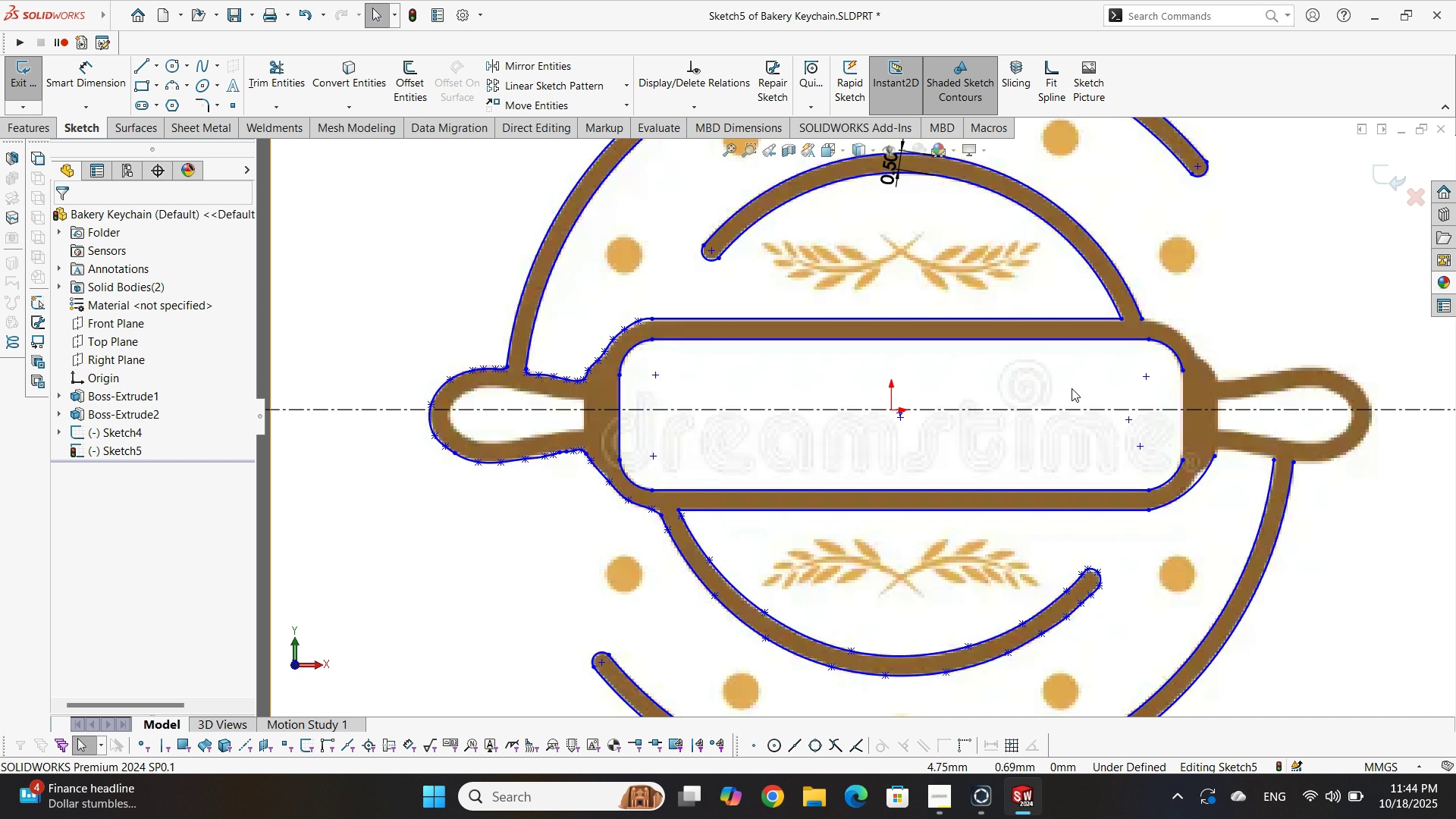 
key(Escape)
 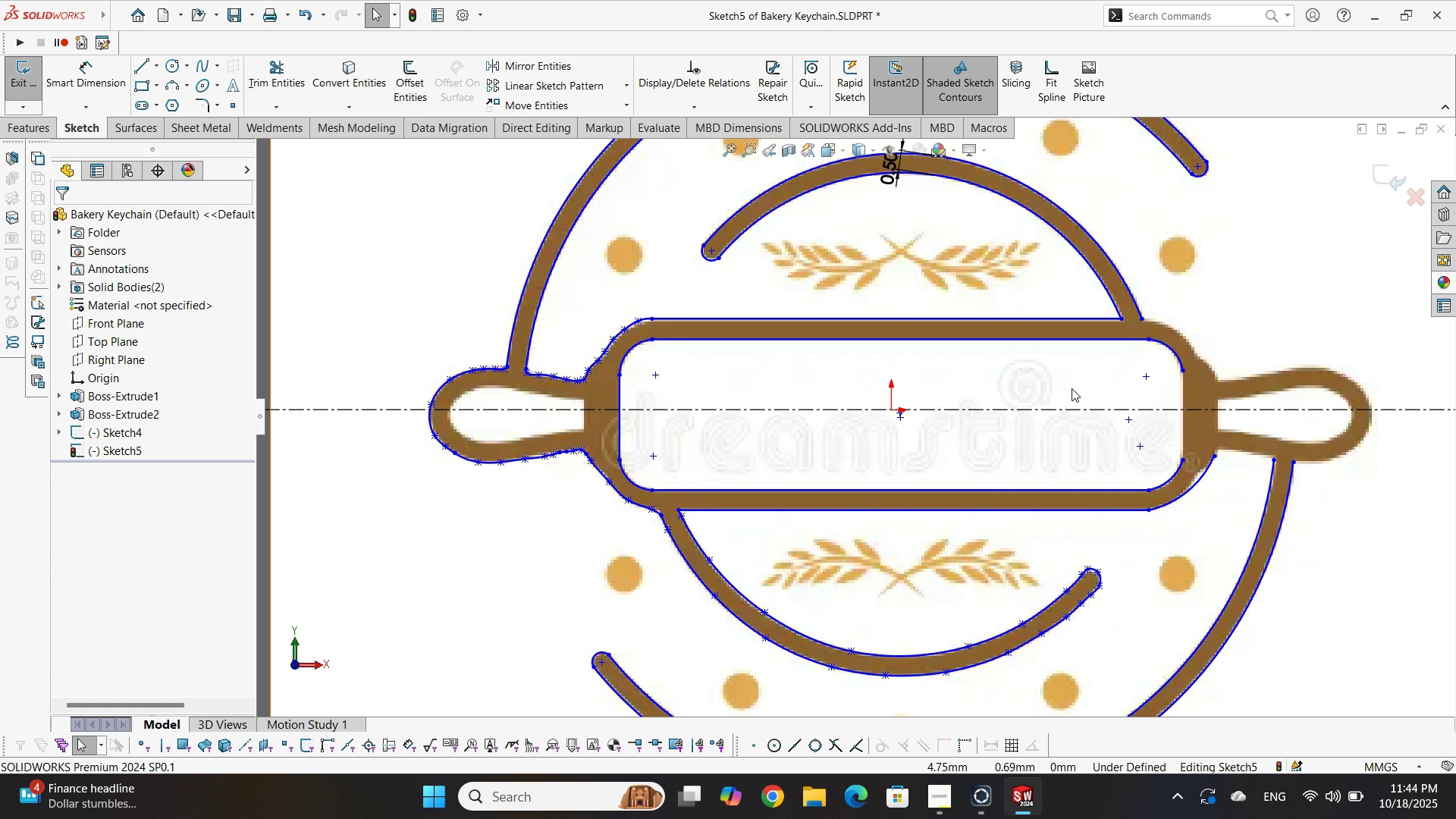 
scroll: coordinate [1037, 403], scroll_direction: up, amount: 2.0
 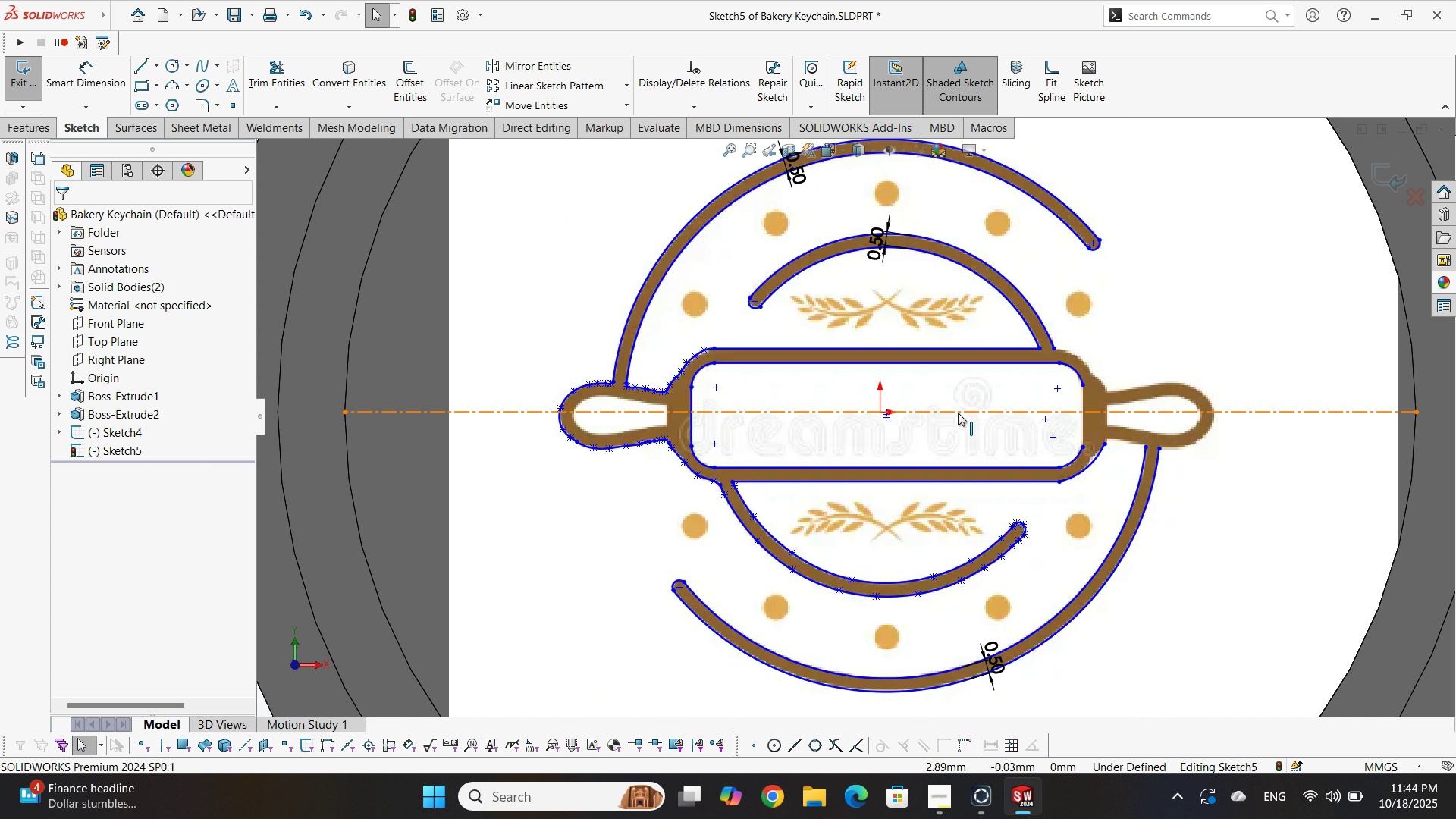 
scroll: coordinate [933, 401], scroll_direction: none, amount: 0.0
 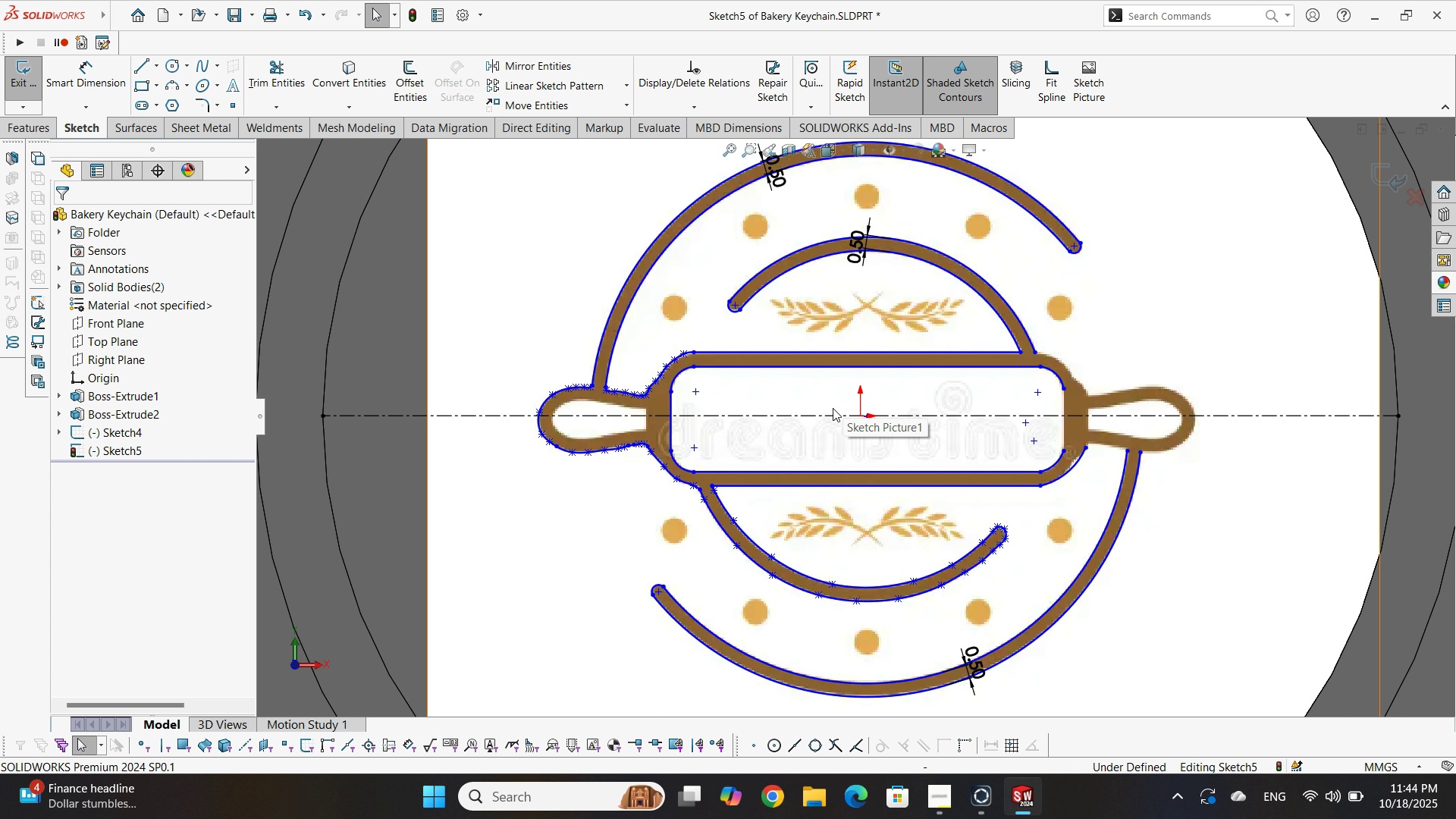 
scroll: coordinate [731, 460], scroll_direction: down, amount: 8.0
 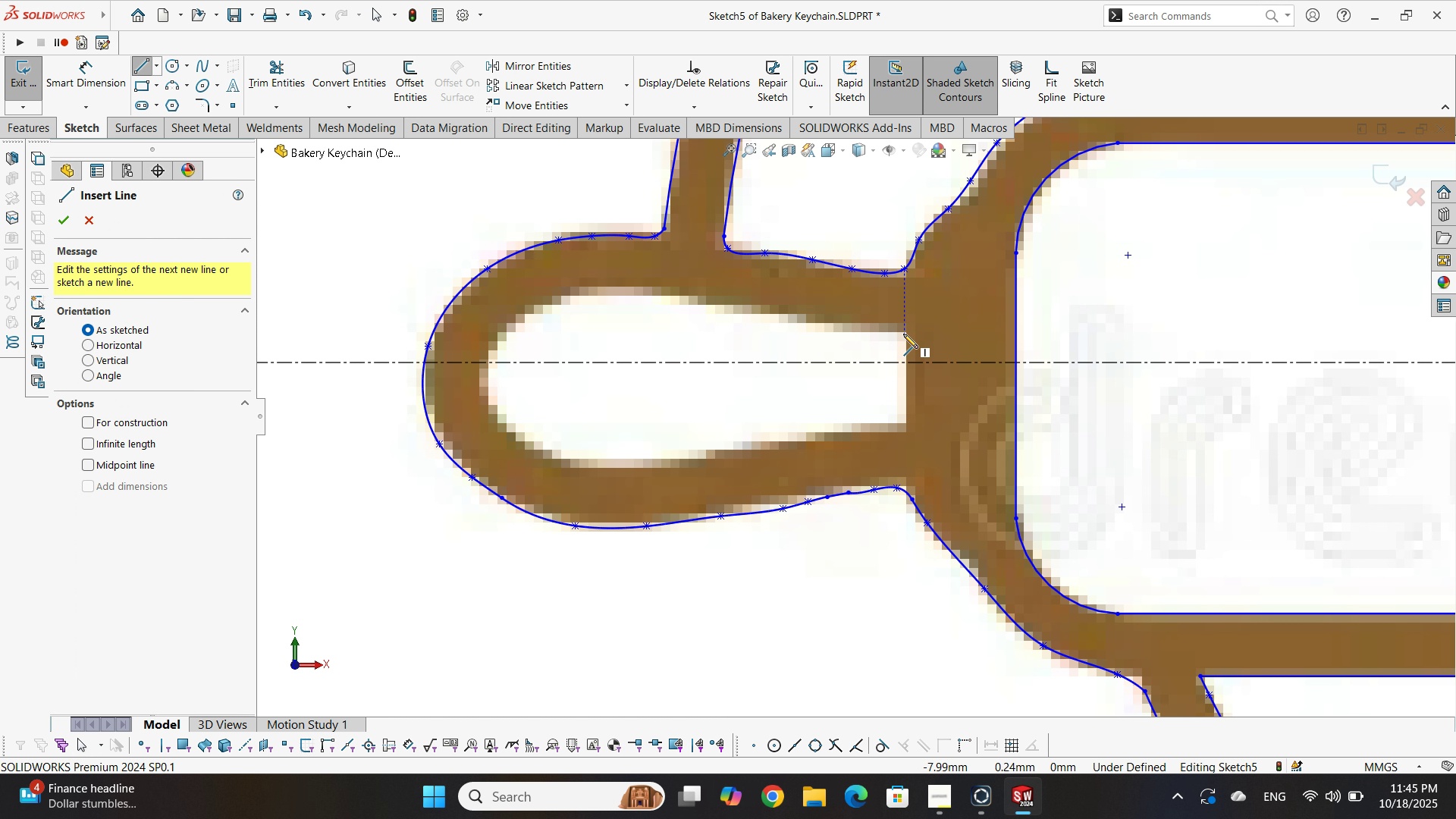 
left_click([906, 328])
 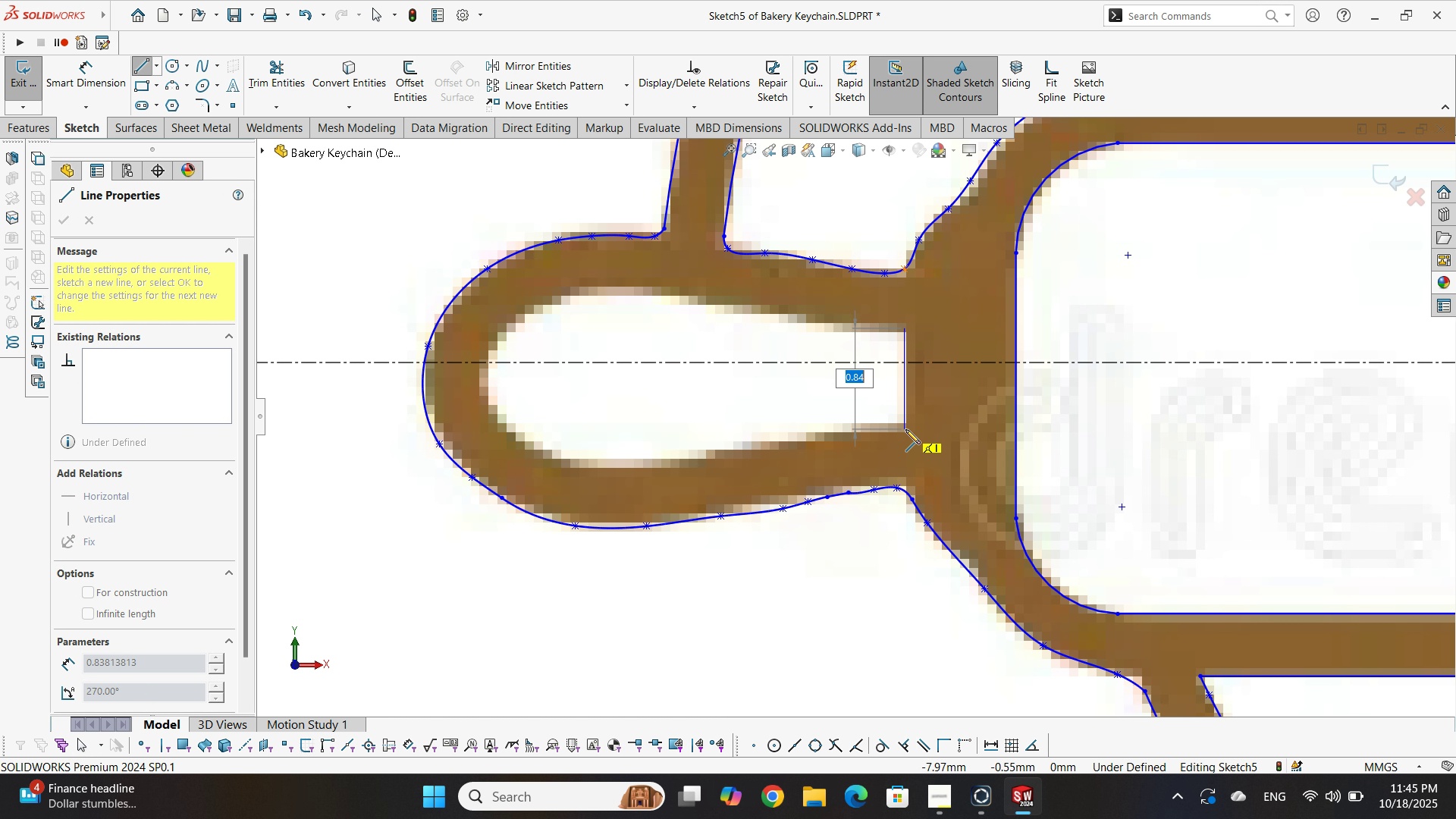 
left_click([905, 429])
 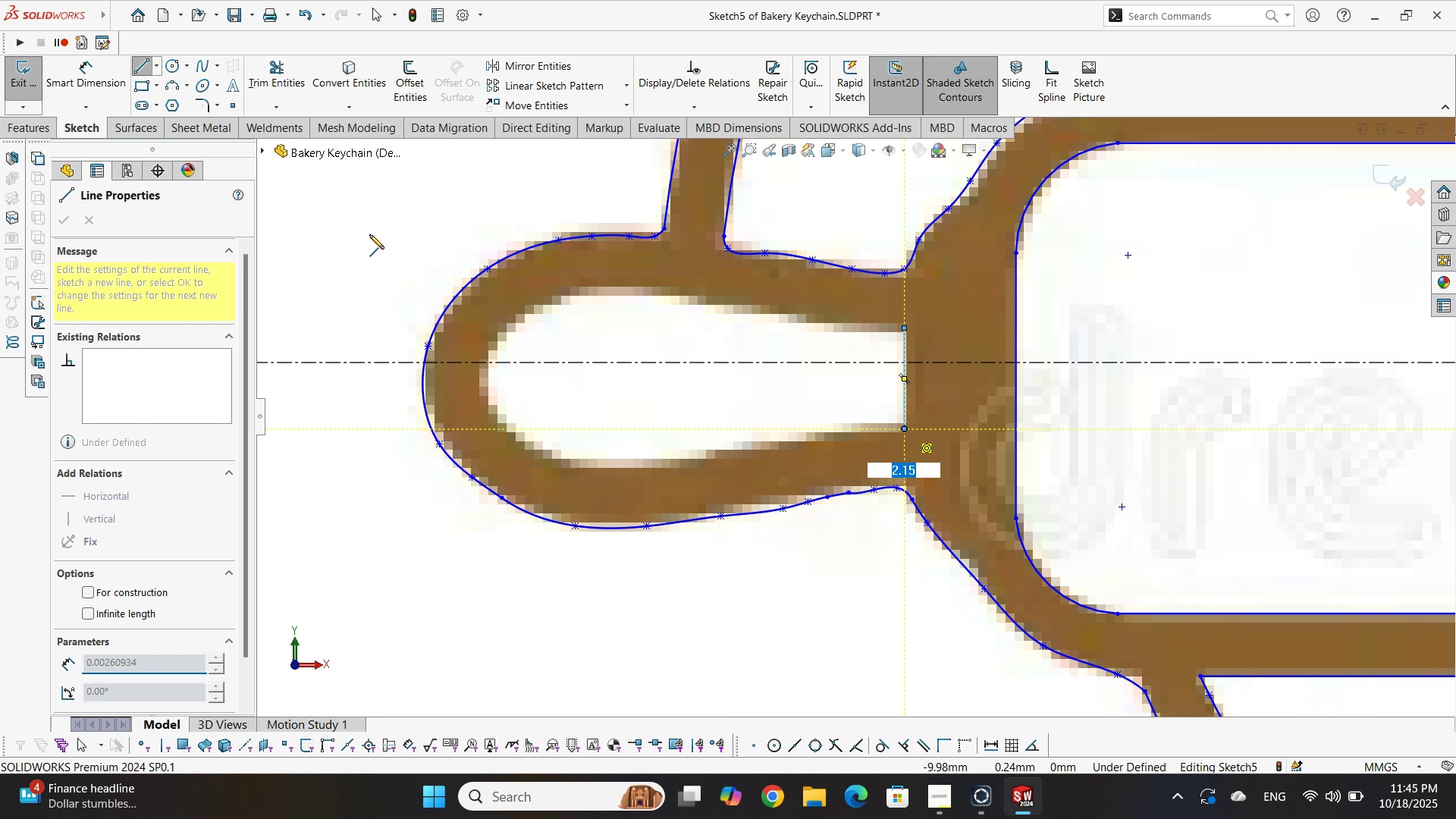 
key(F1)
 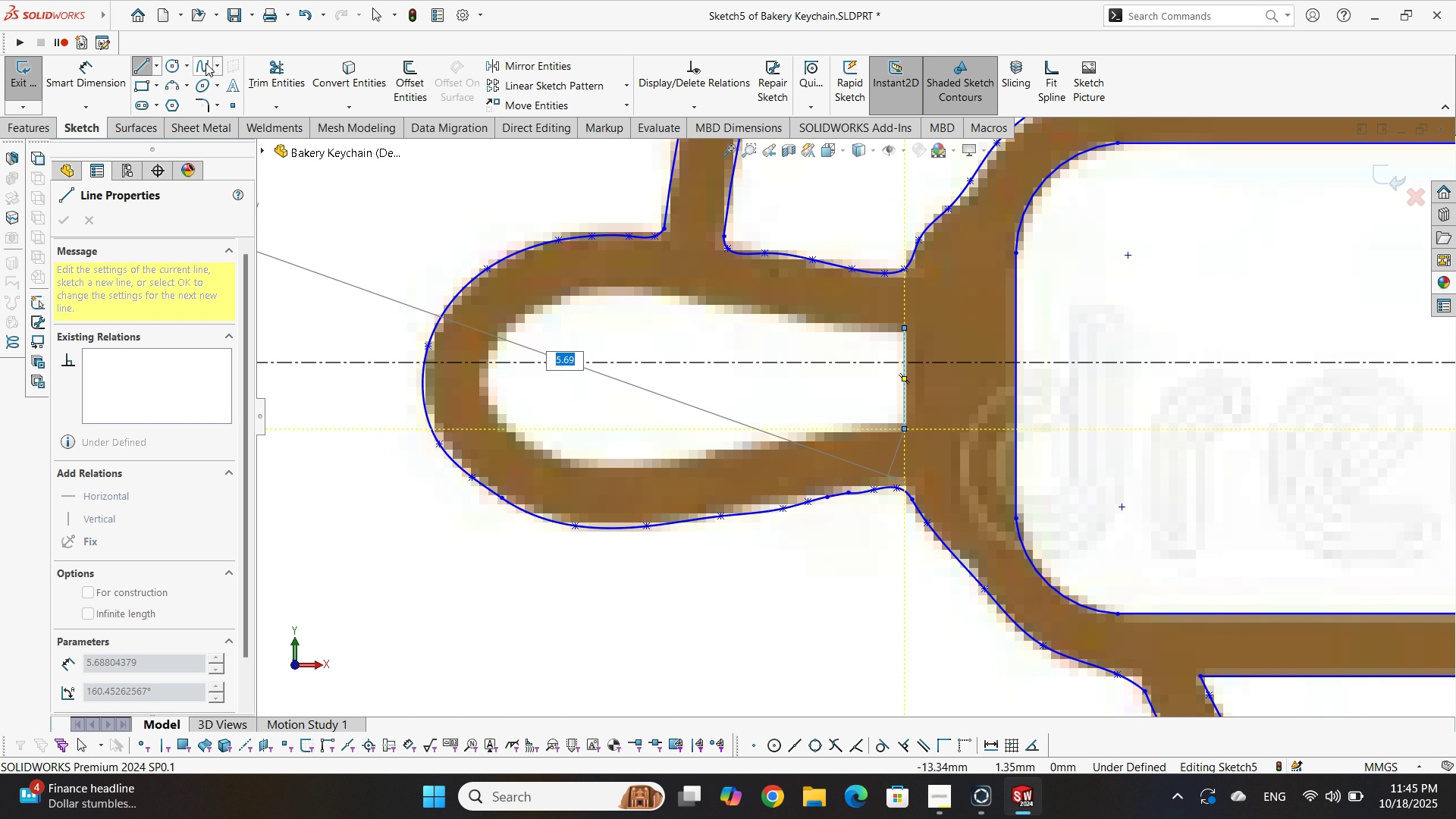 
key(Escape)
 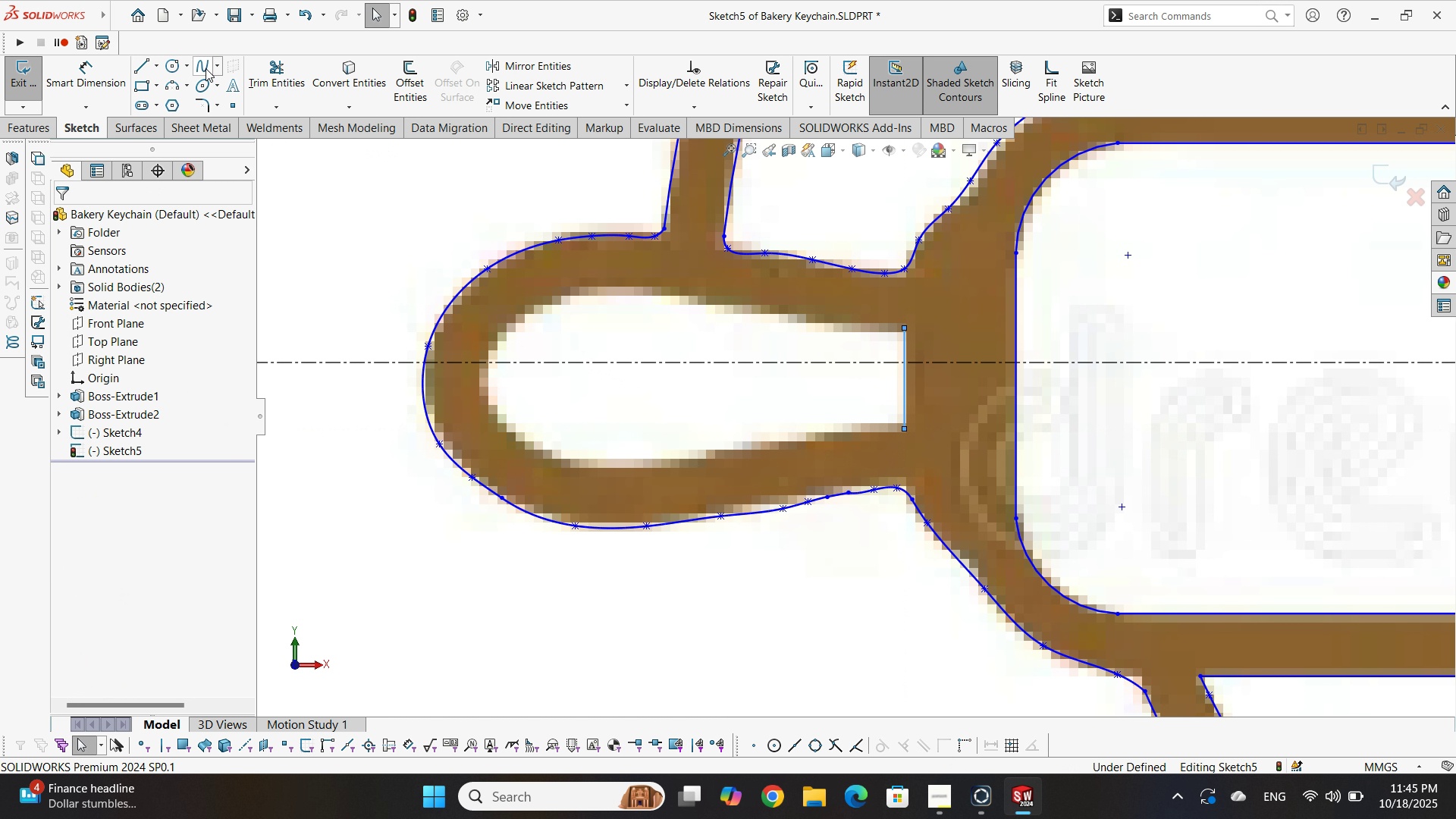 
left_click([206, 68])
 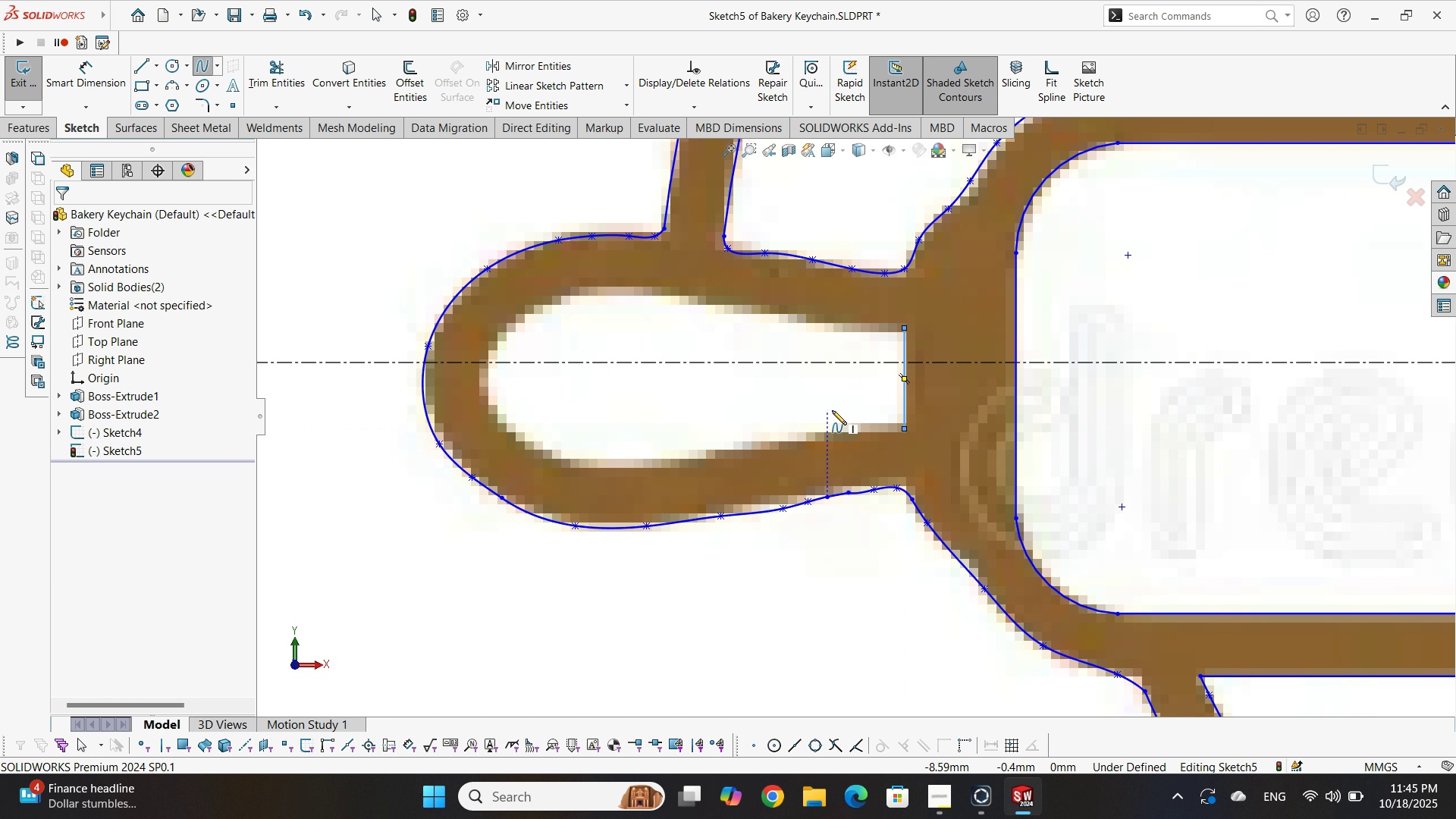 
scroll: coordinate [926, 450], scroll_direction: down, amount: 4.0
 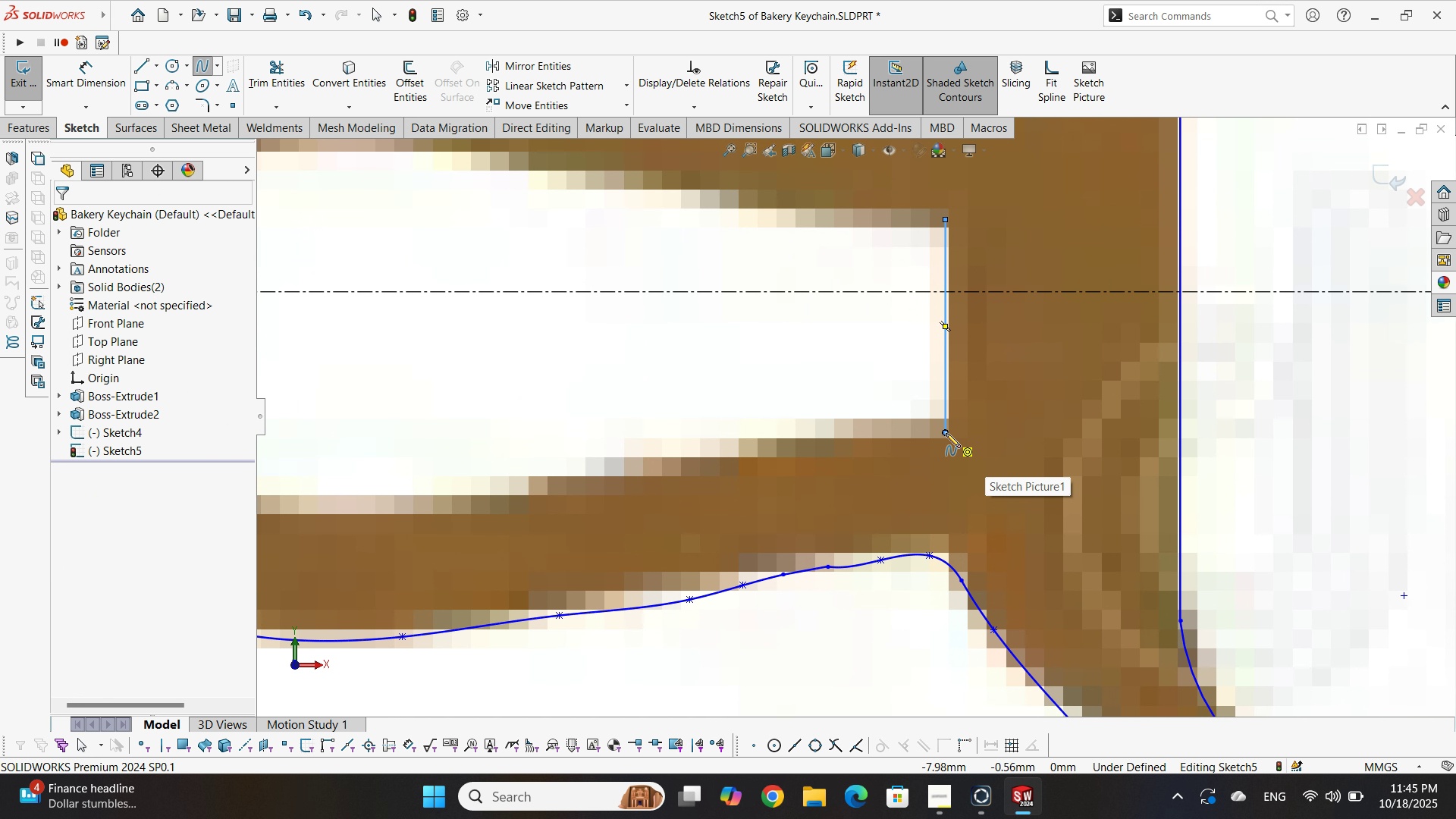 
left_click([946, 433])
 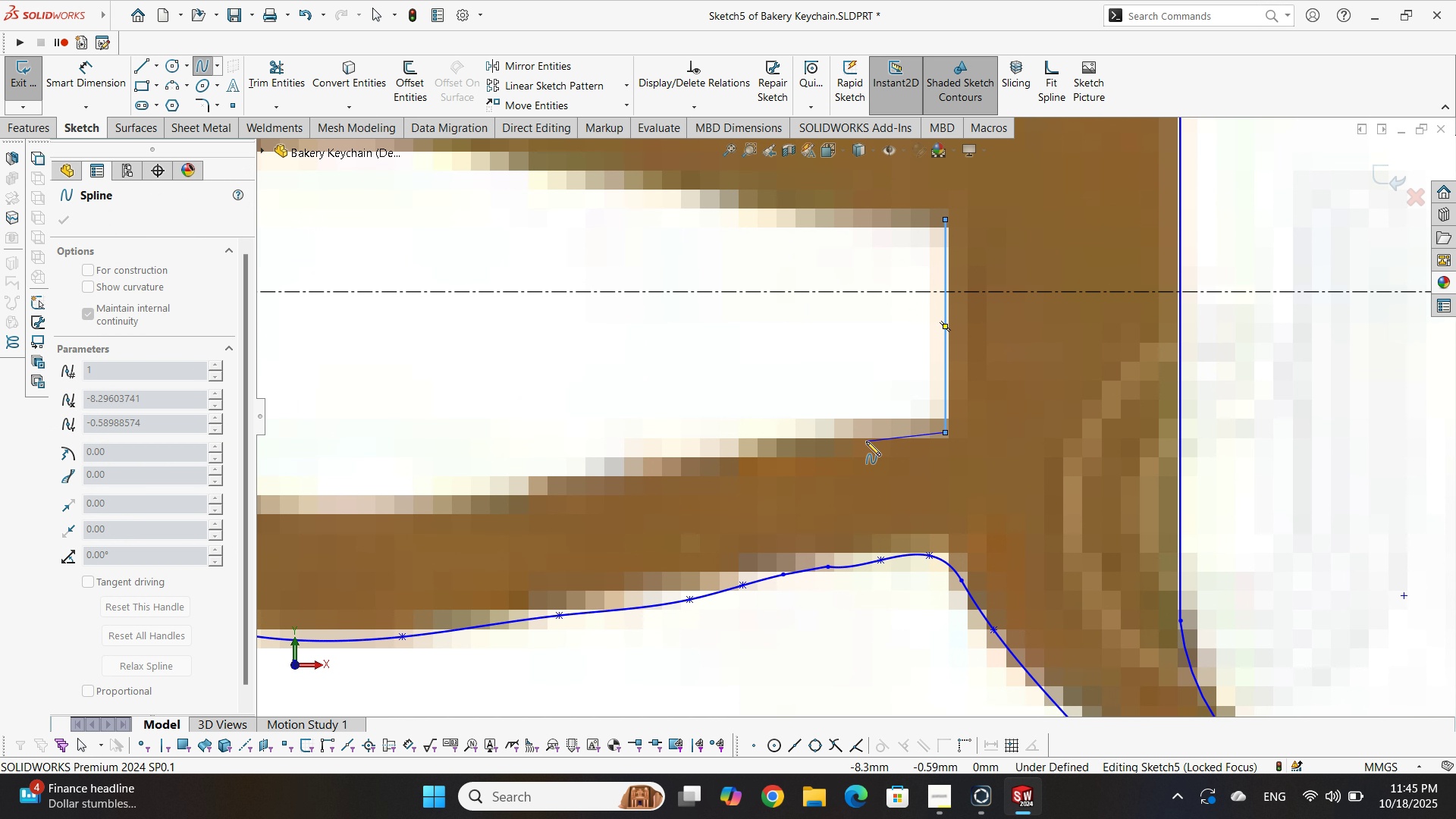 
left_click([866, 441])
 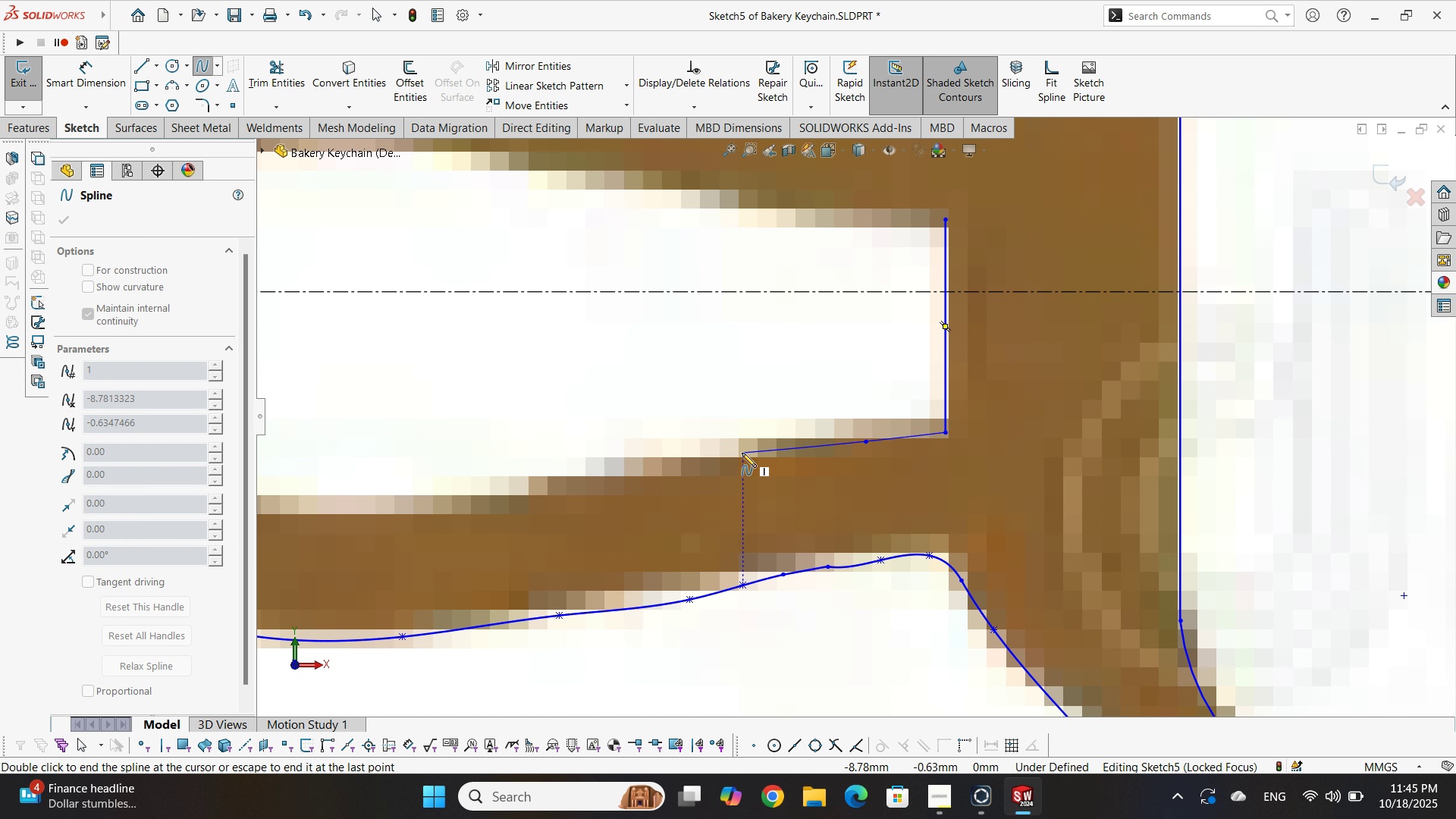 
left_click([741, 453])
 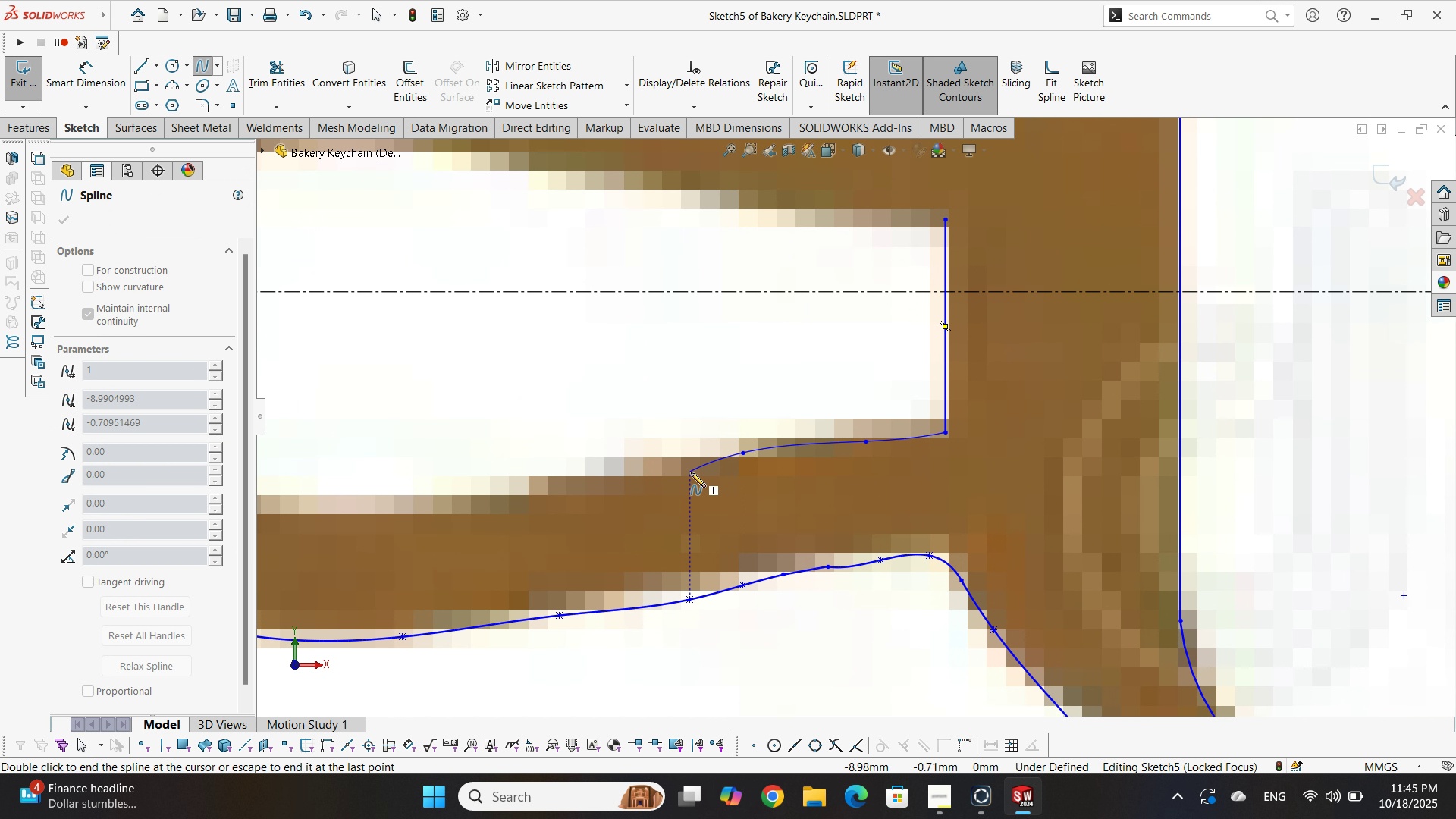 
scroll: coordinate [695, 470], scroll_direction: up, amount: 2.0
 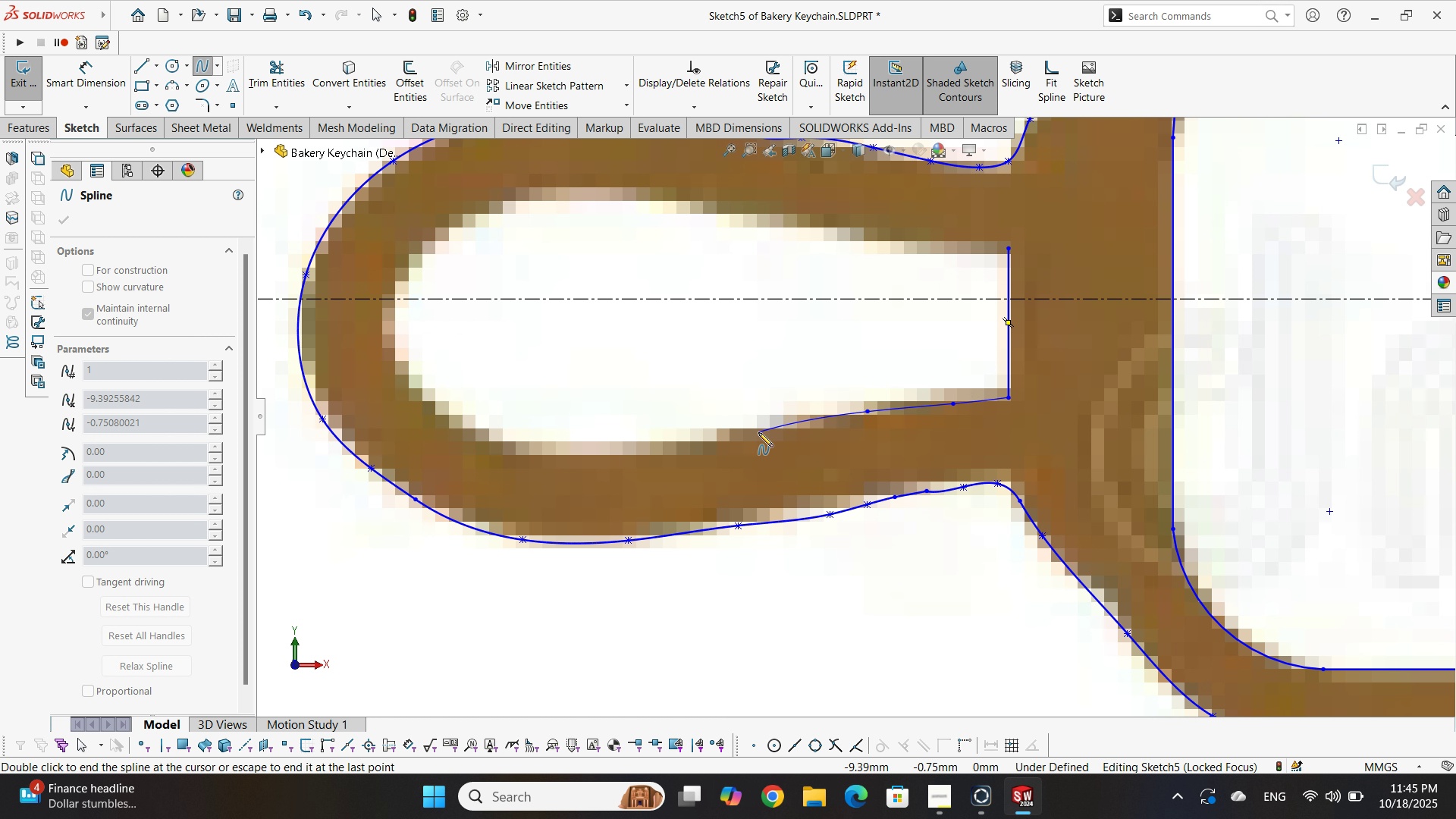 
double_click([759, 432])
 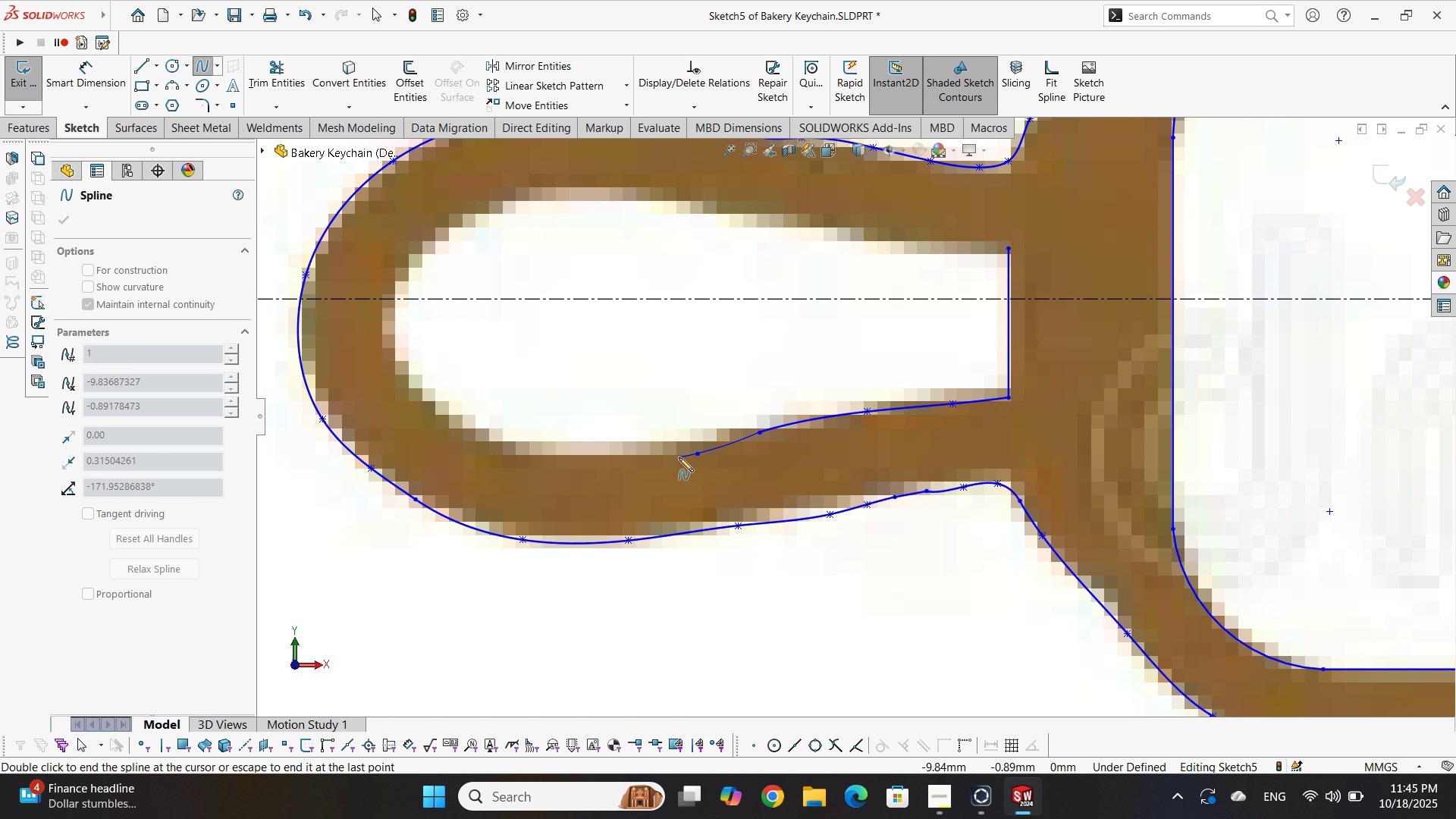 
left_click([665, 455])
 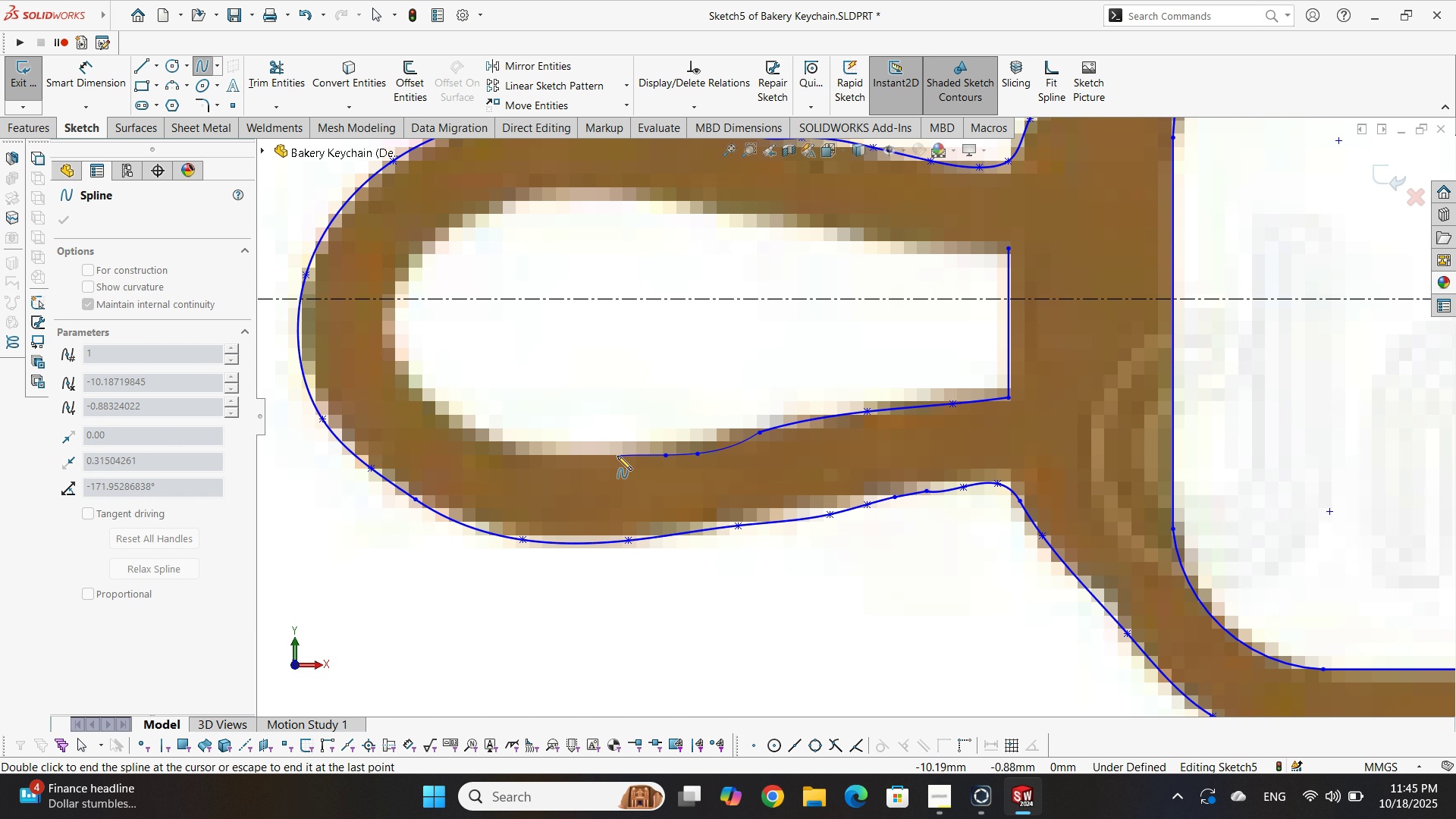 
left_click([617, 456])
 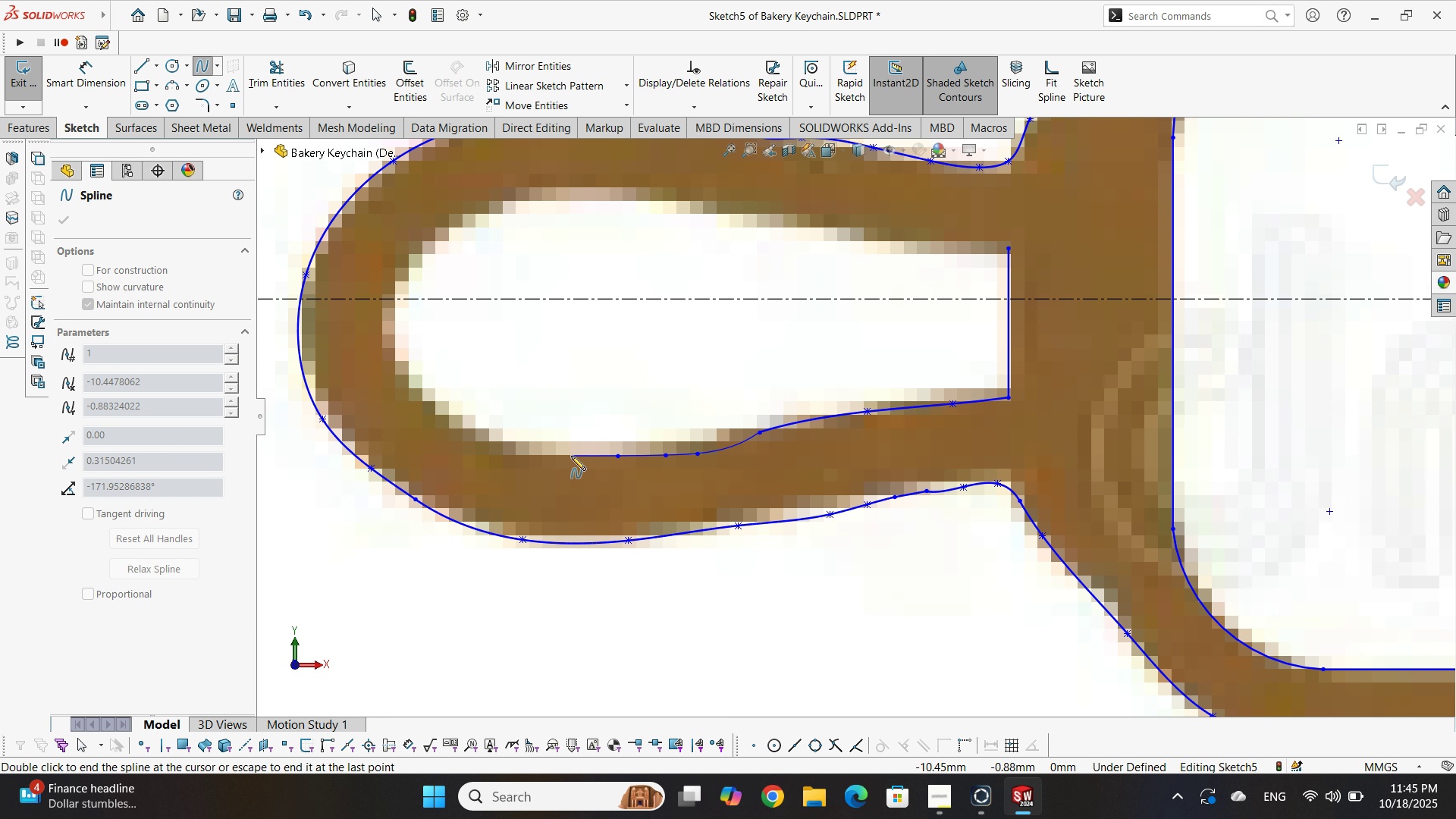 
left_click([571, 456])
 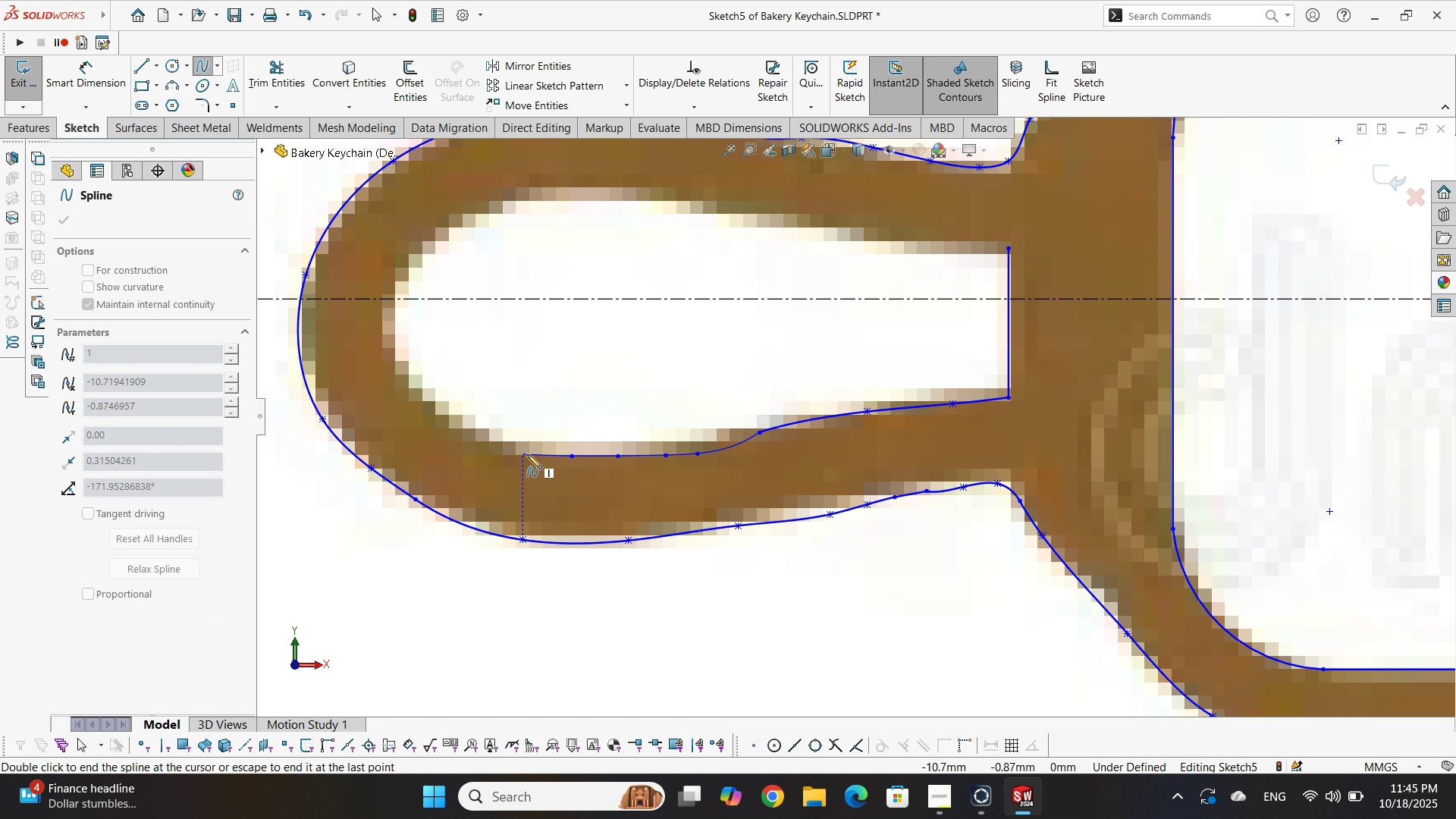 
left_click([526, 454])
 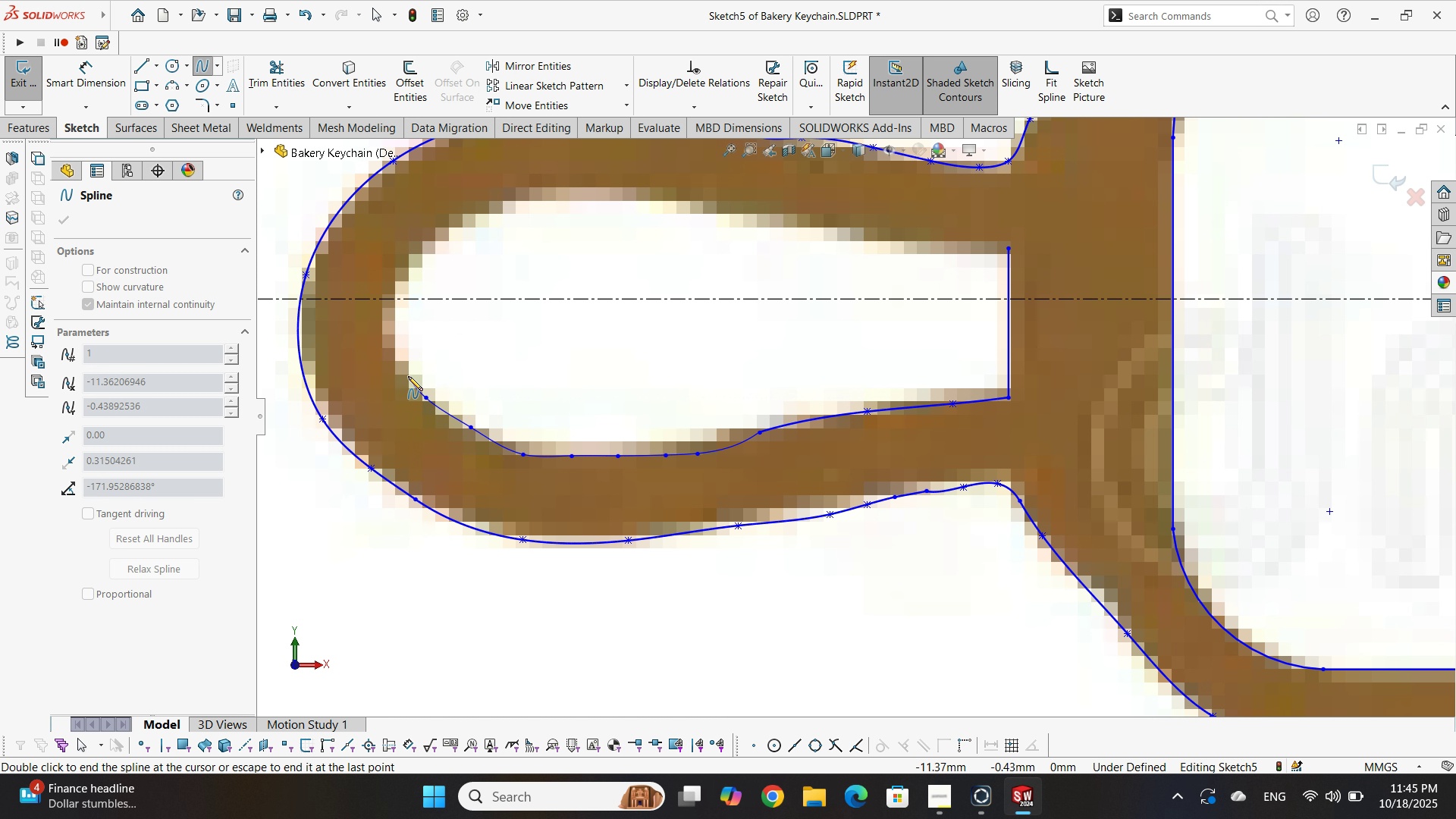 
left_click([401, 357])
 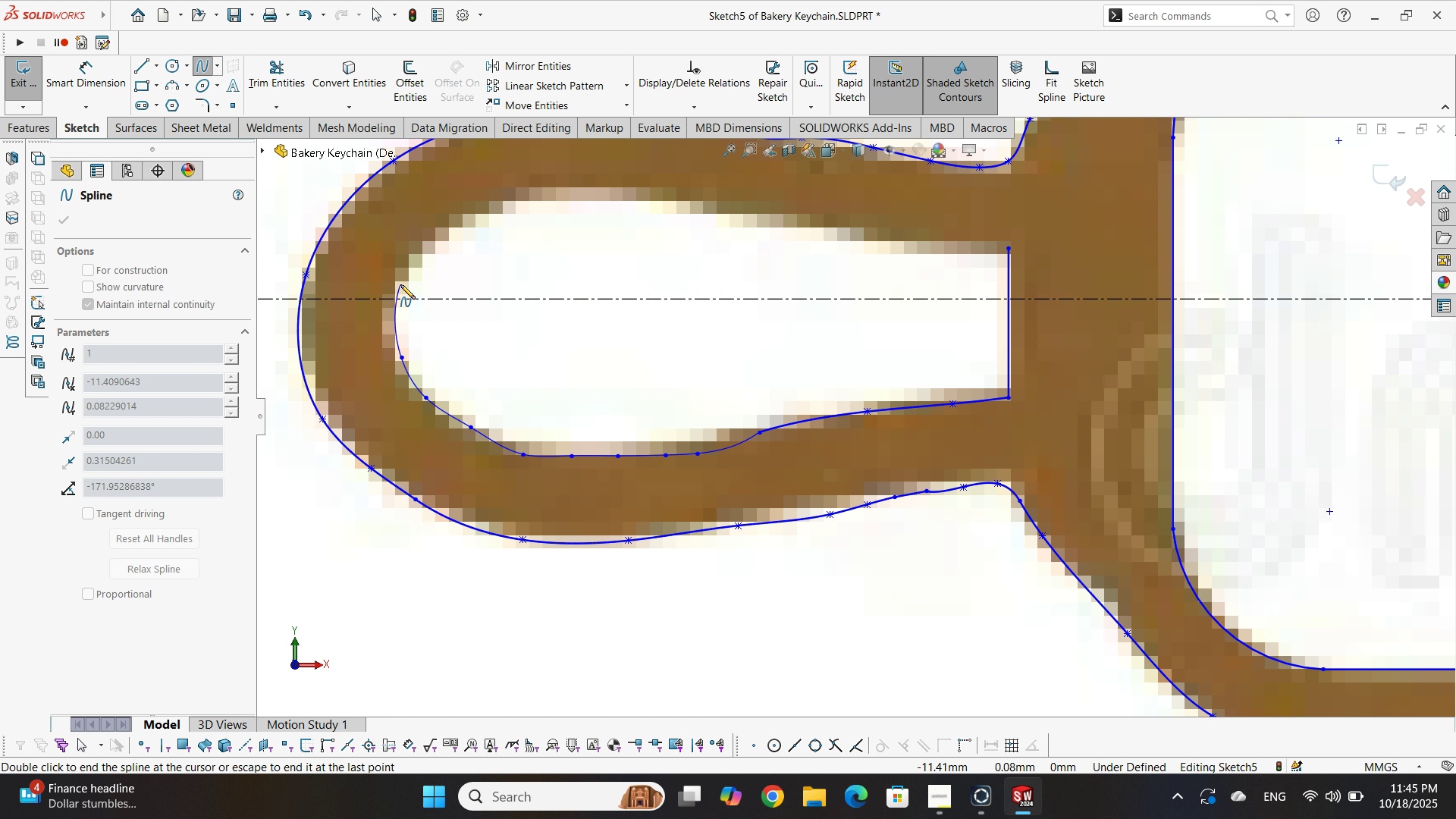 
left_click([400, 284])
 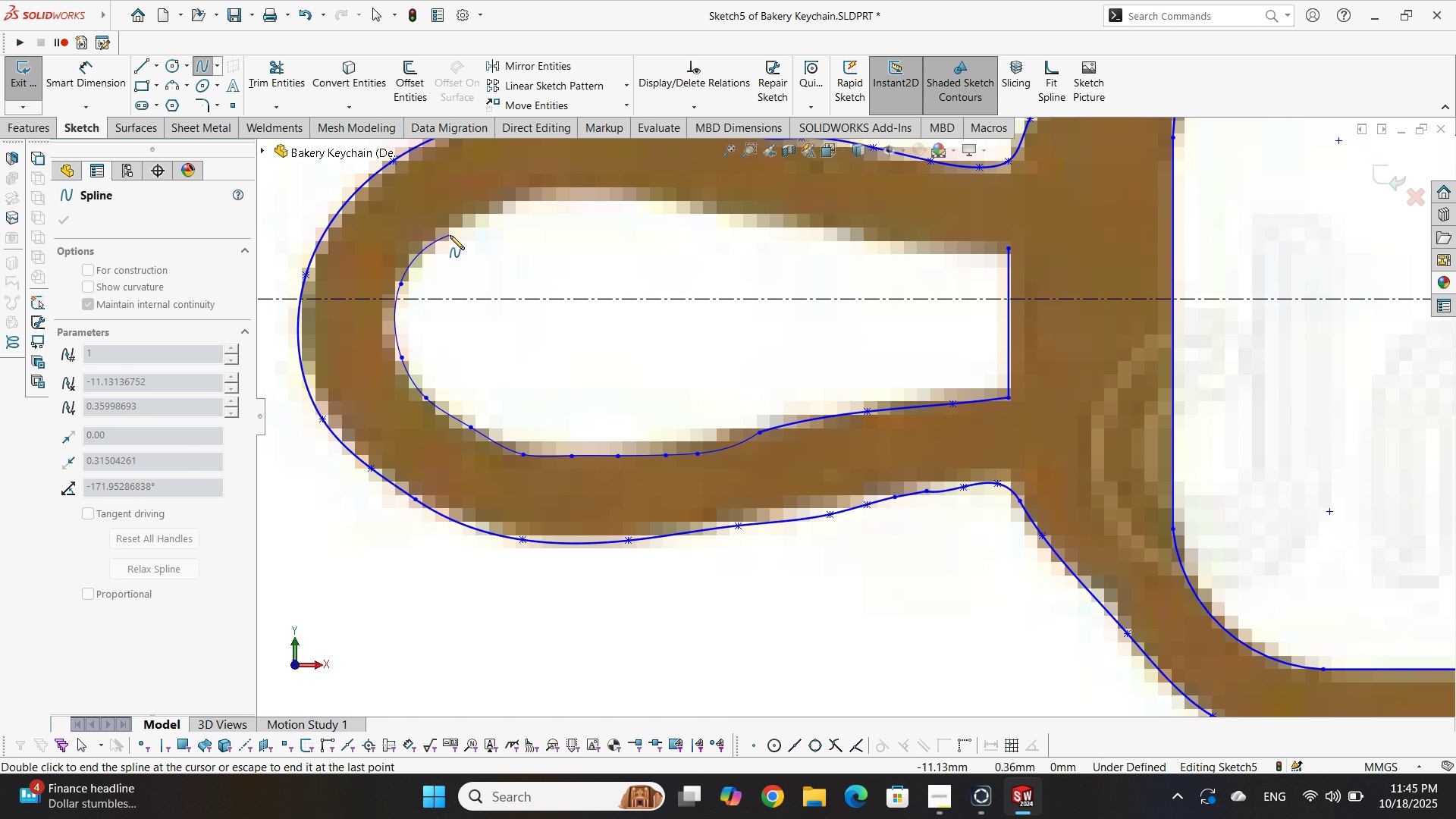 
left_click([449, 233])
 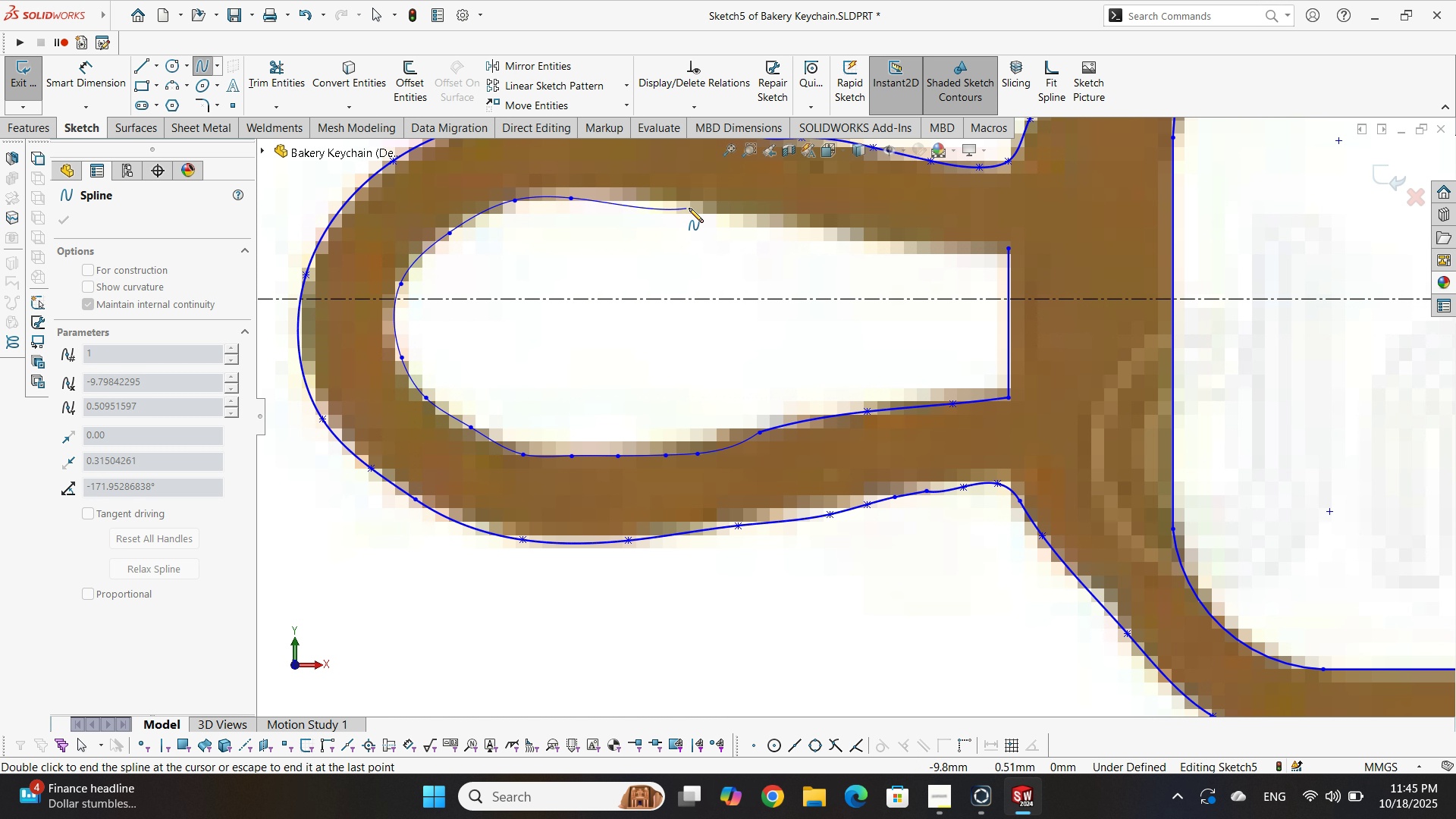 
wait(5.06)
 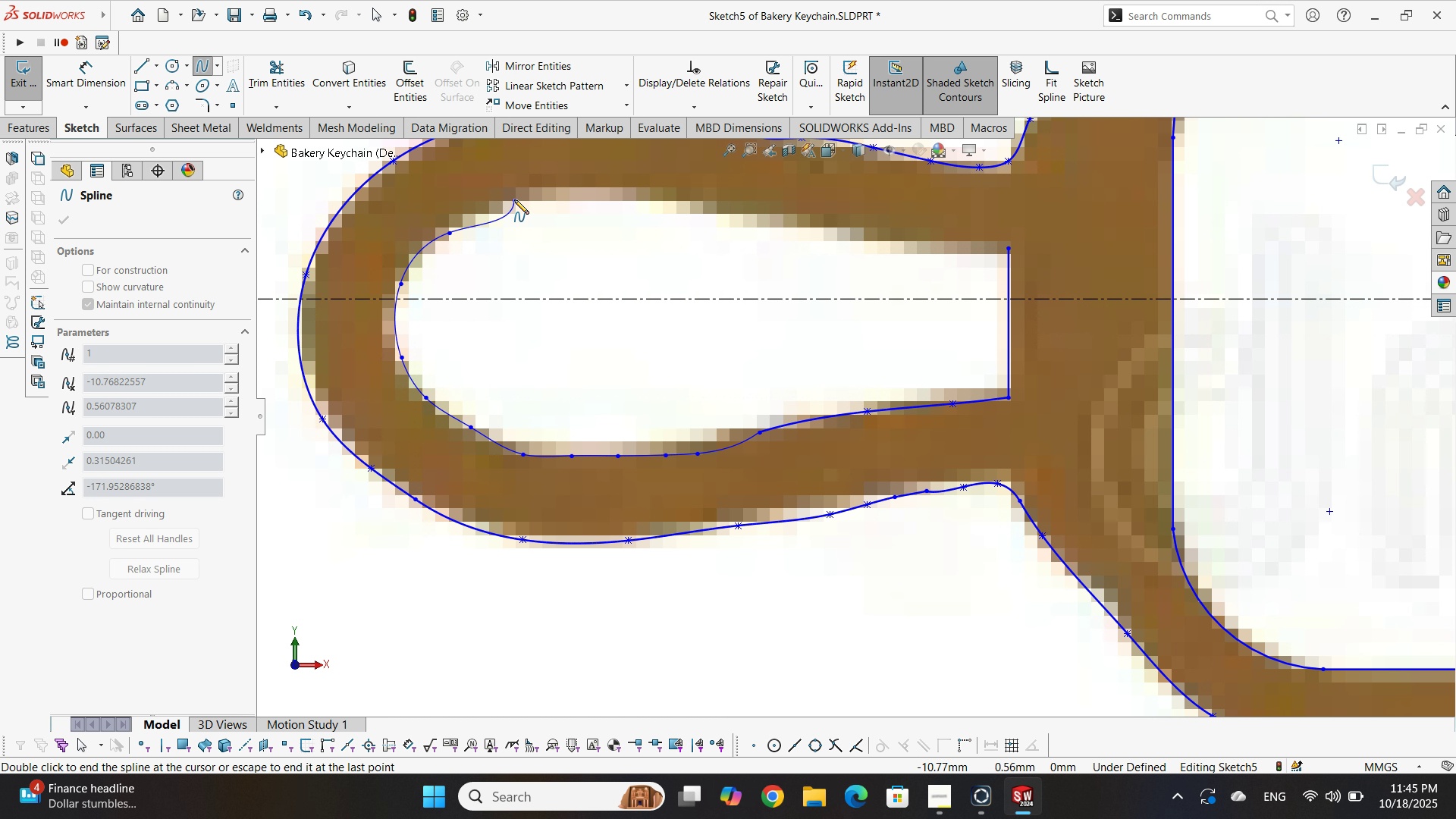 
left_click([697, 212])
 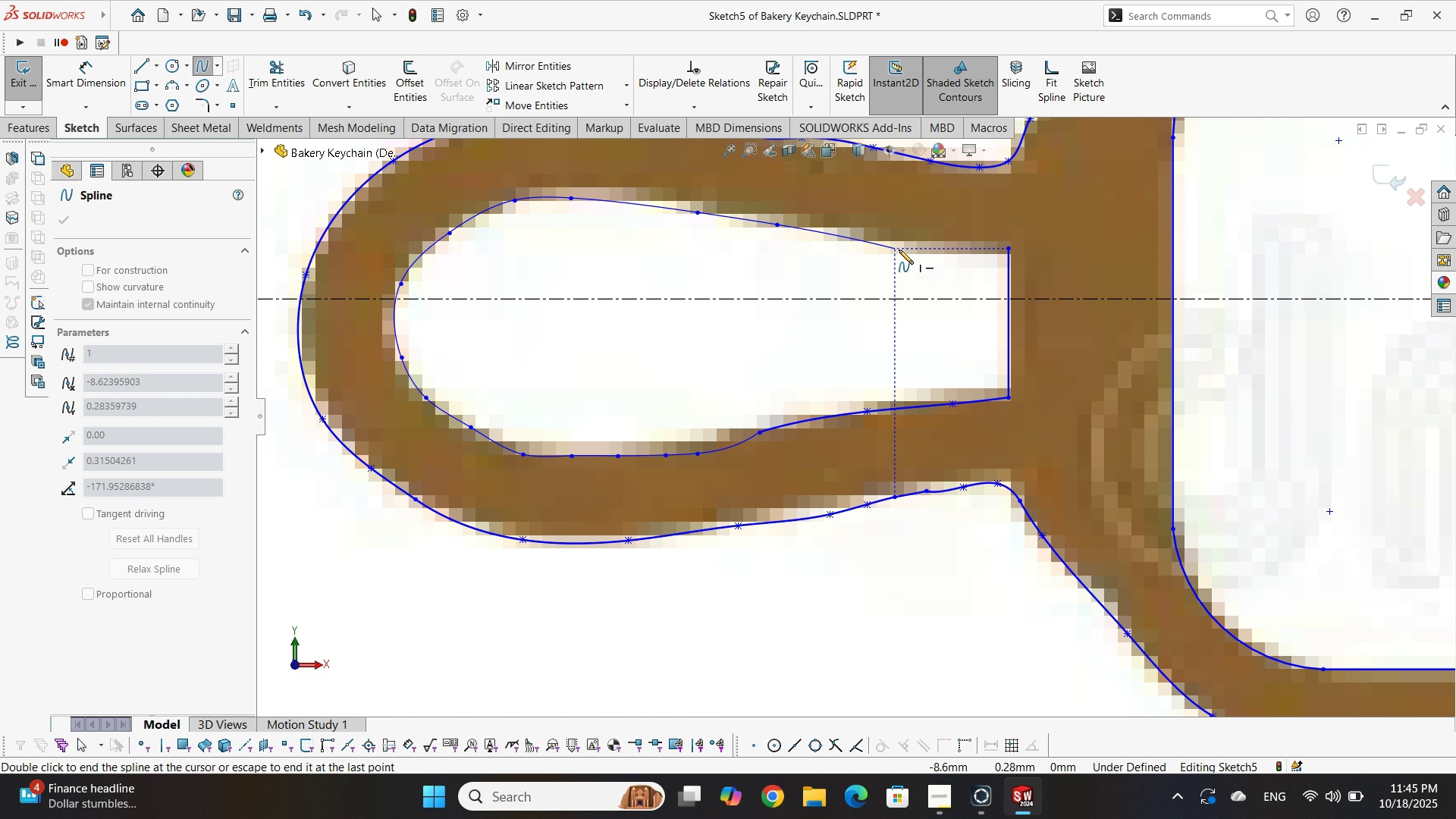 
left_click([908, 243])
 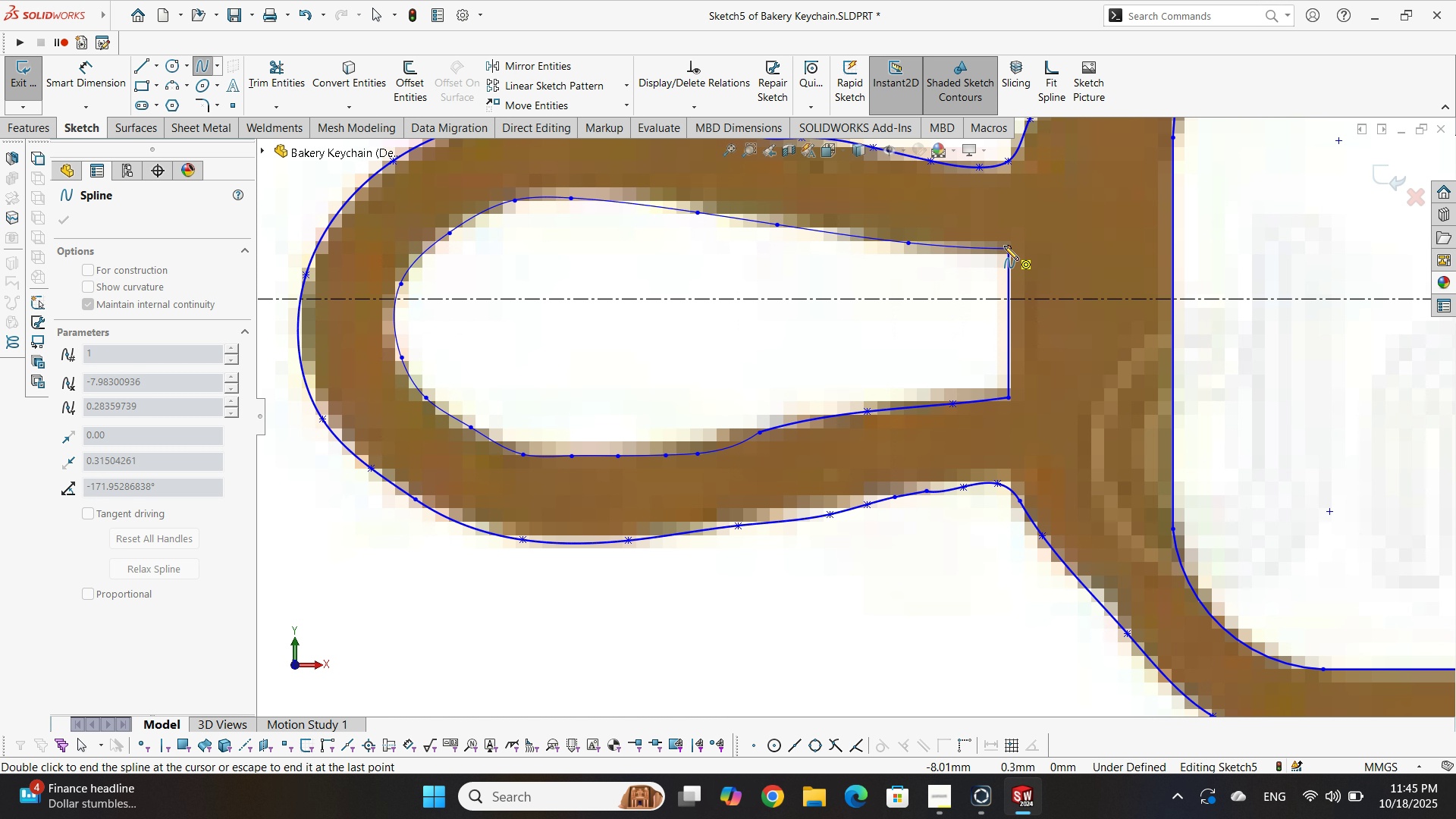 
left_click([1009, 248])
 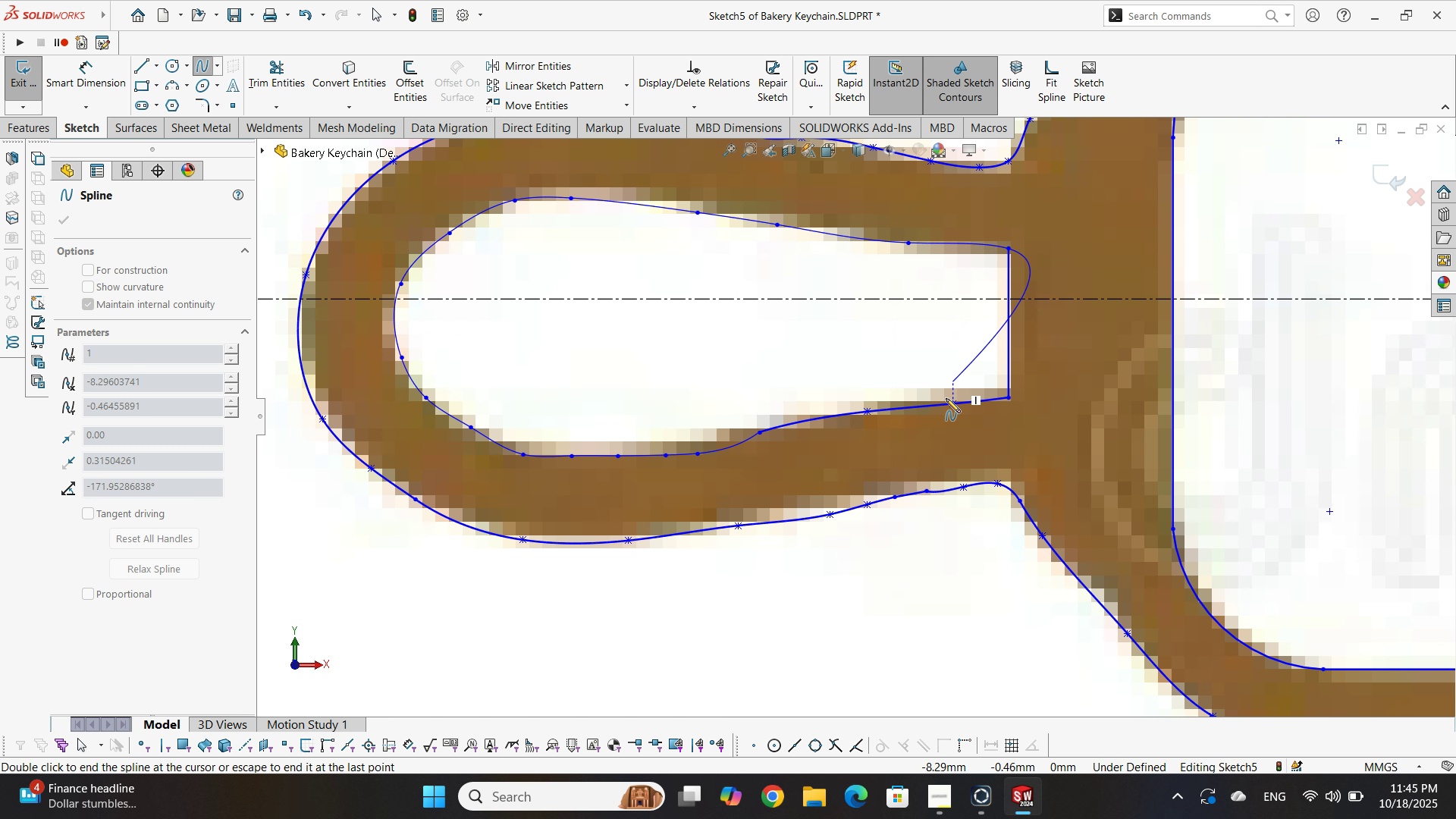 
key(Escape)
 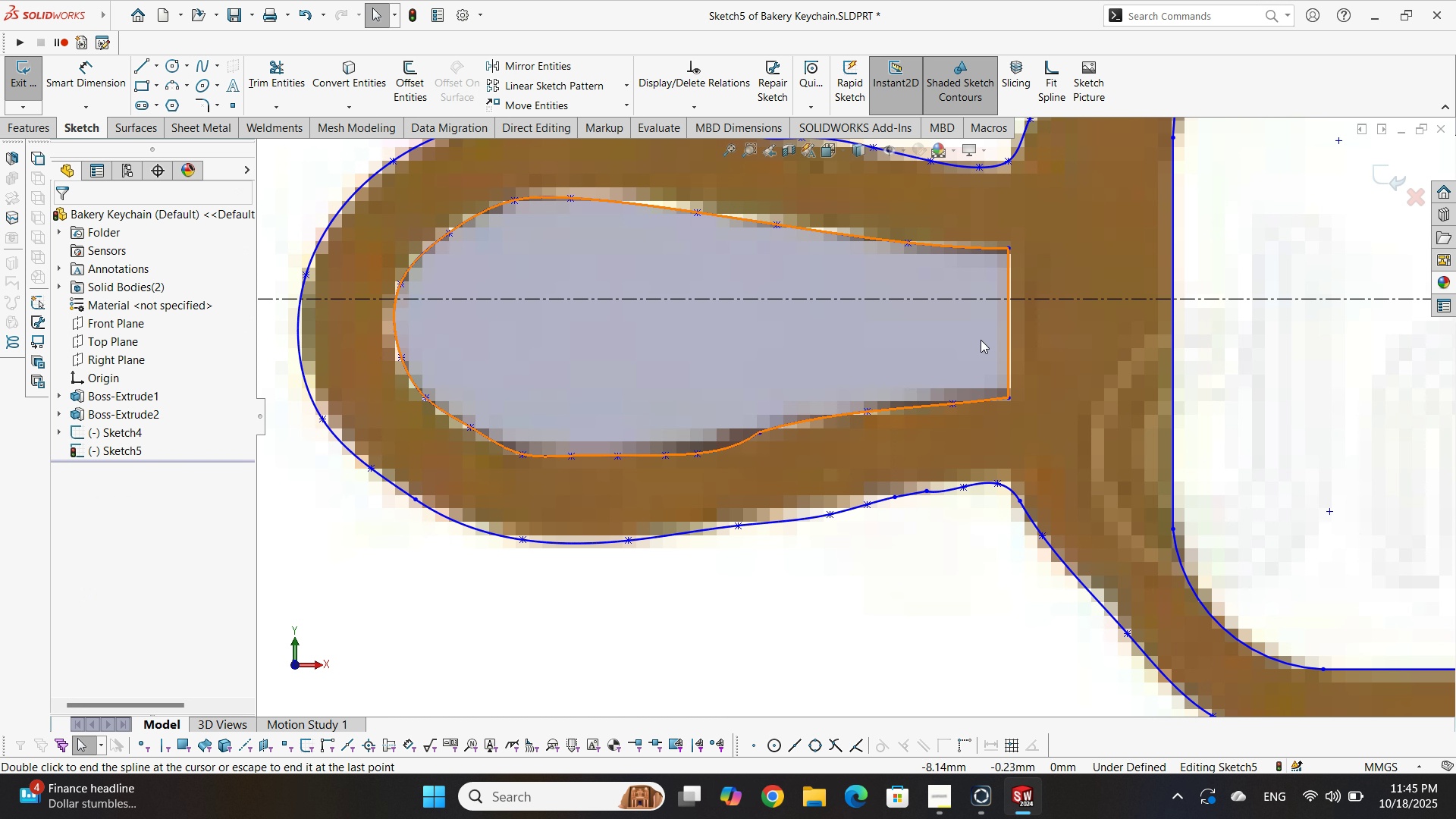 
scroll: coordinate [1065, 416], scroll_direction: up, amount: 7.0
 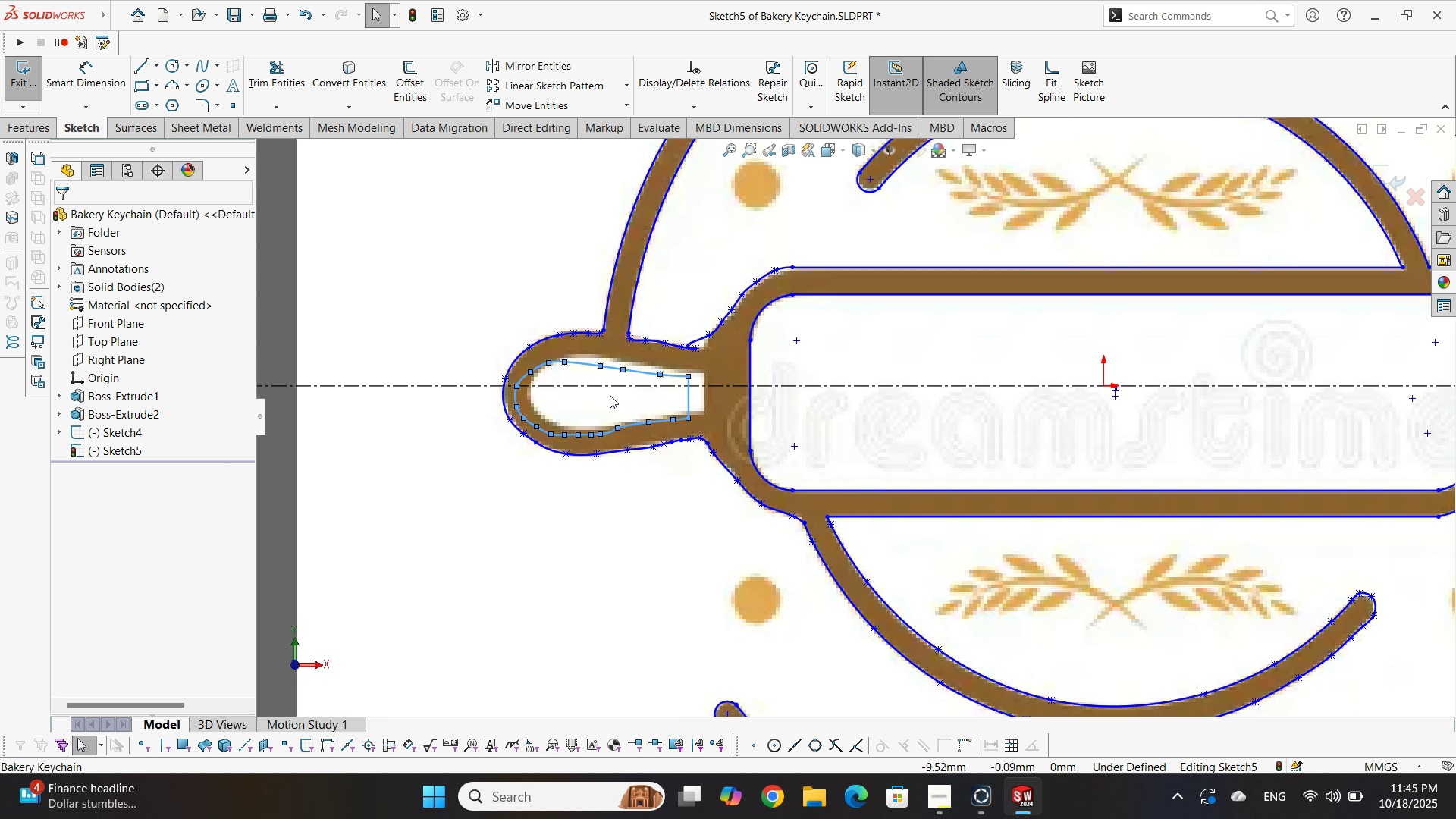 
triple_click([610, 395])
 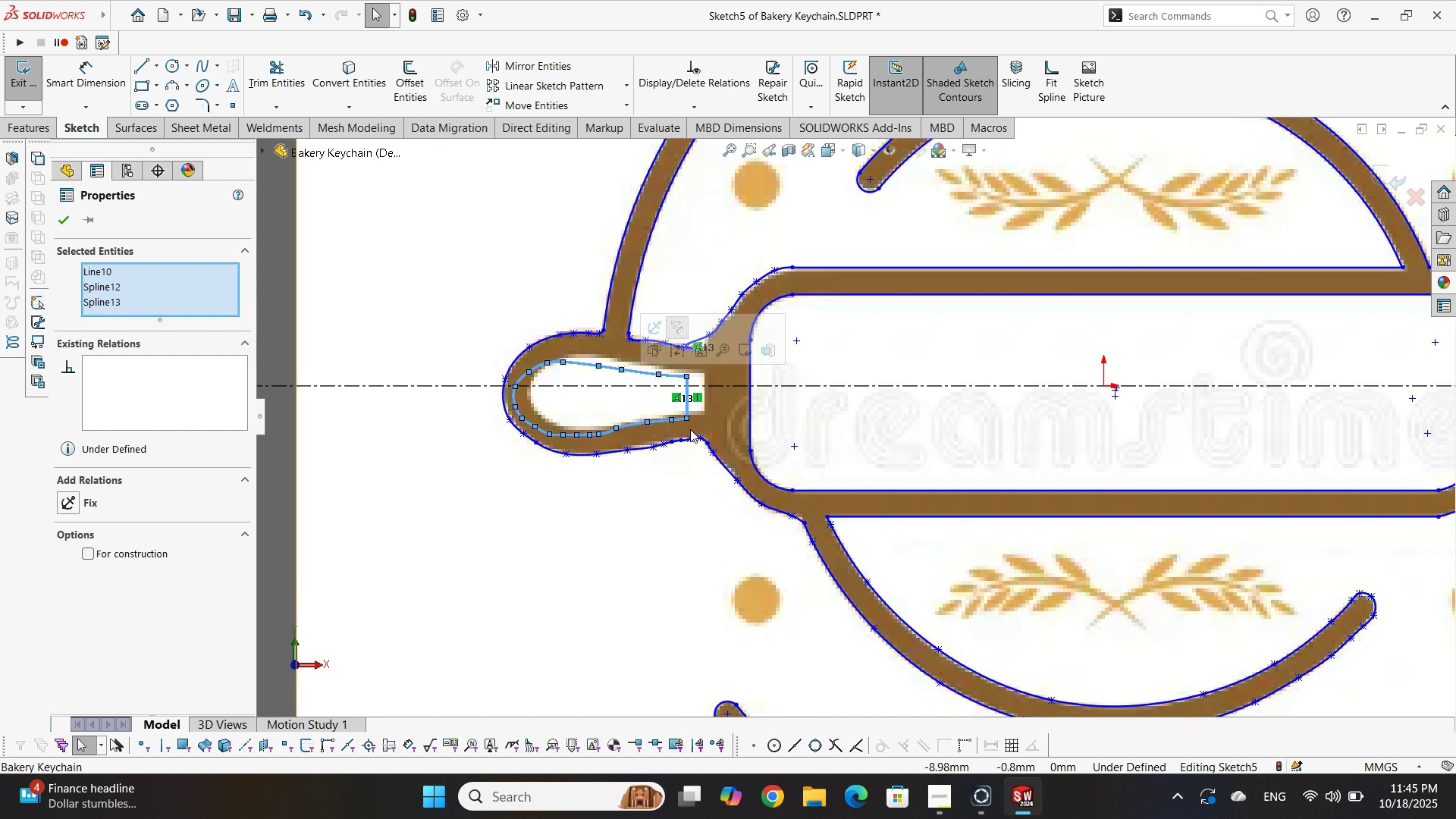 
key(Control+Z)
 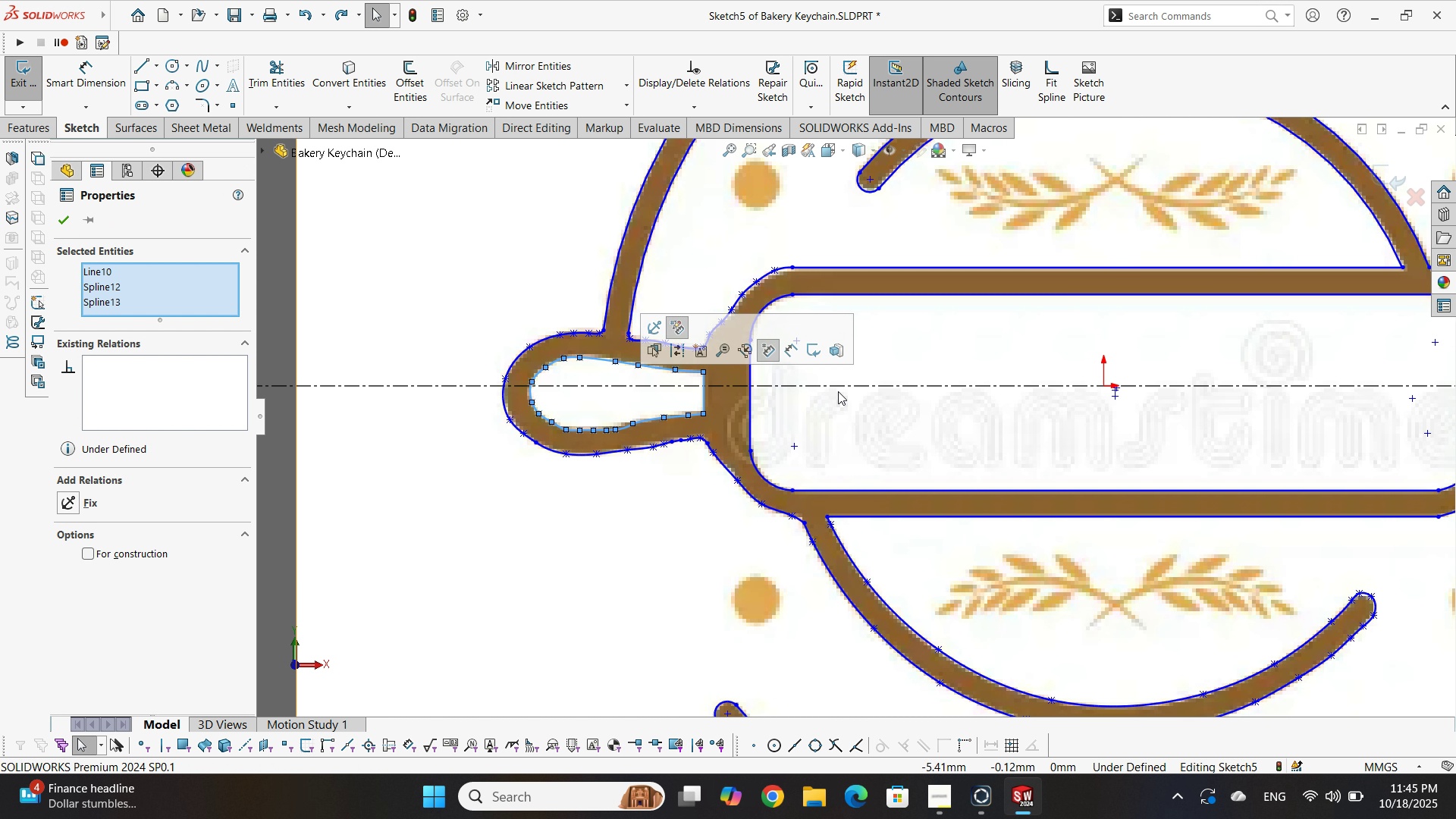 
scroll: coordinate [983, 401], scroll_direction: up, amount: 3.0
 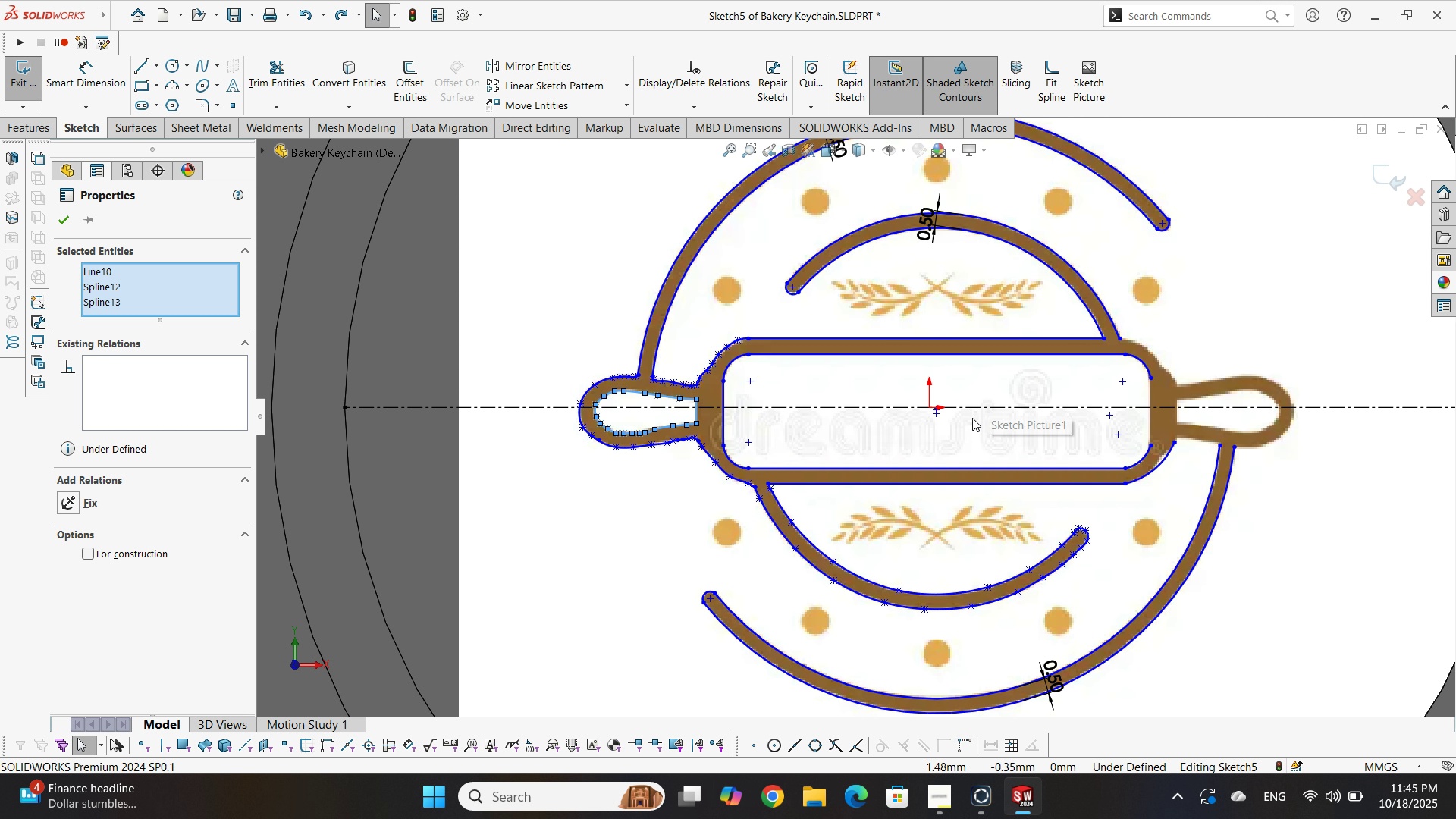 
key(Escape)
 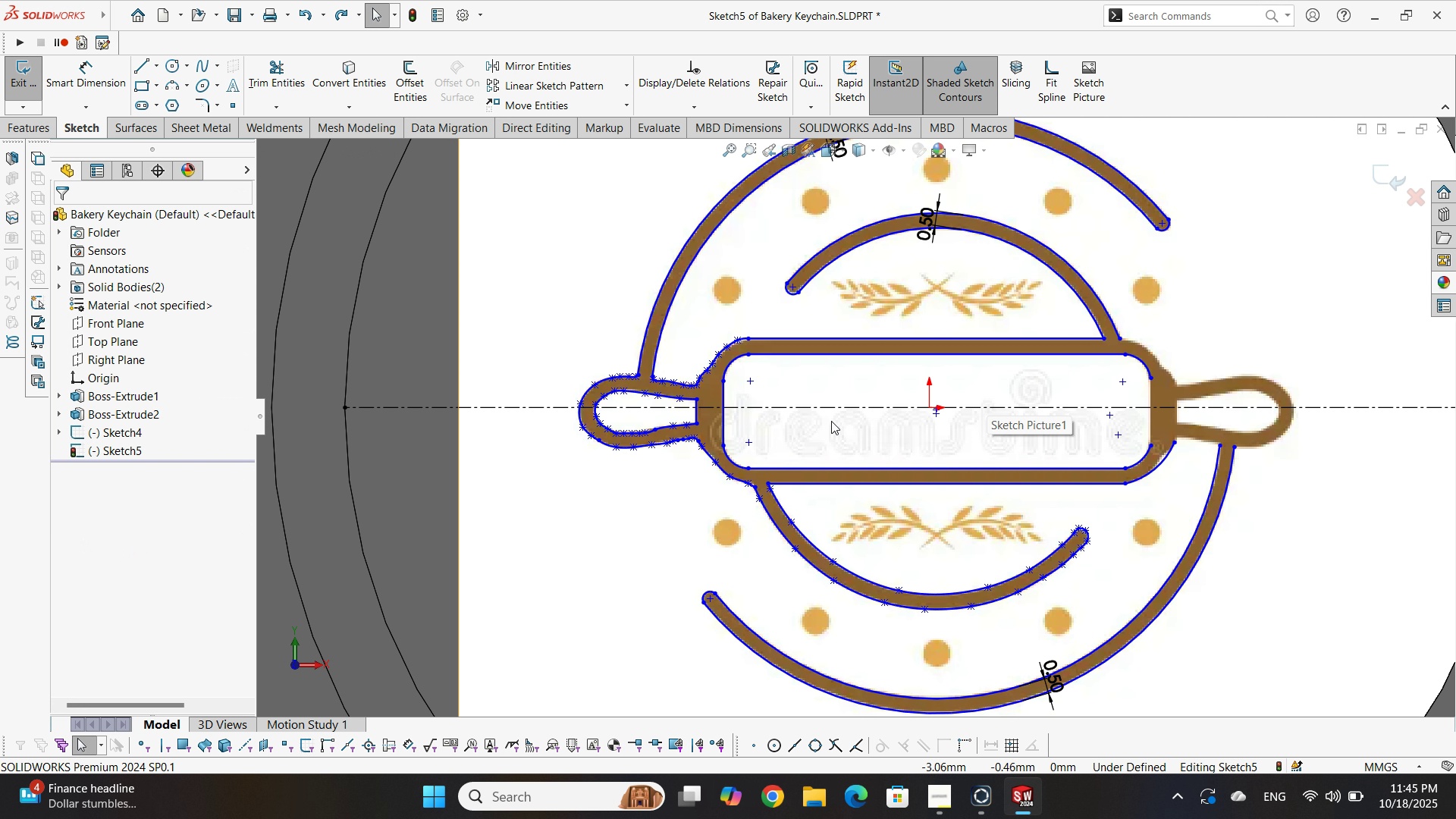 
scroll: coordinate [812, 421], scroll_direction: down, amount: 1.0
 